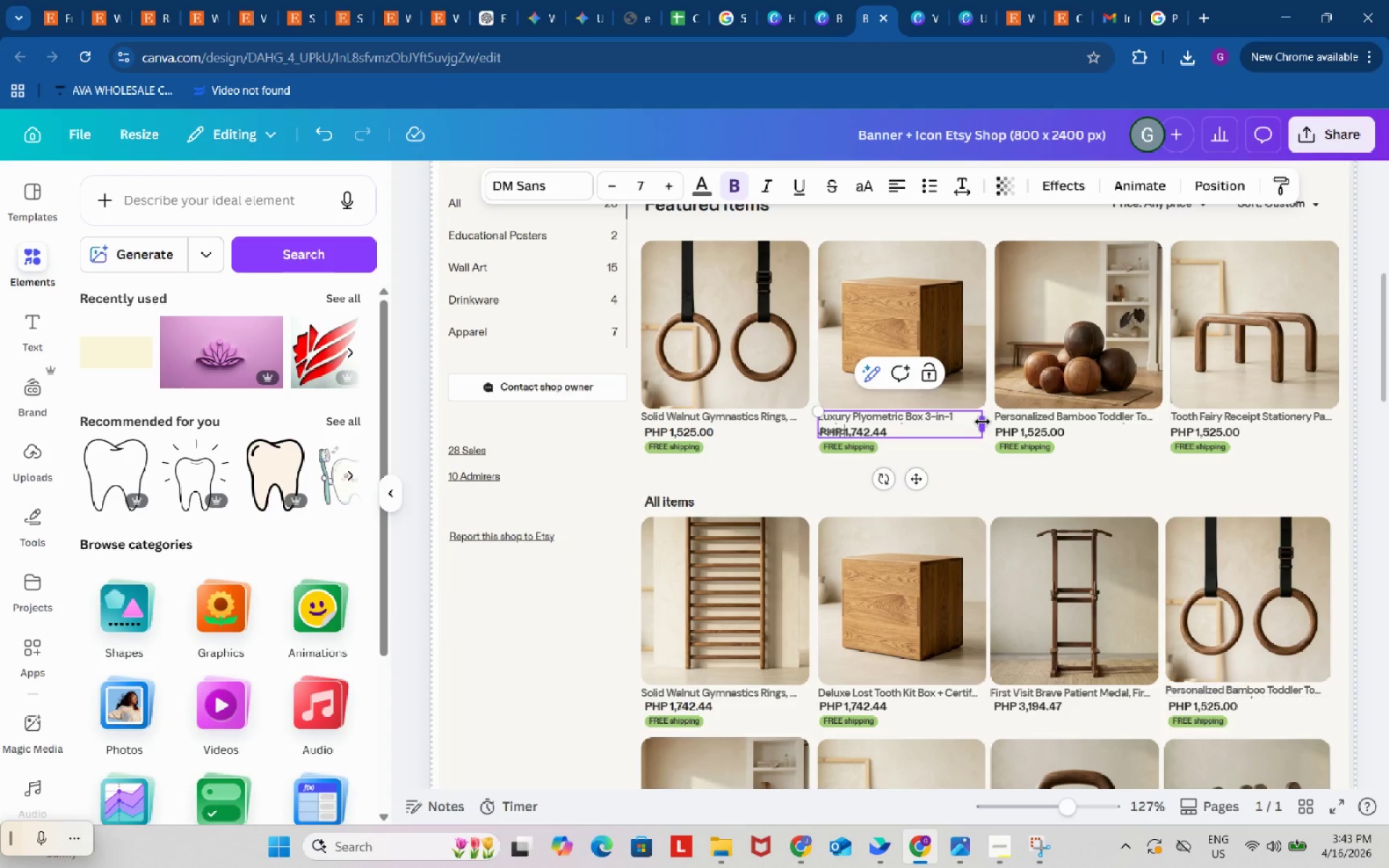 
key(Backspace)
 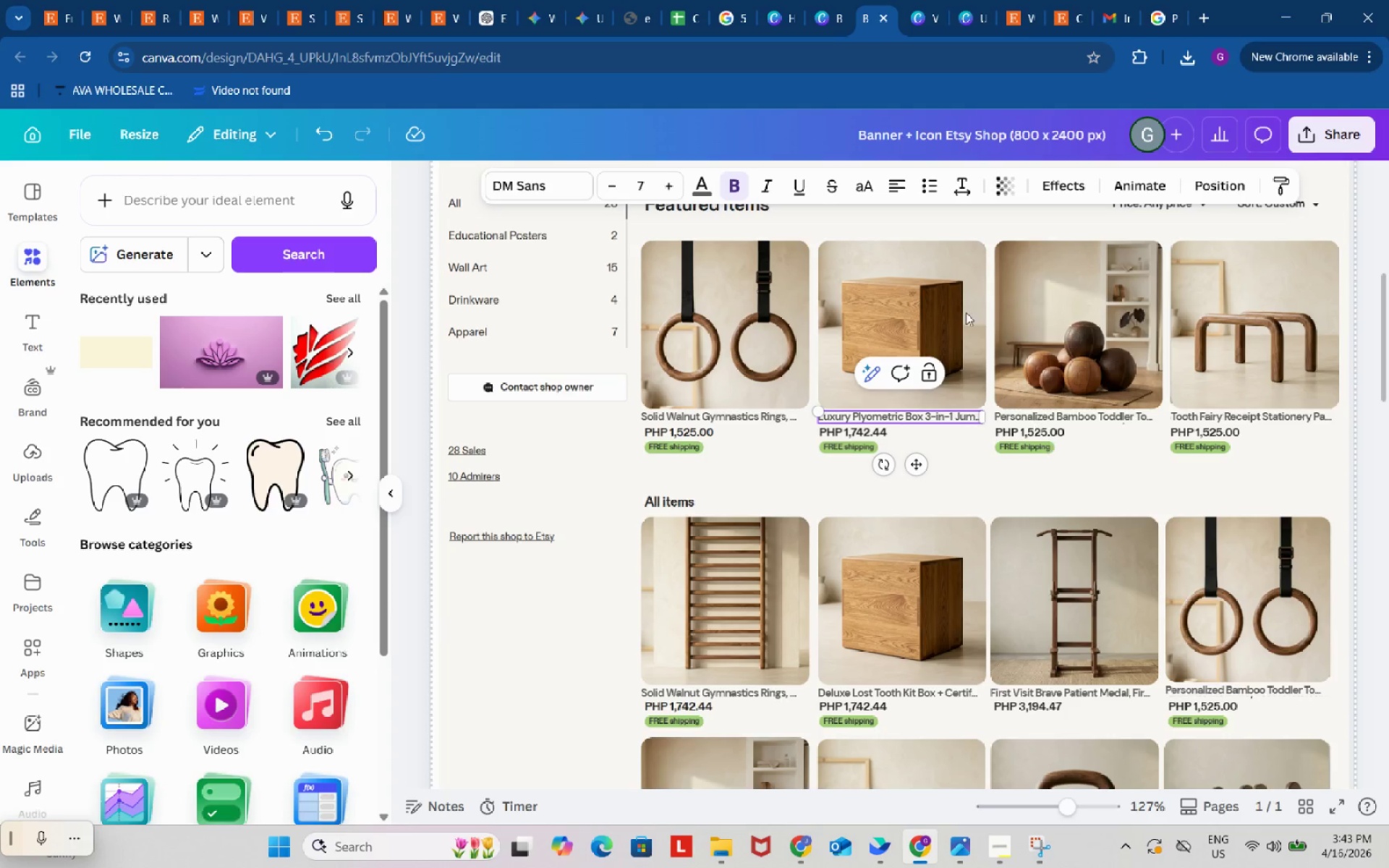 
left_click([683, 0])
 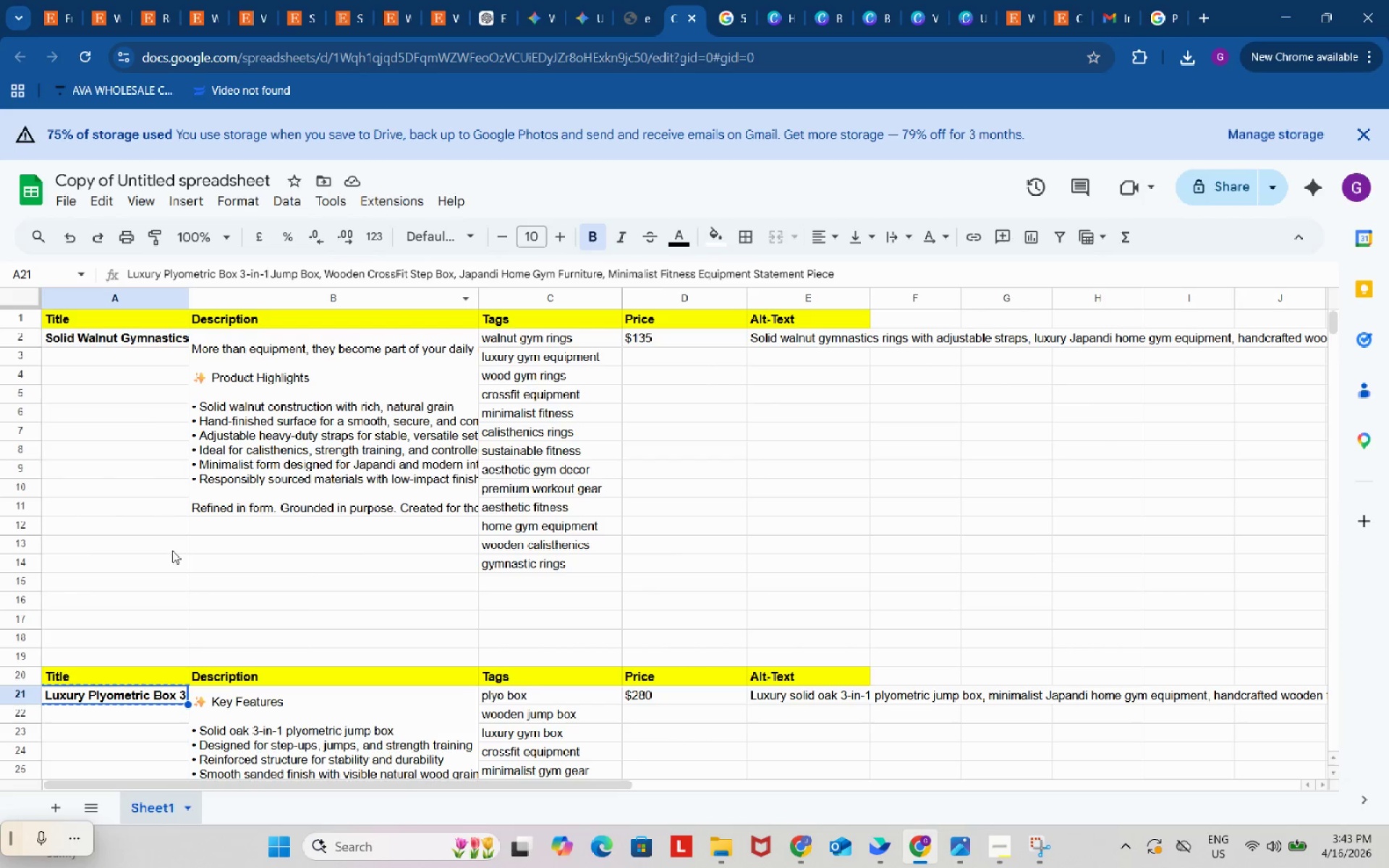 
scroll: coordinate [170, 558], scroll_direction: down, amount: 3.0
 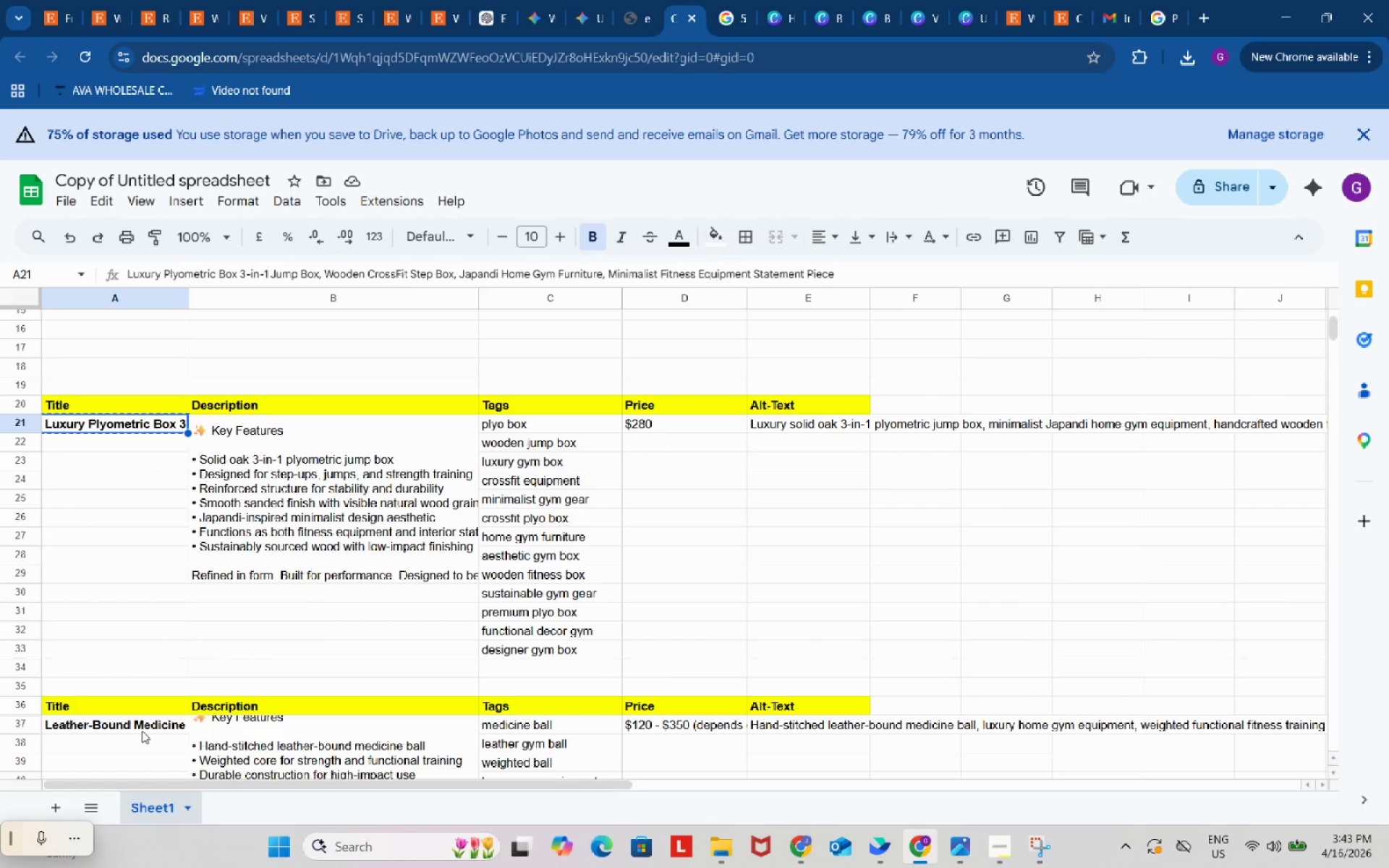 
left_click([142, 731])
 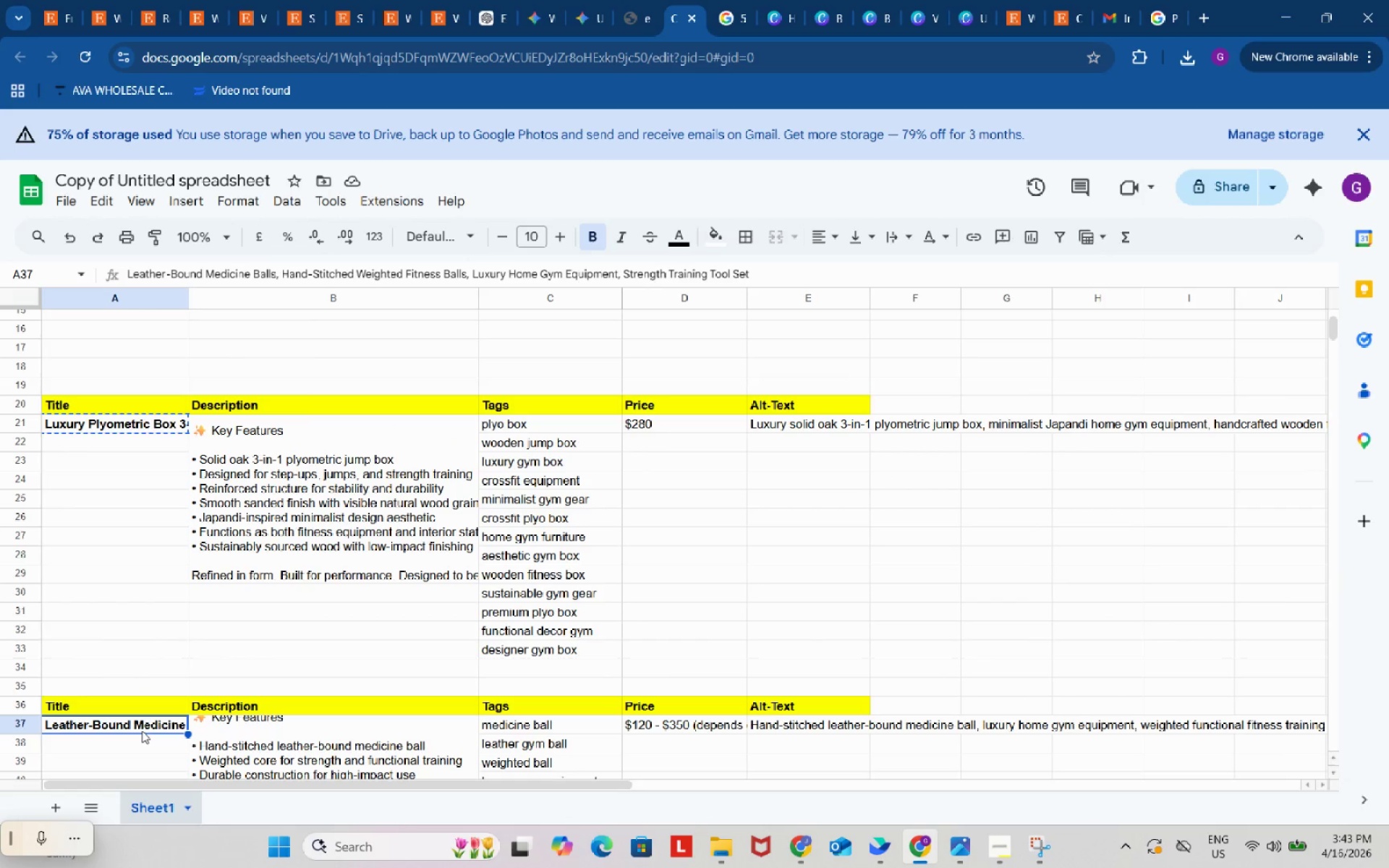 
key(Control+ControlLeft)
 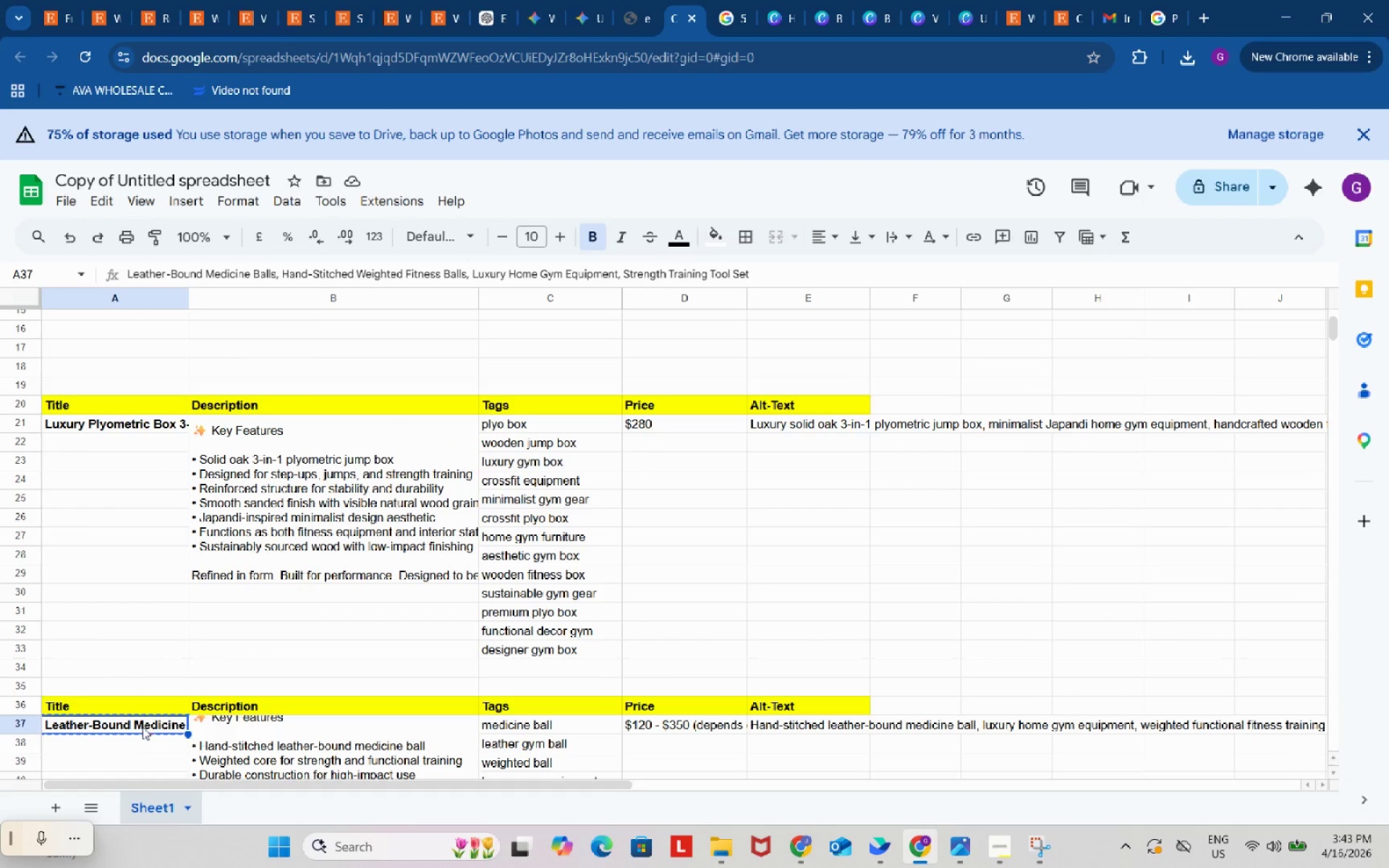 
key(Control+C)
 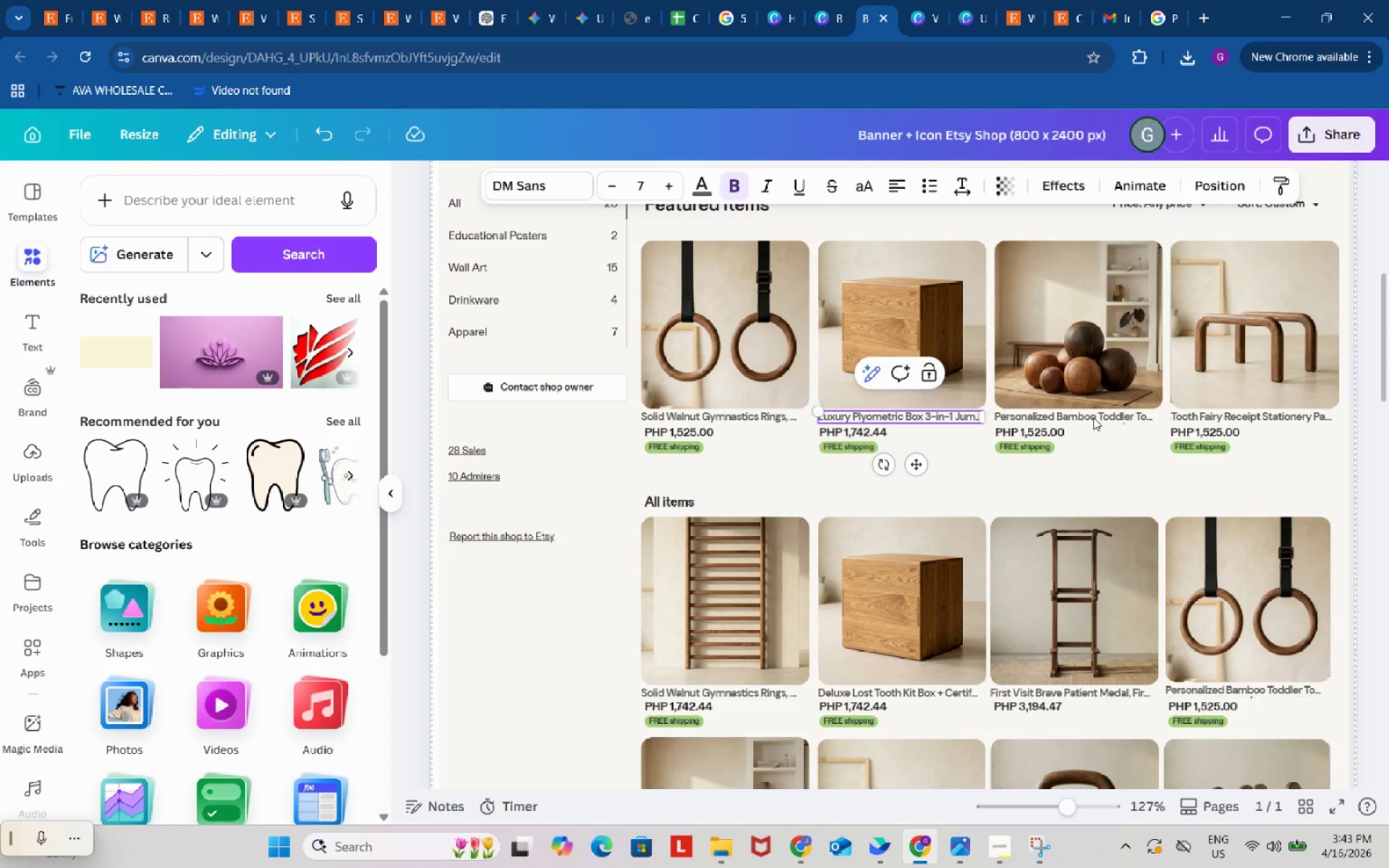 
double_click([1093, 417])
 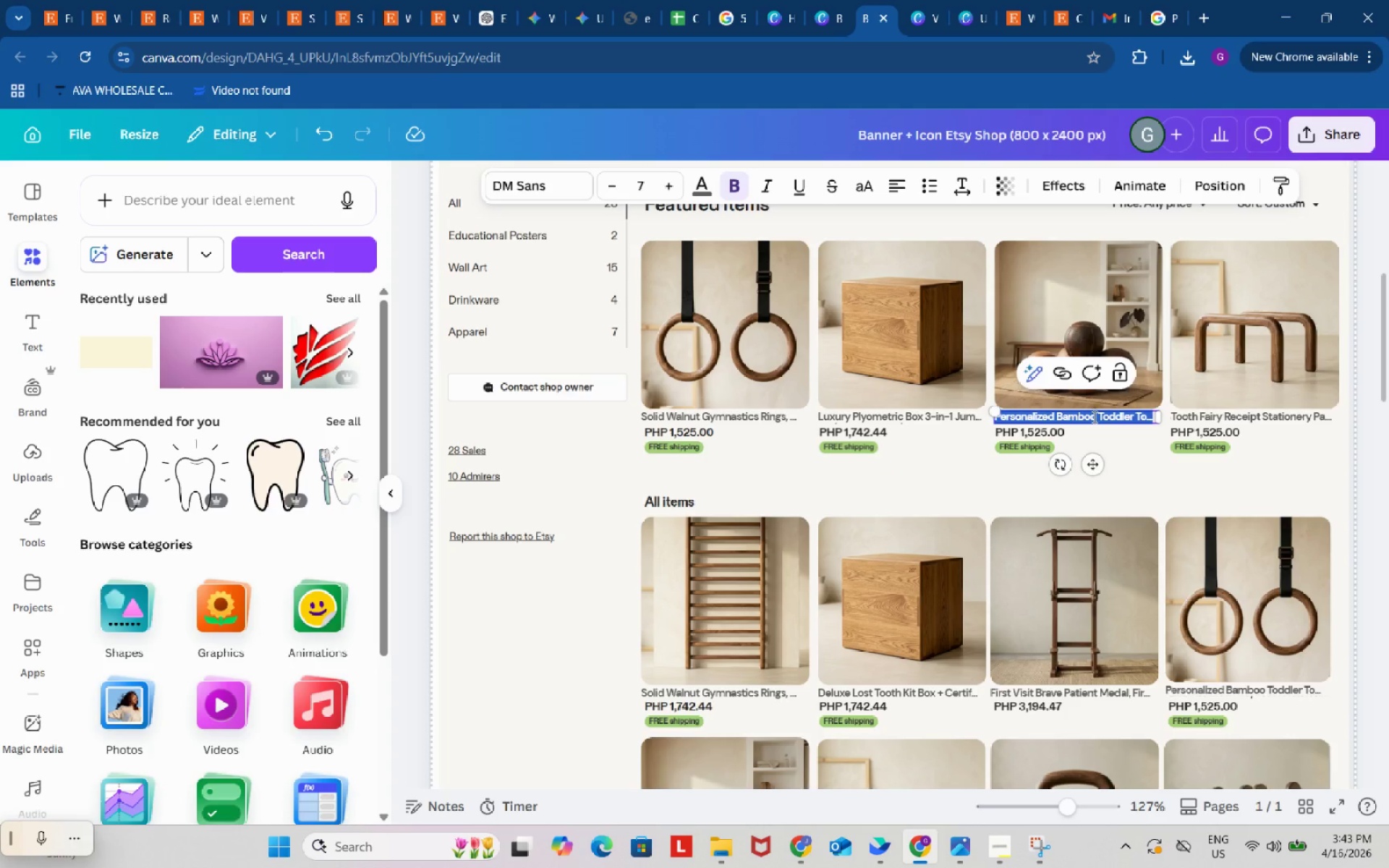 
key(Control+ControlLeft)
 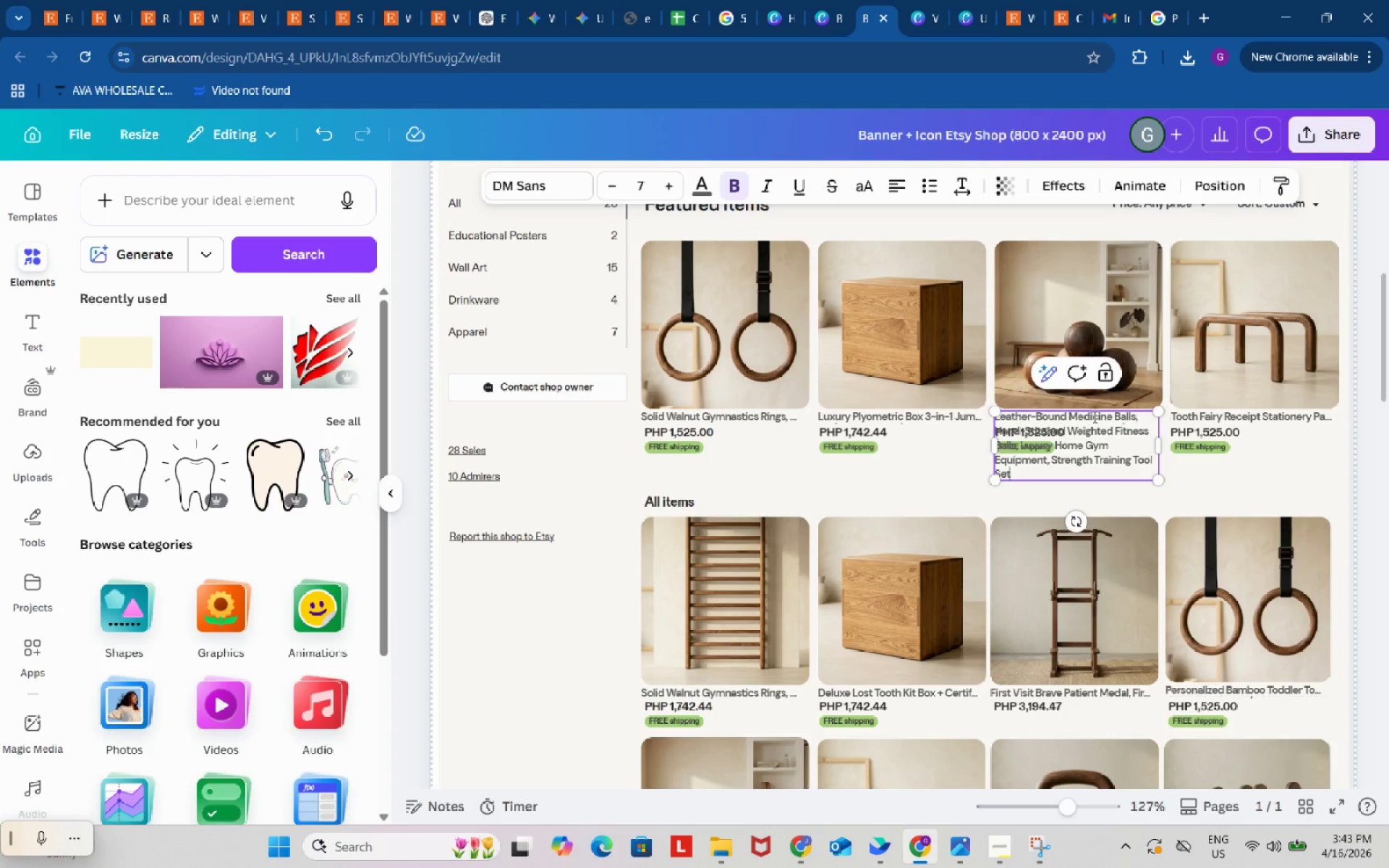 
key(Control+V)
 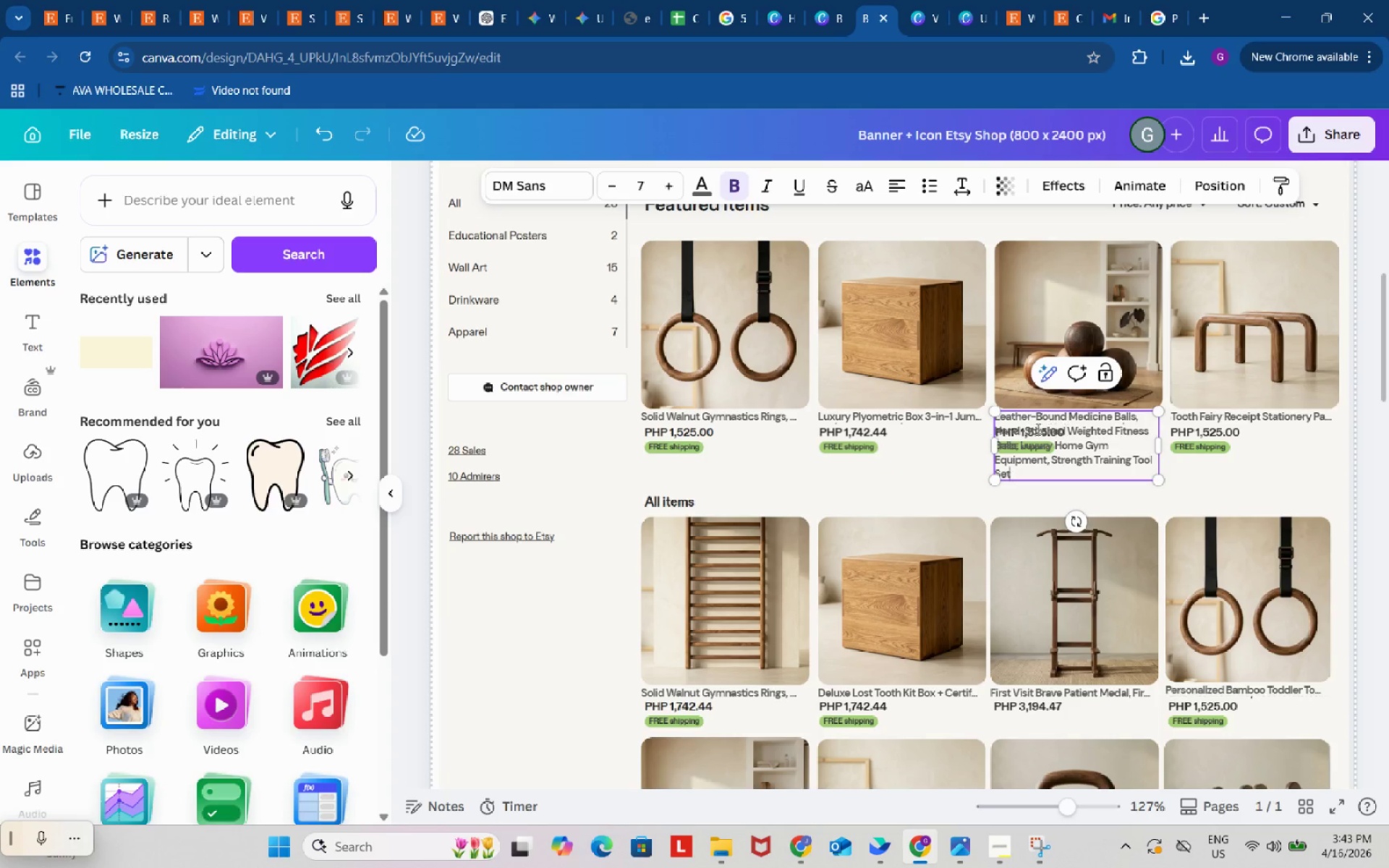 
left_click_drag(start_coordinate=[1030, 427], to_coordinate=[1057, 479])
 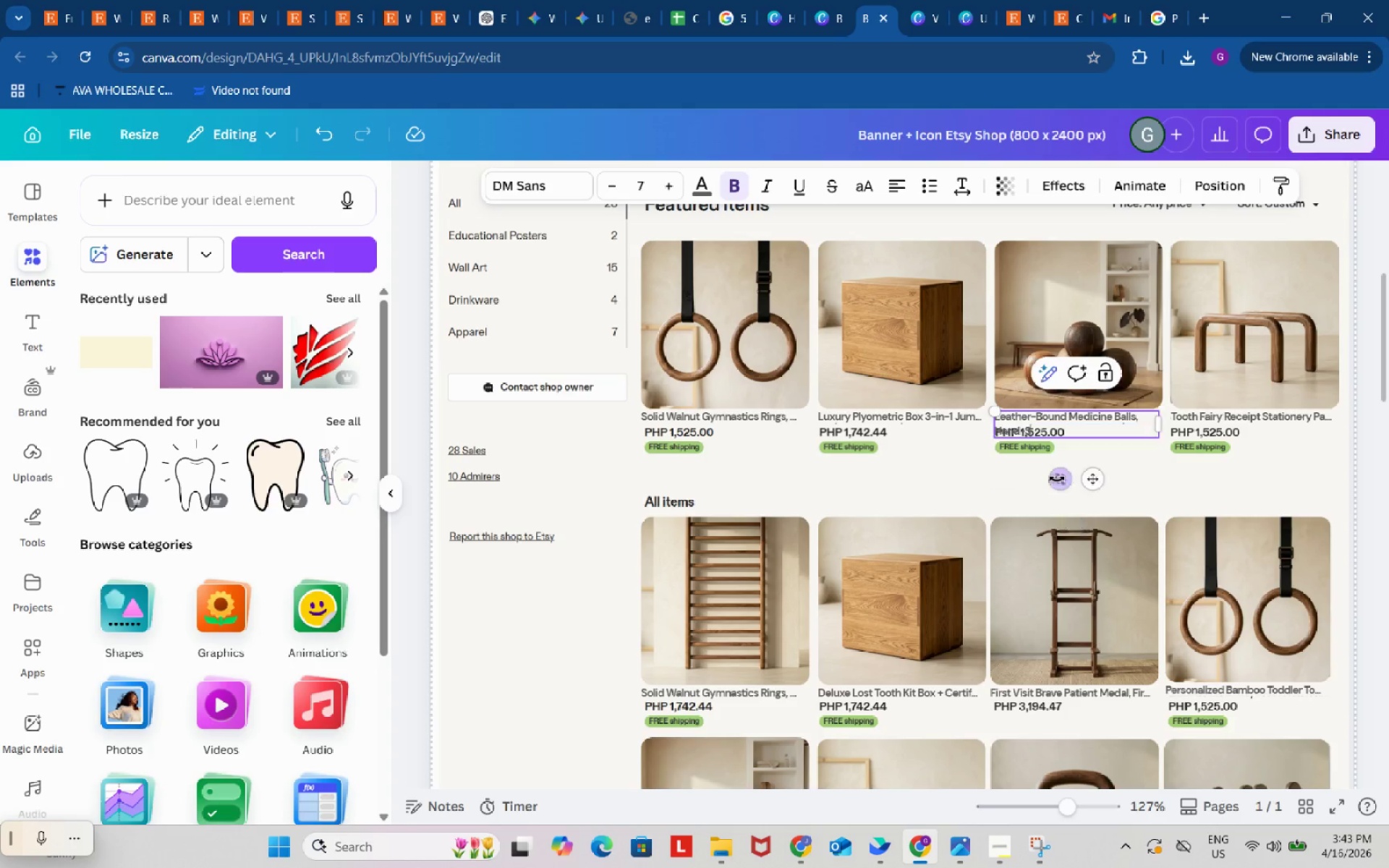 
key(Backspace)
 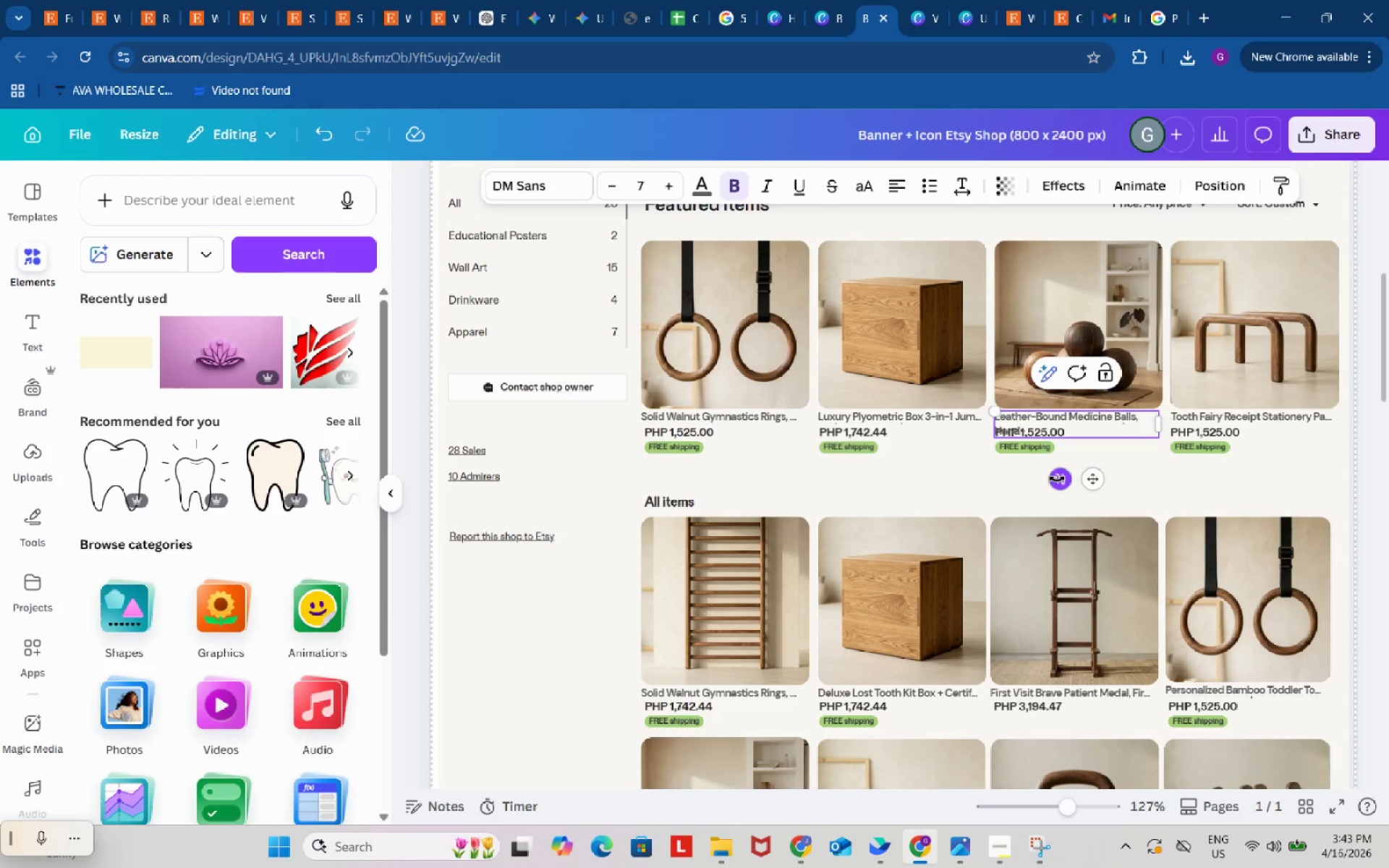 
key(Backspace)
 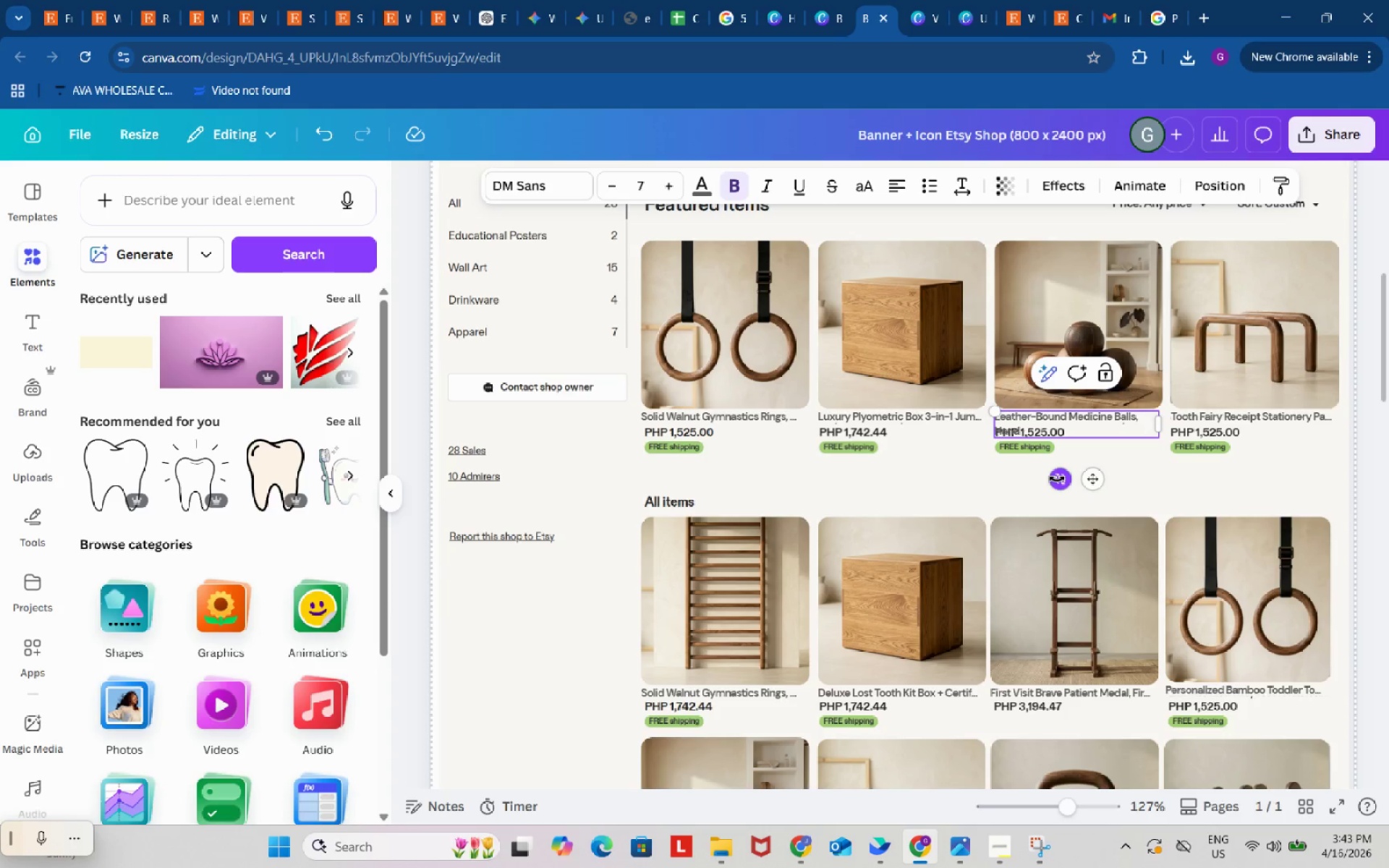 
key(Backspace)
 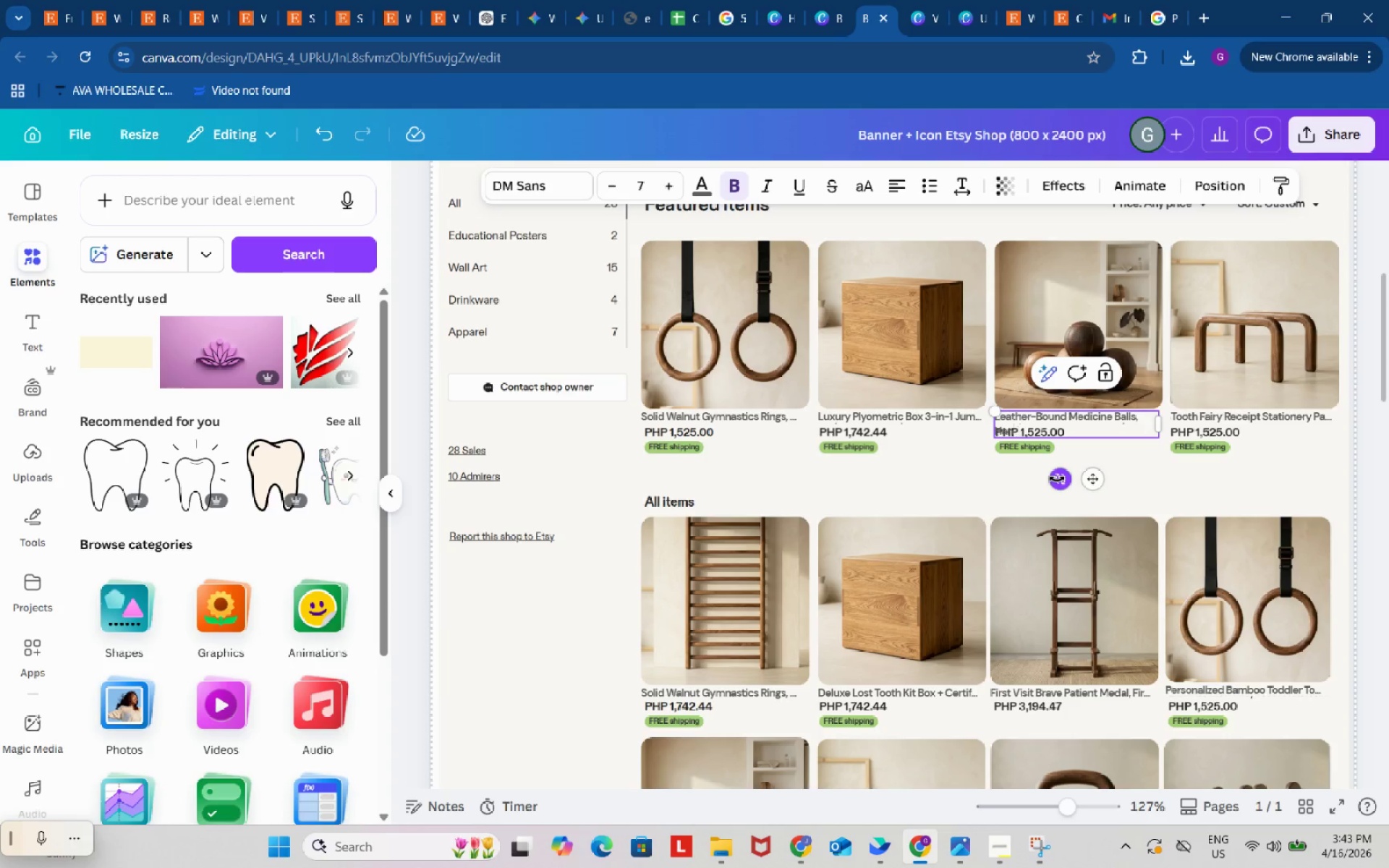 
key(Backspace)
 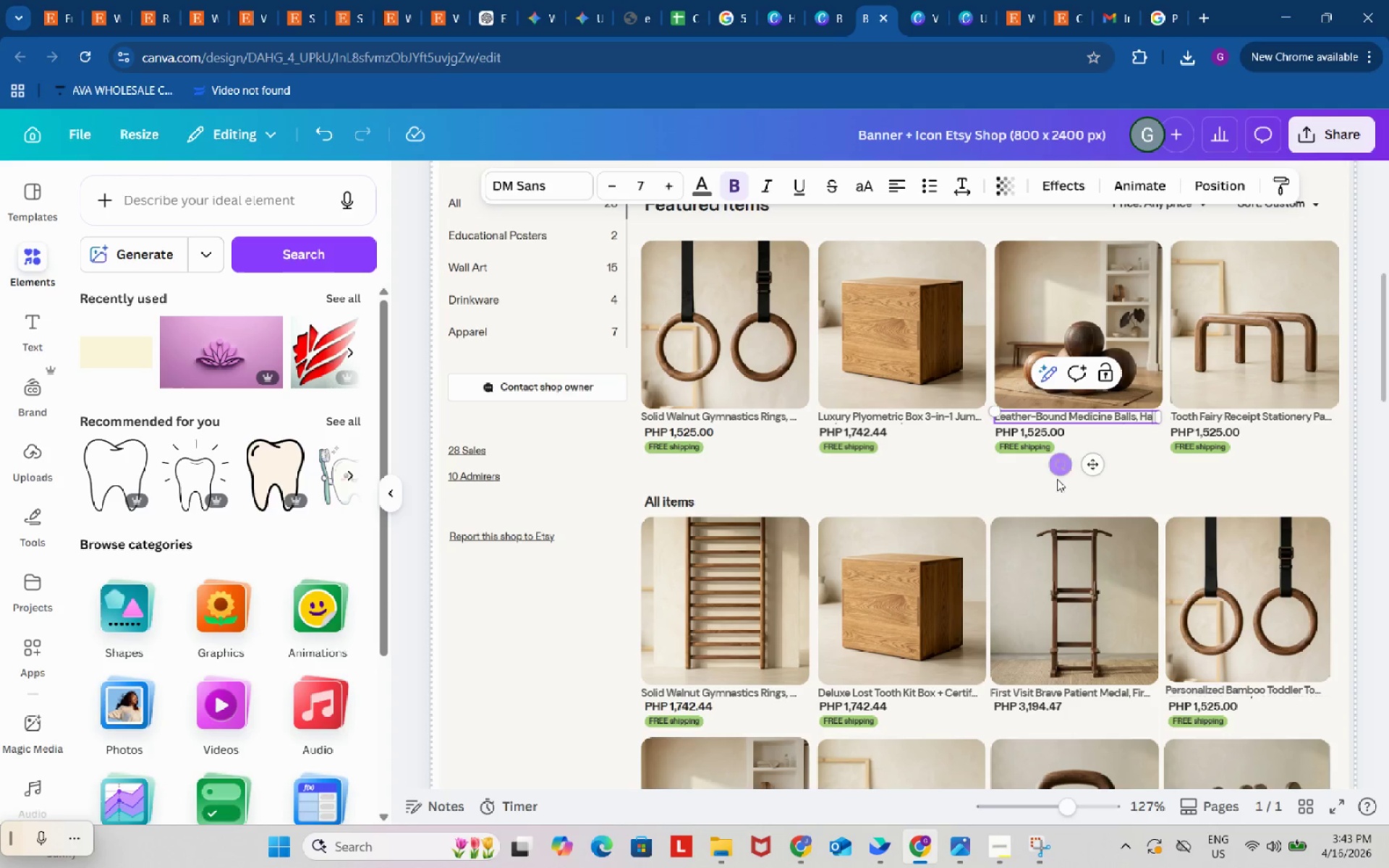 
key(Backspace)
 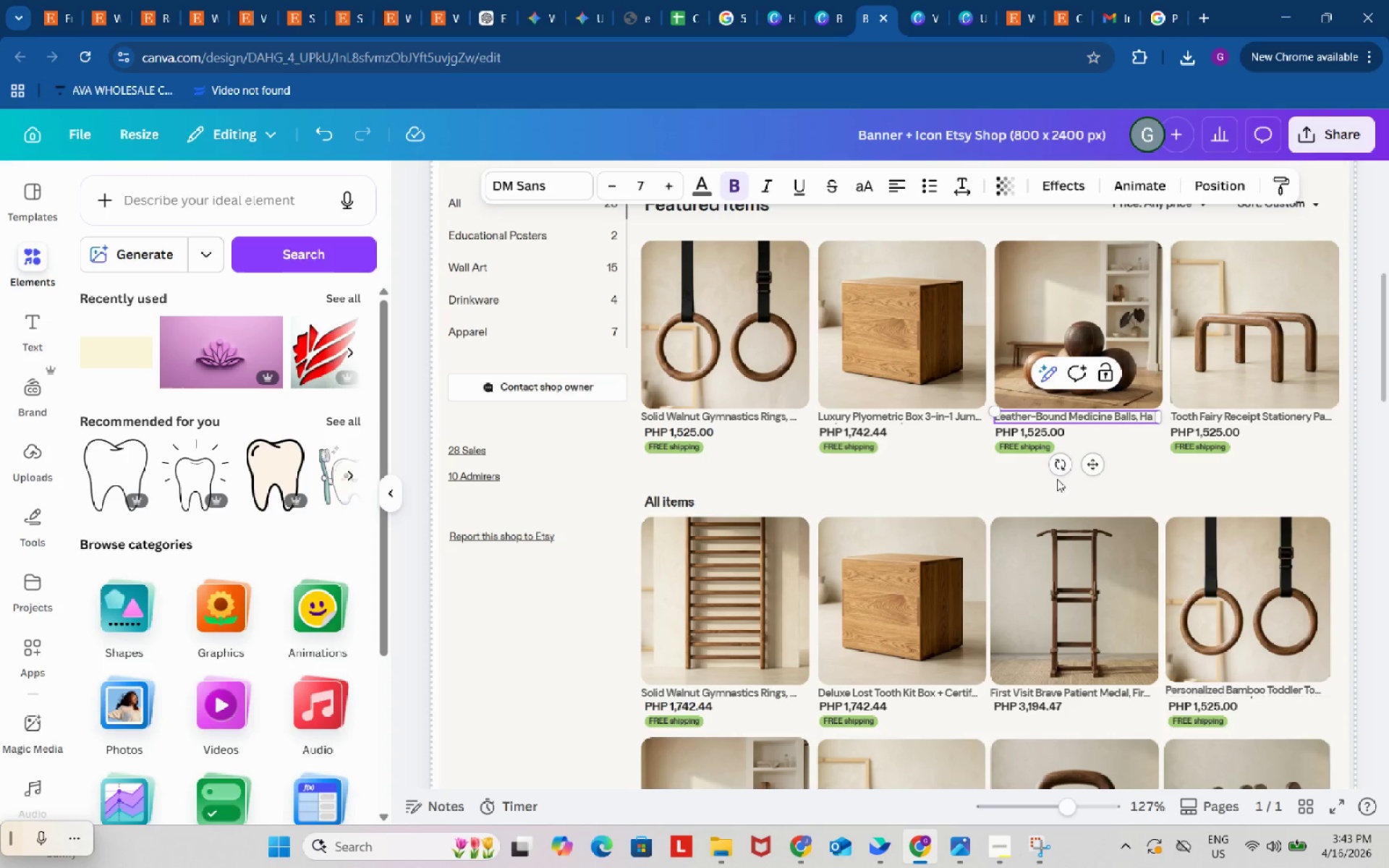 
key(Backspace)
 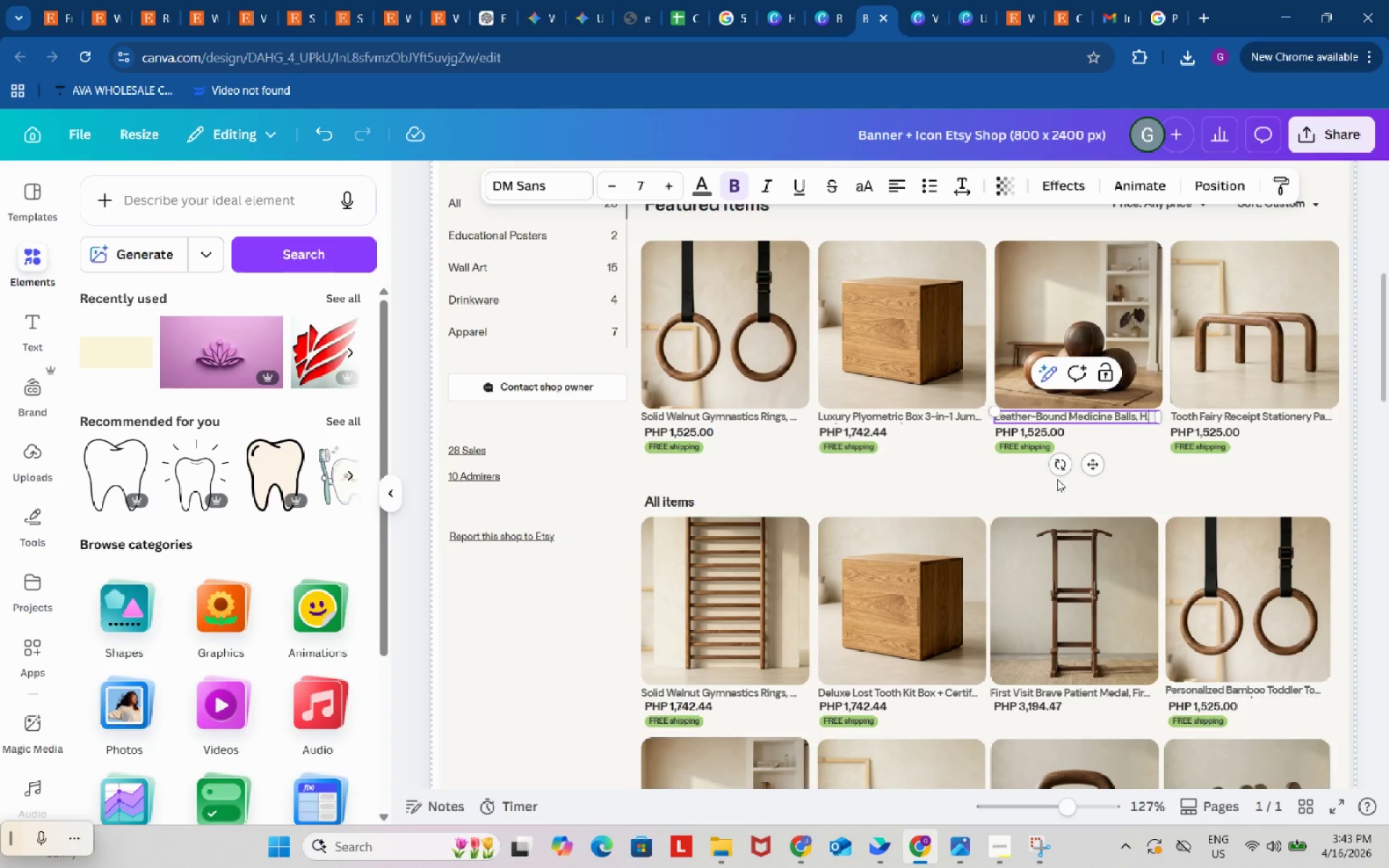 
key(Period)
 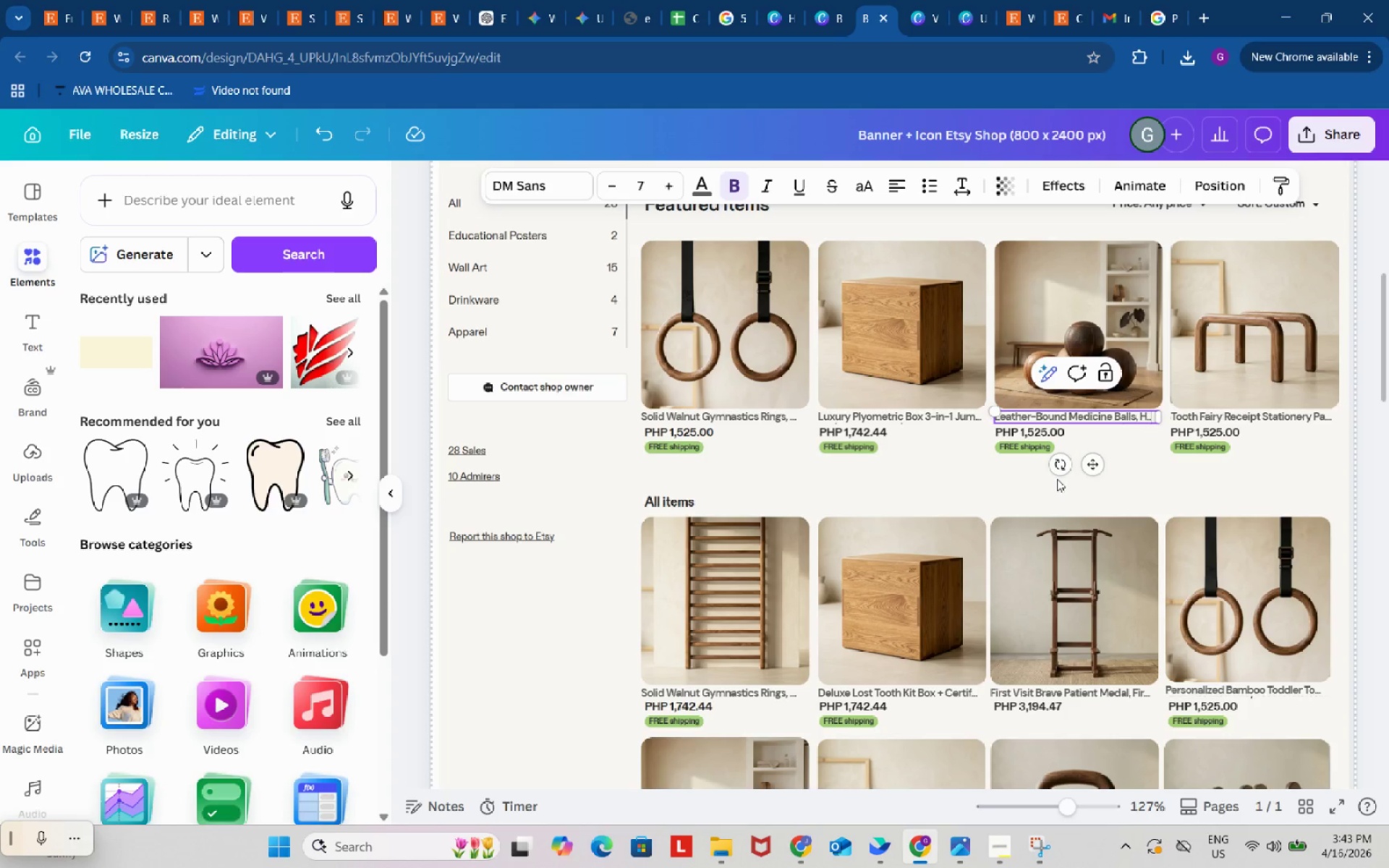 
key(Period)
 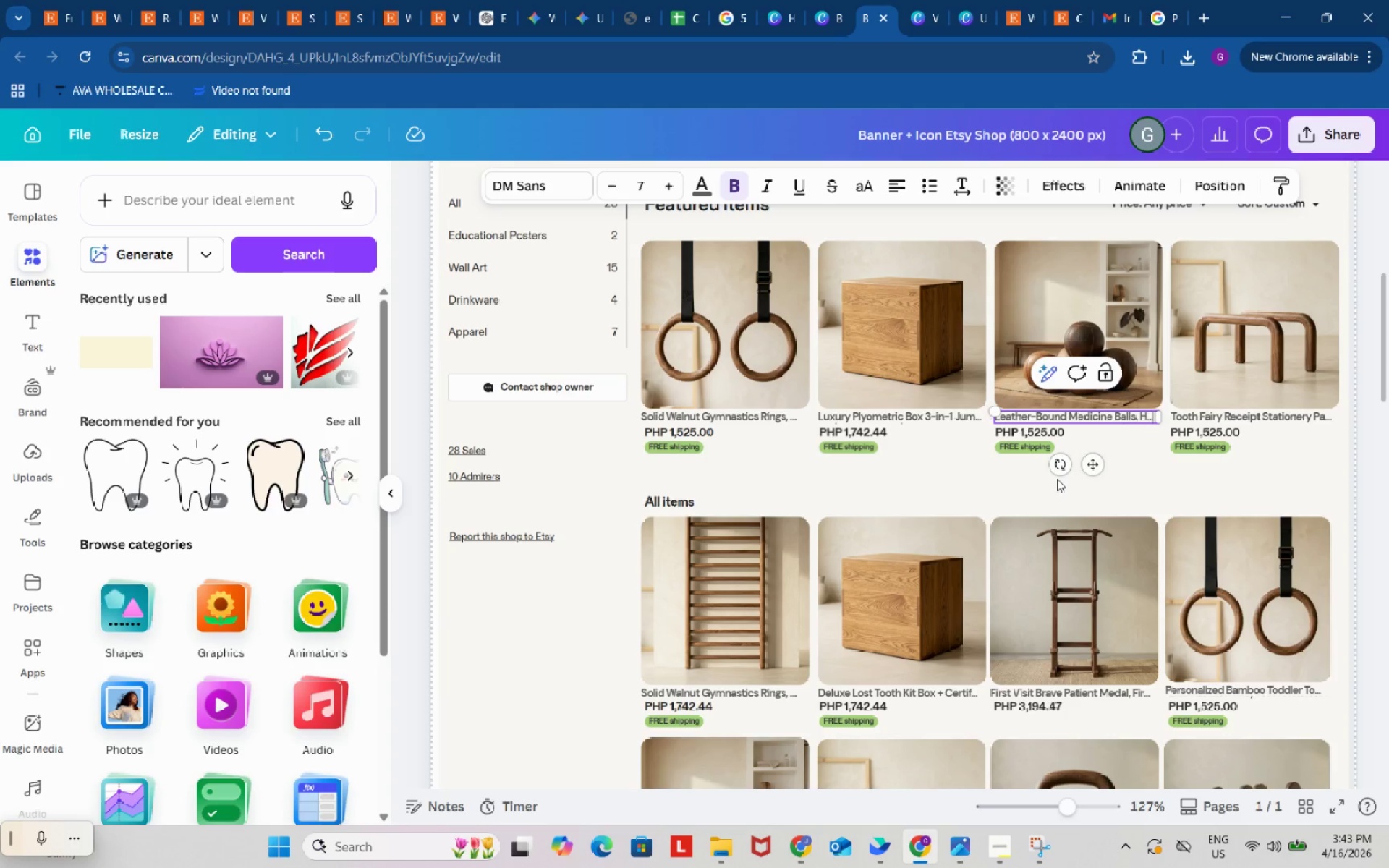 
key(Period)
 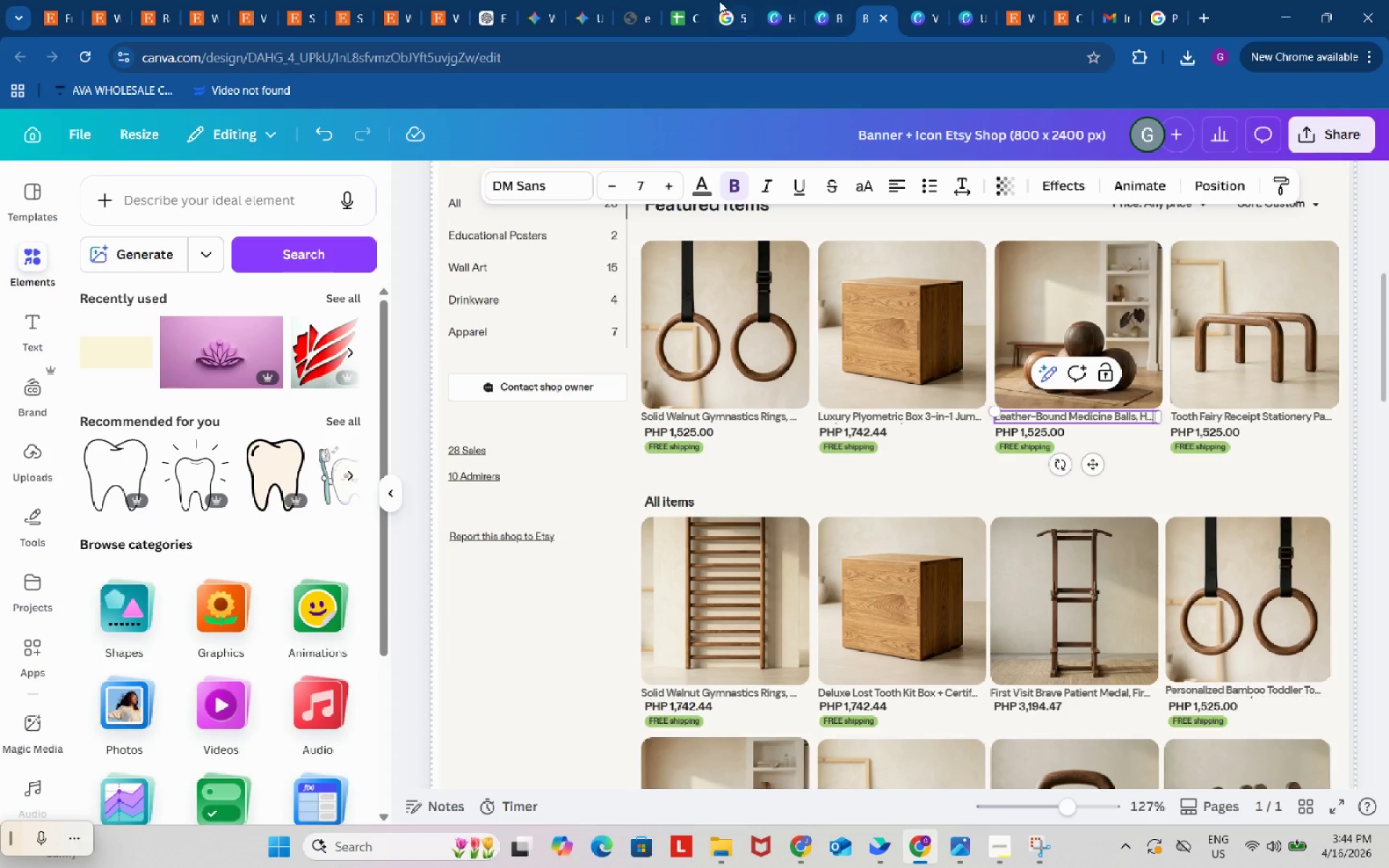 
left_click([689, 0])
 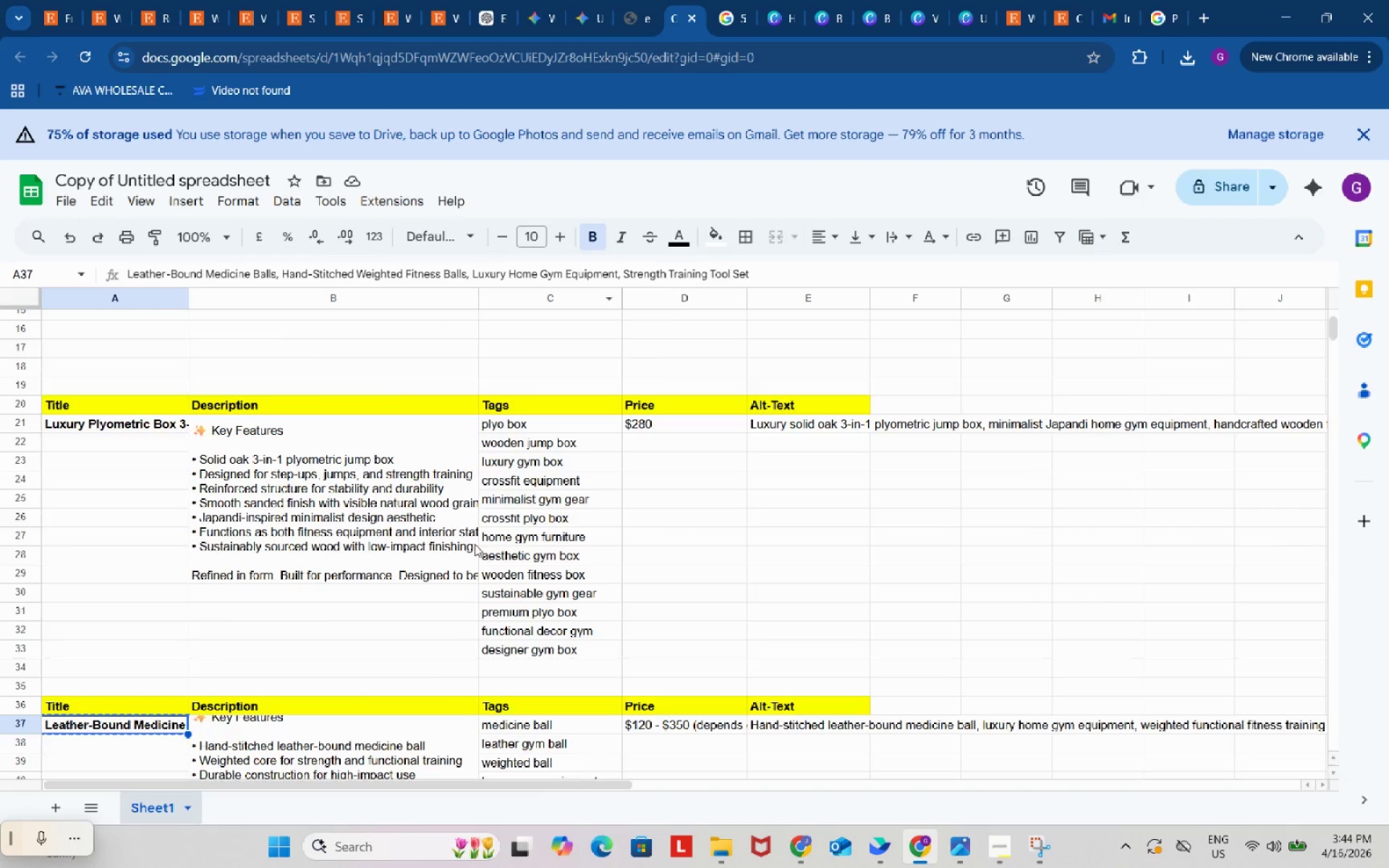 
scroll: coordinate [465, 565], scroll_direction: down, amount: 6.0
 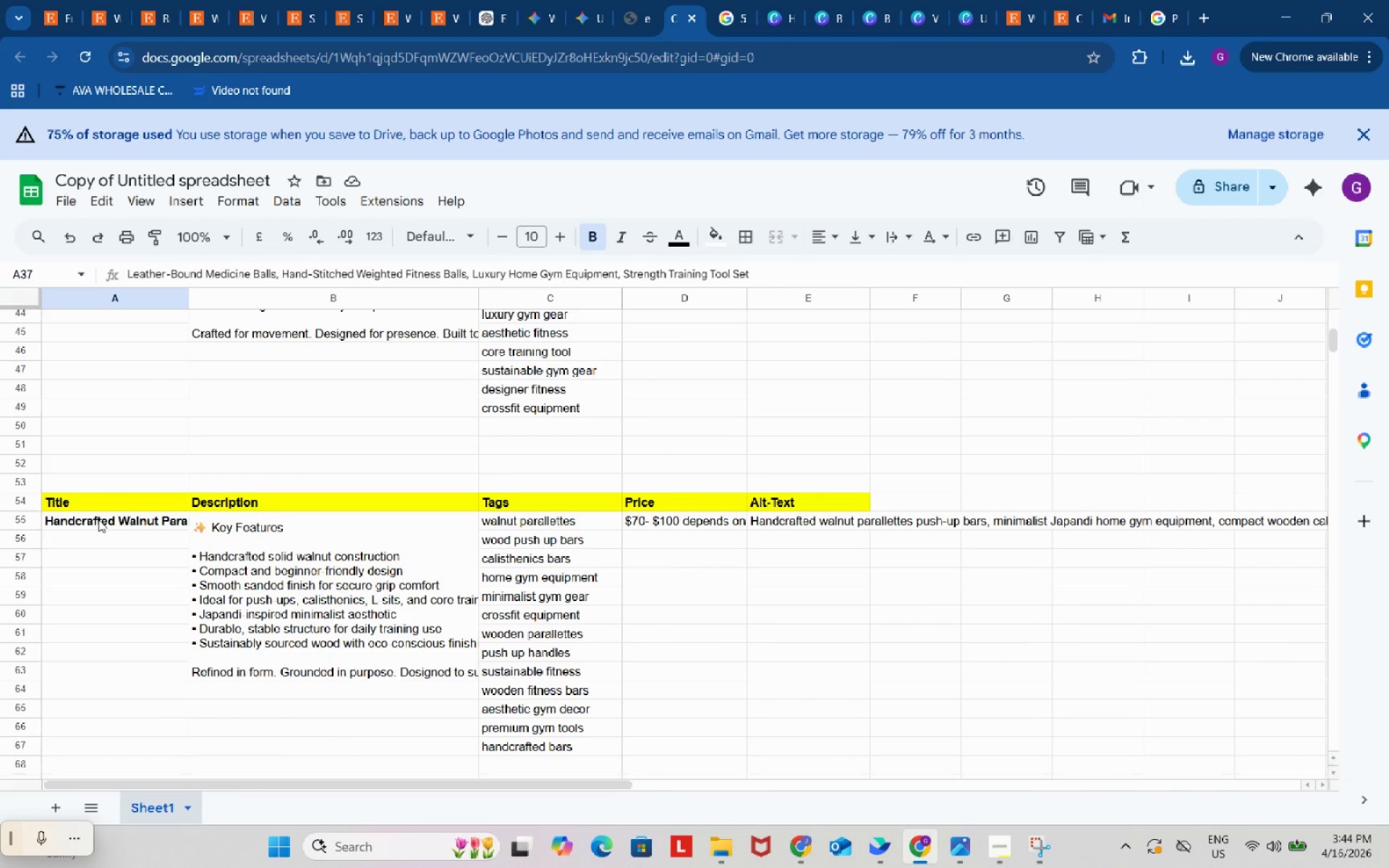 
left_click([98, 519])
 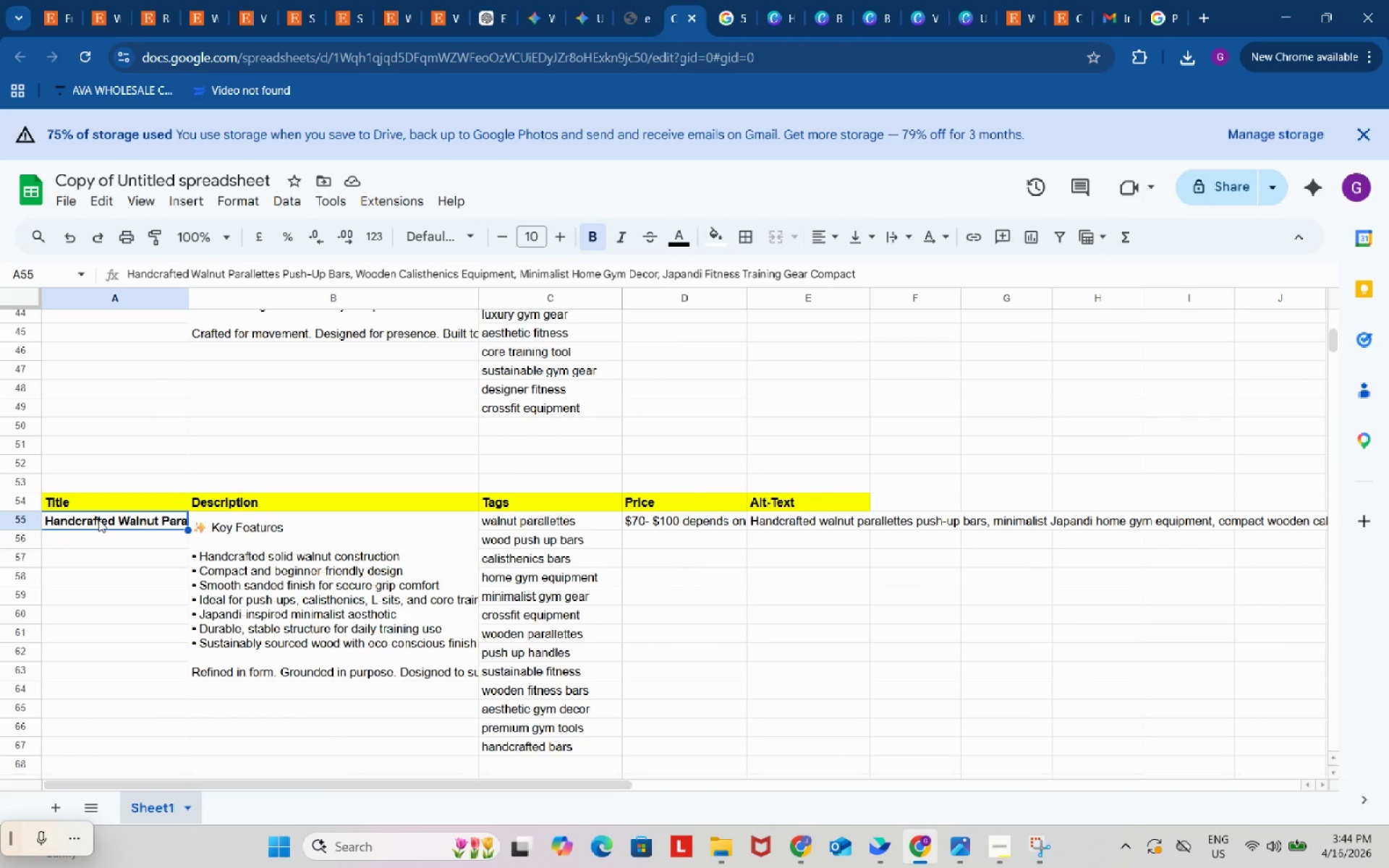 
key(Control+ControlLeft)
 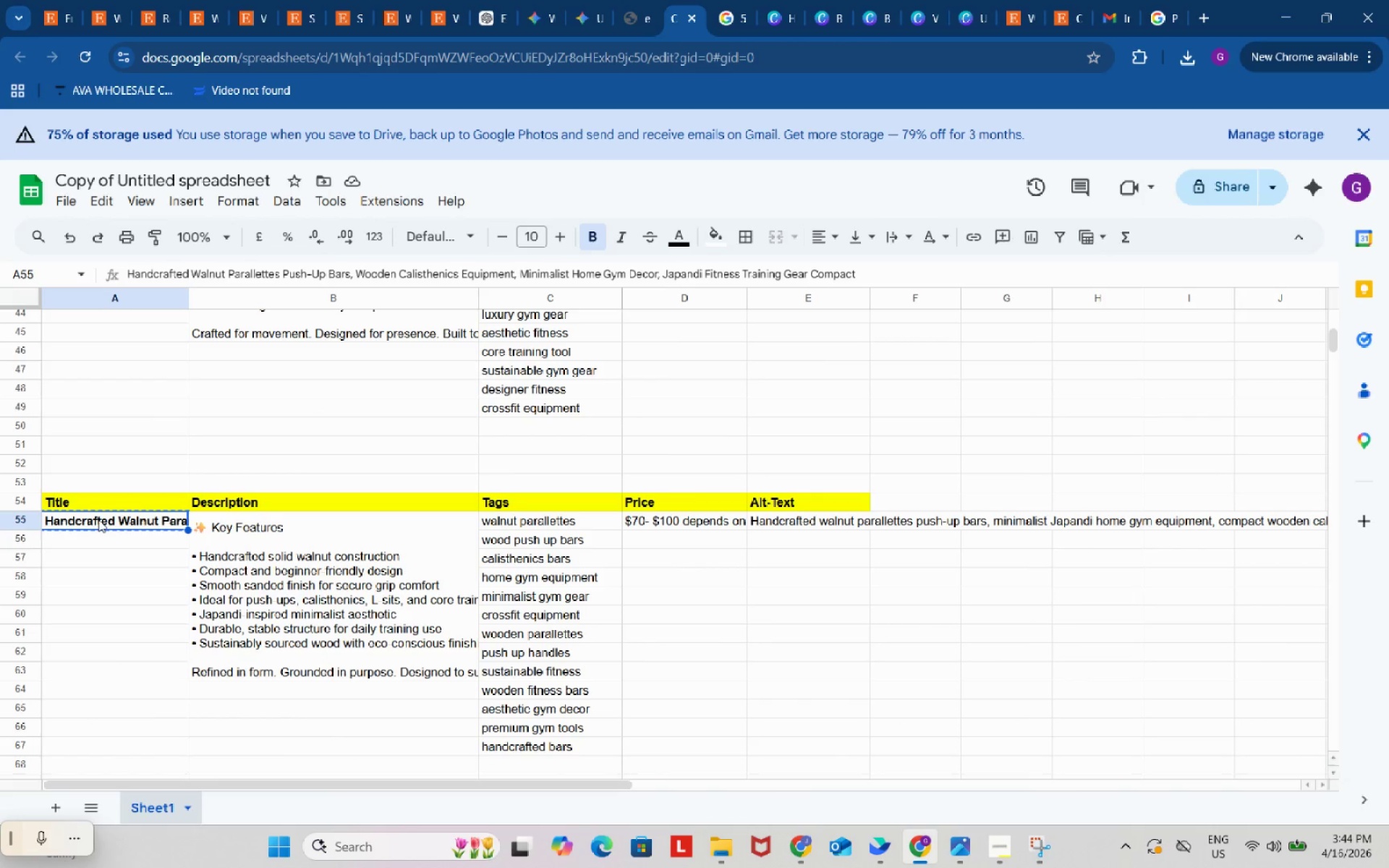 
key(Control+C)
 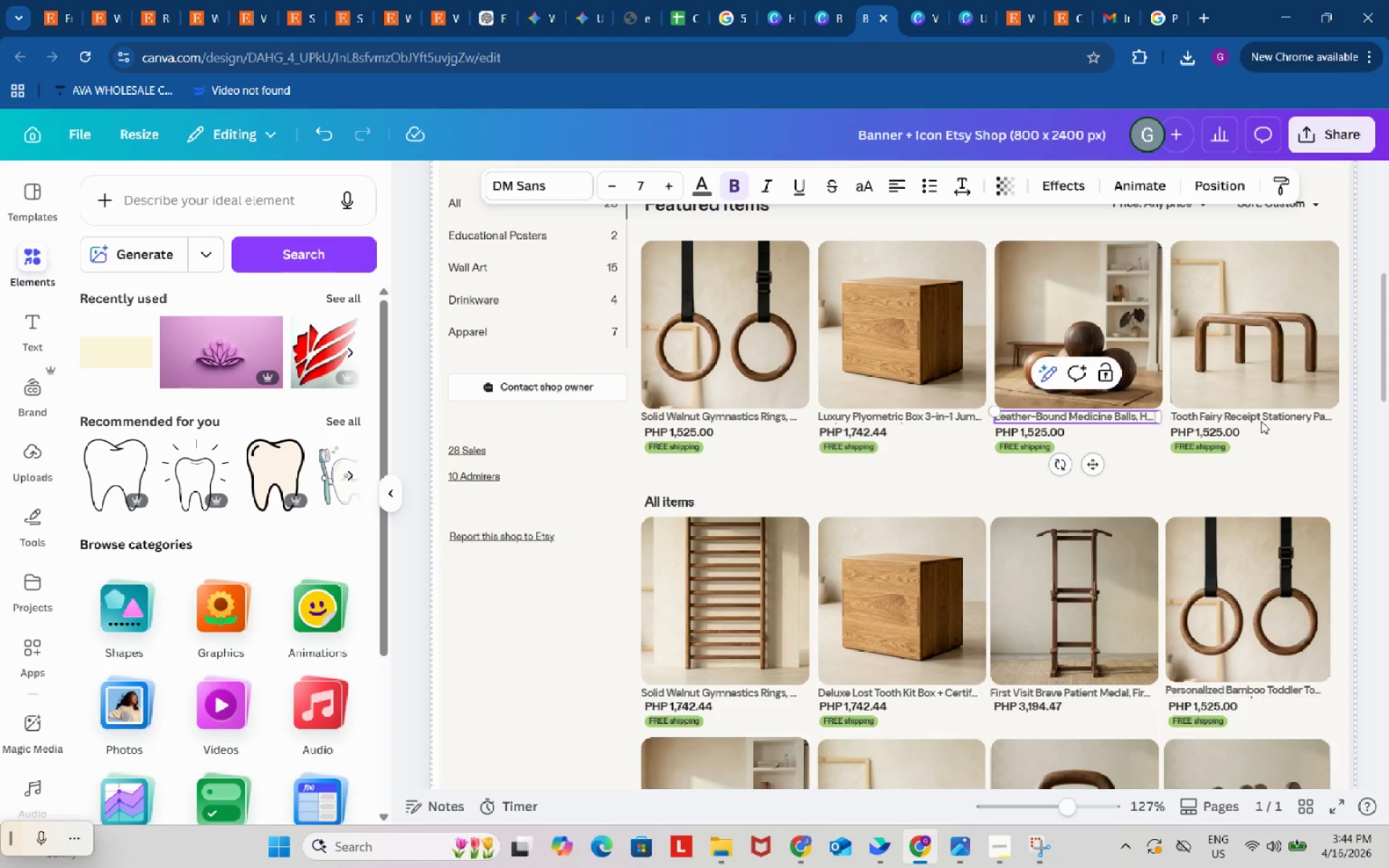 
double_click([1260, 414])
 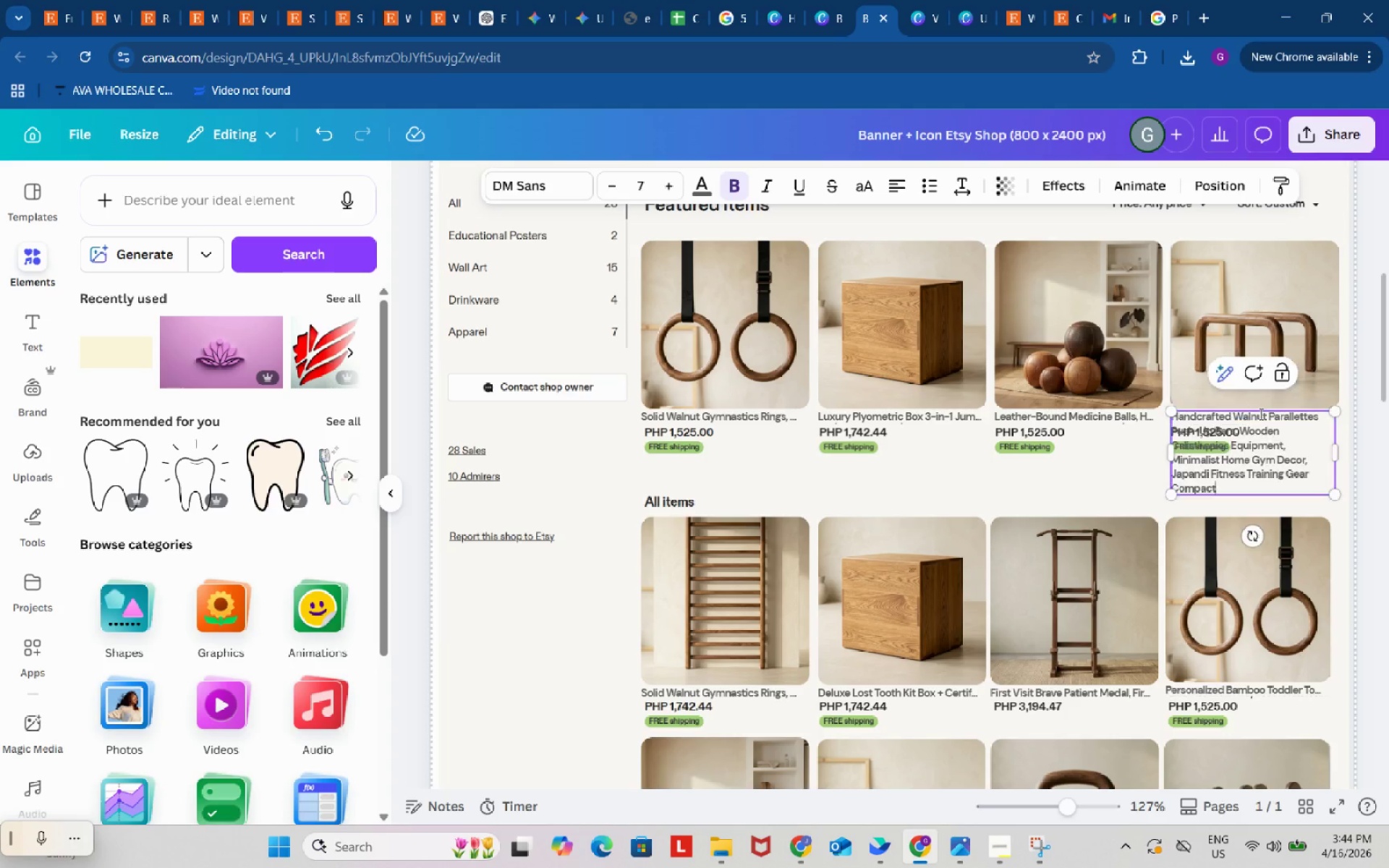 
key(Control+ControlLeft)
 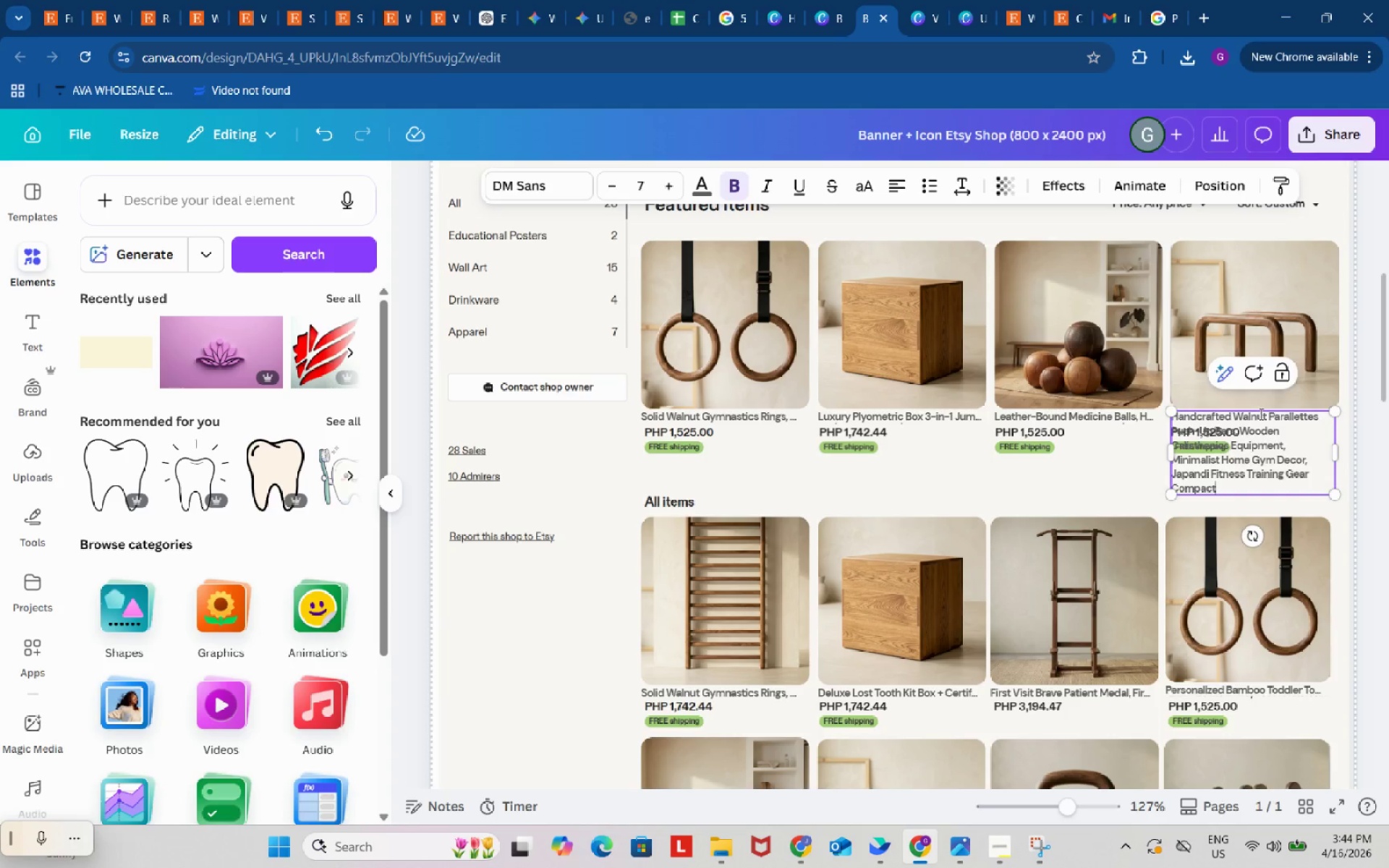 
key(Control+V)
 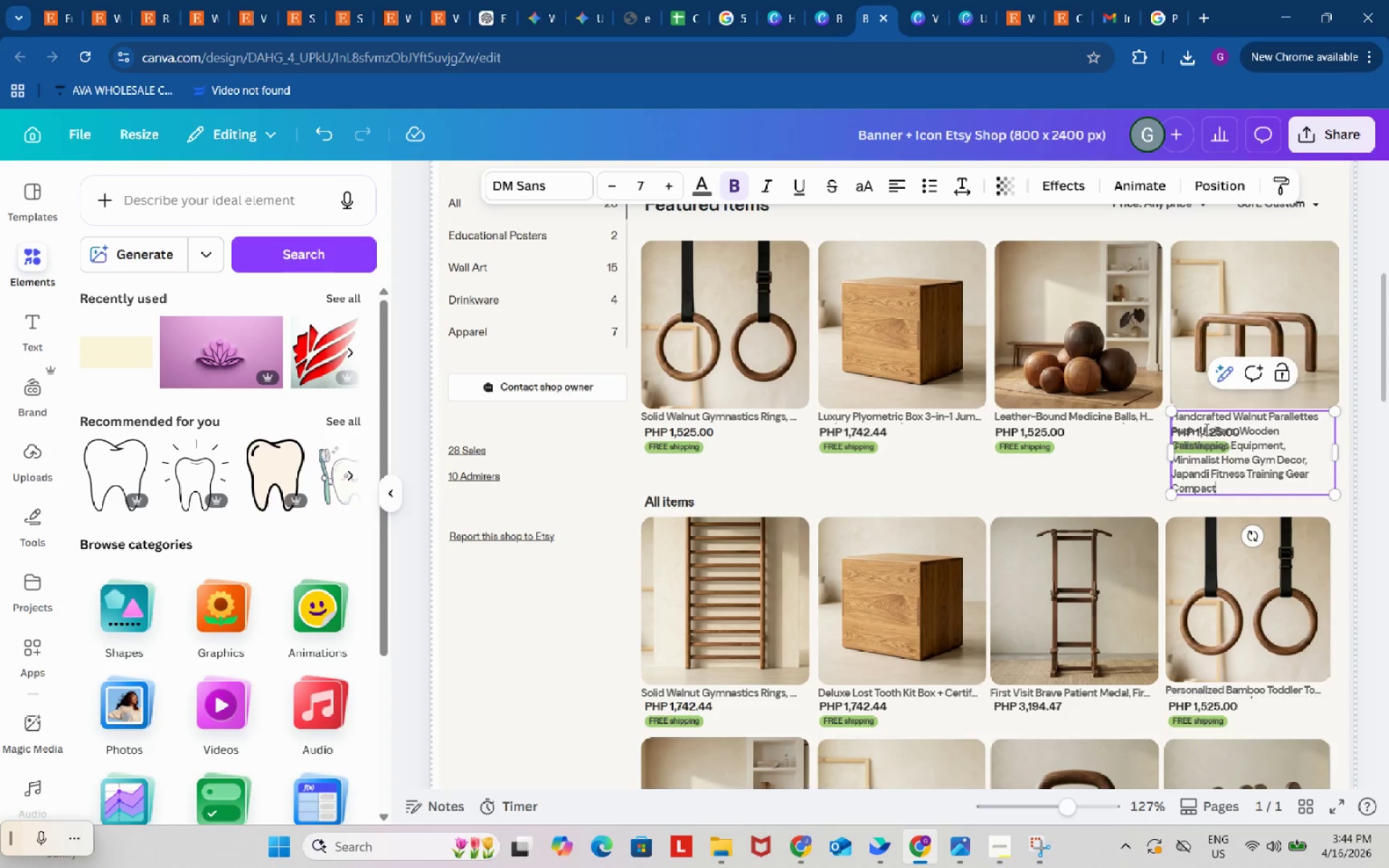 
left_click_drag(start_coordinate=[1199, 429], to_coordinate=[1255, 502])
 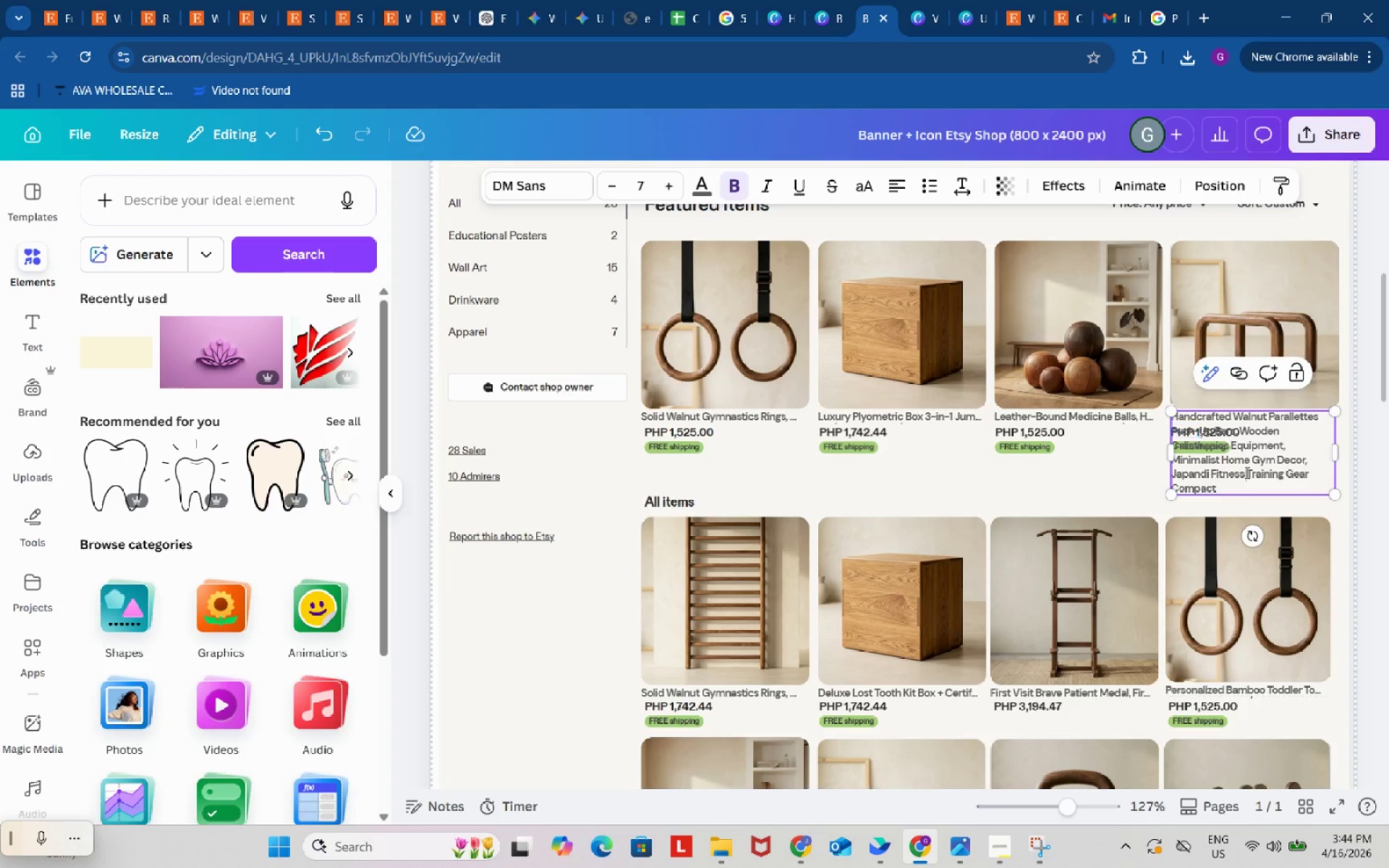 
left_click([1246, 472])
 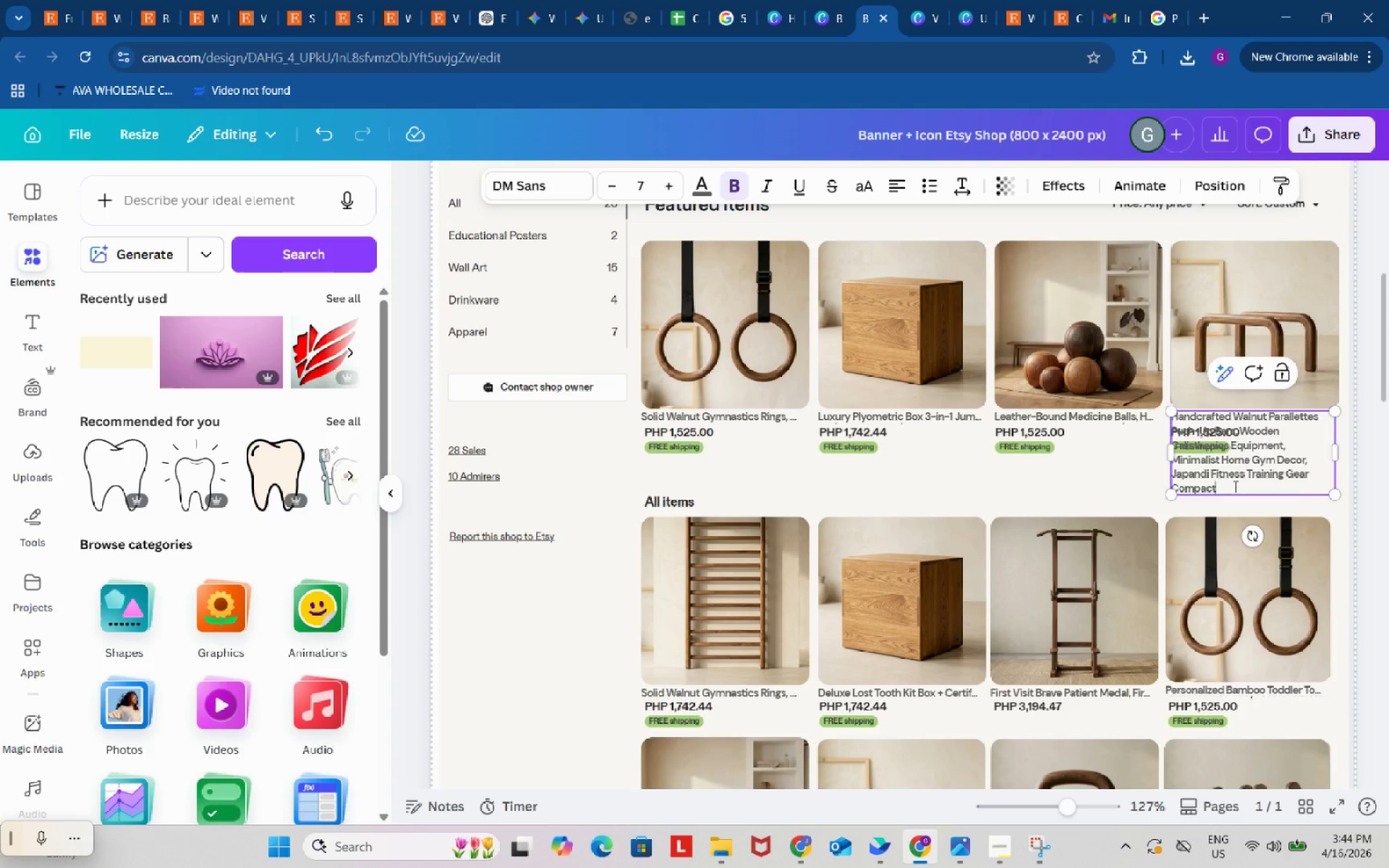 
left_click_drag(start_coordinate=[1235, 486], to_coordinate=[1197, 427])
 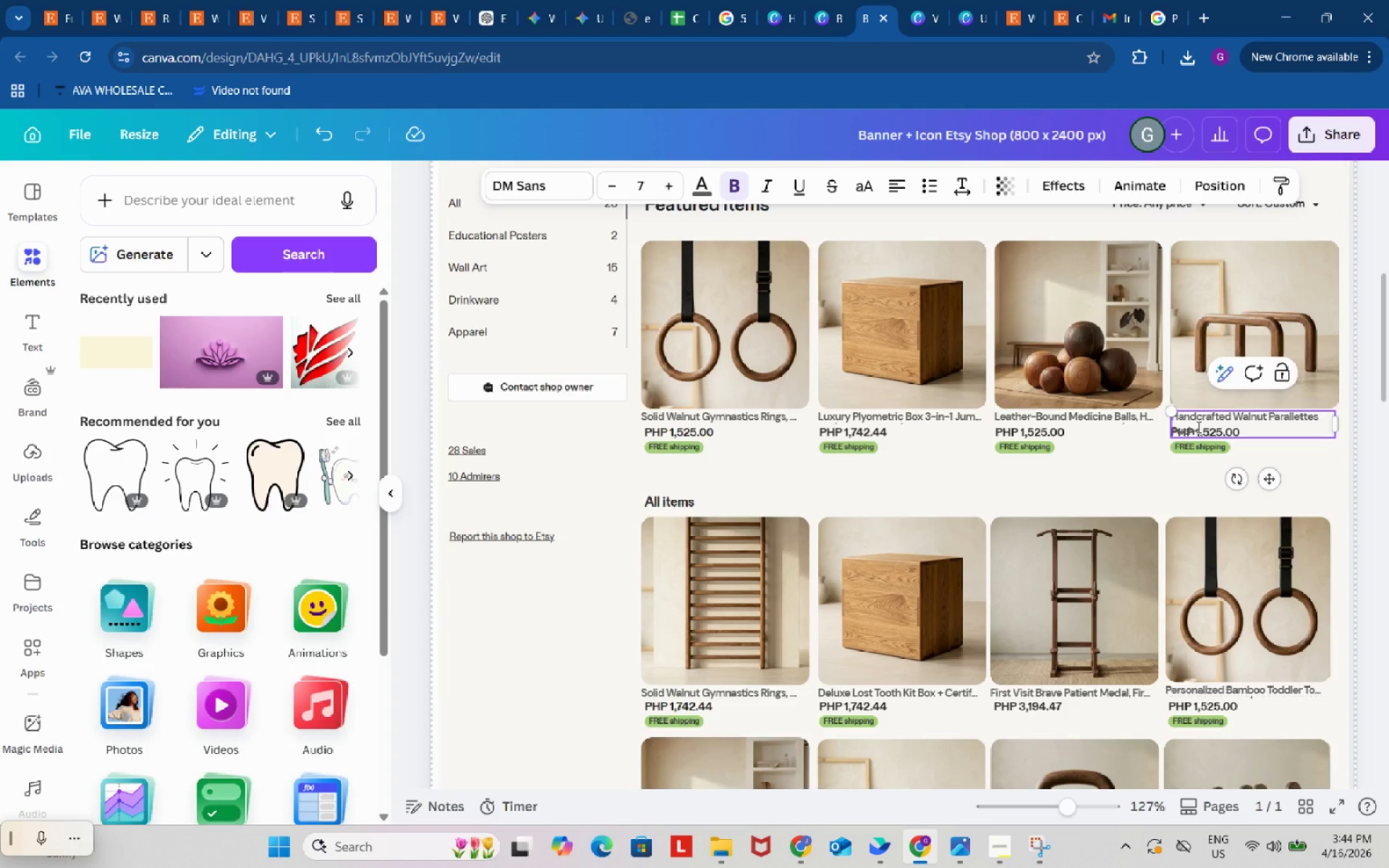 
key(Backspace)
 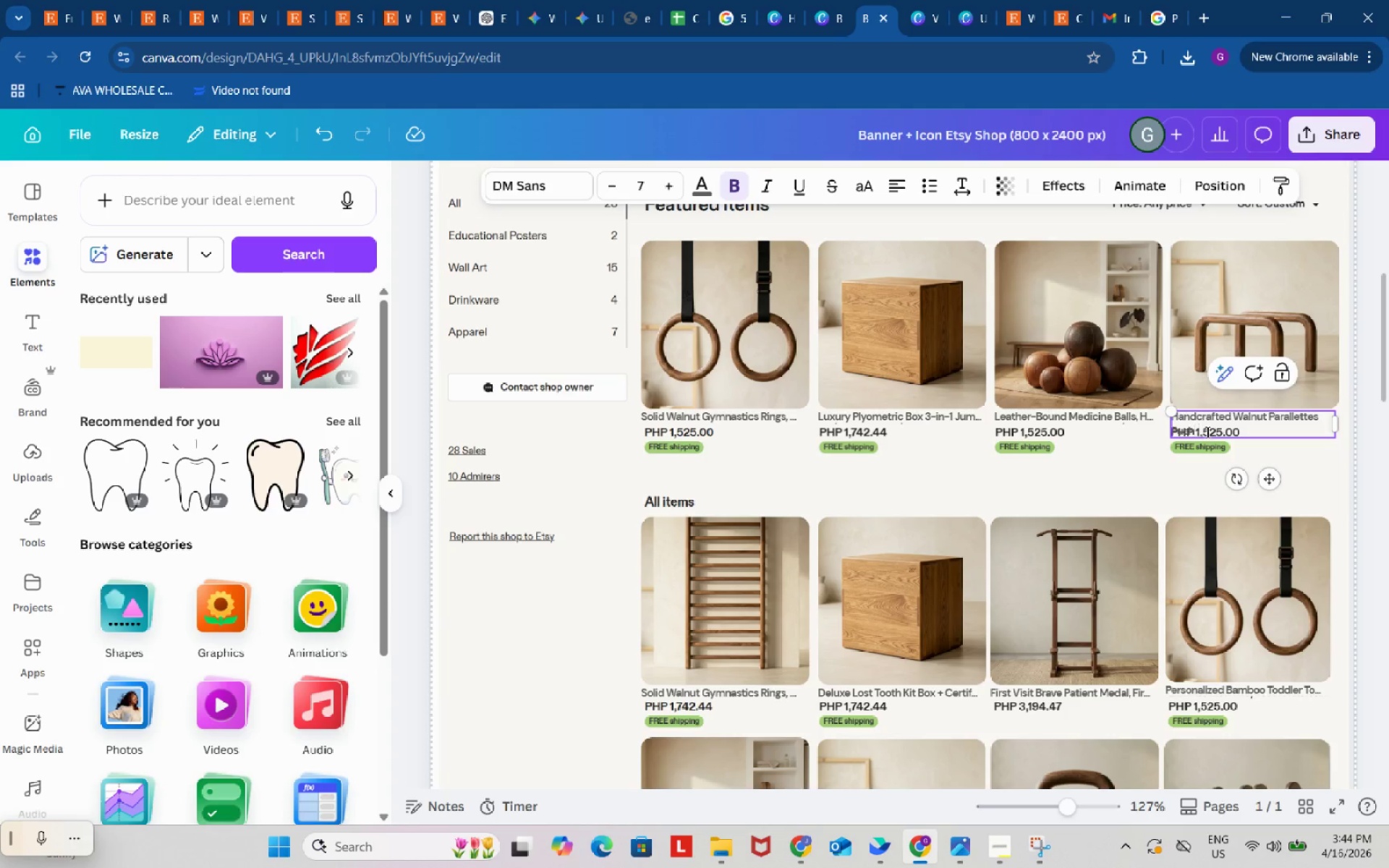 
key(Backspace)
 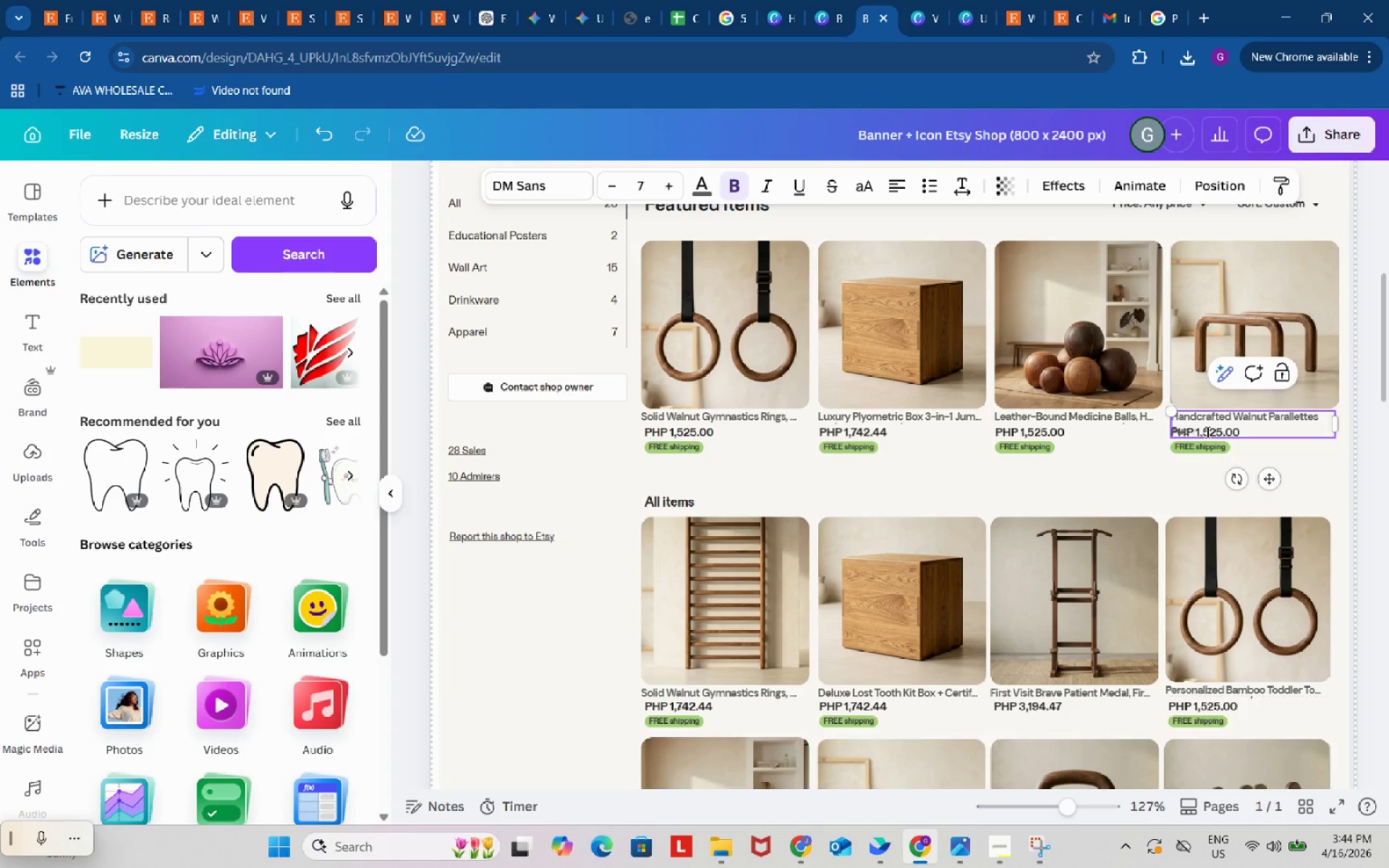 
key(Backspace)
 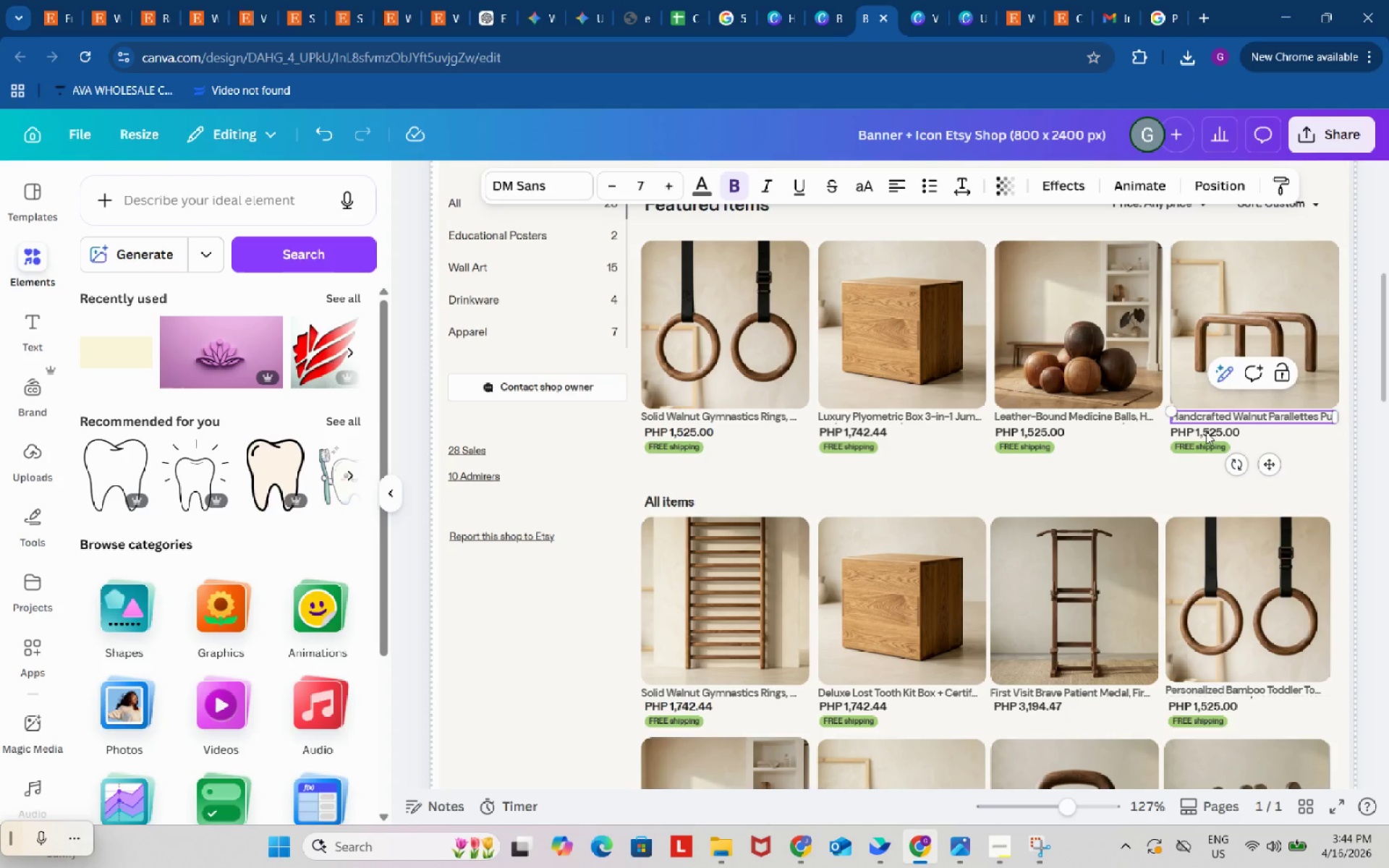 
key(Backspace)
 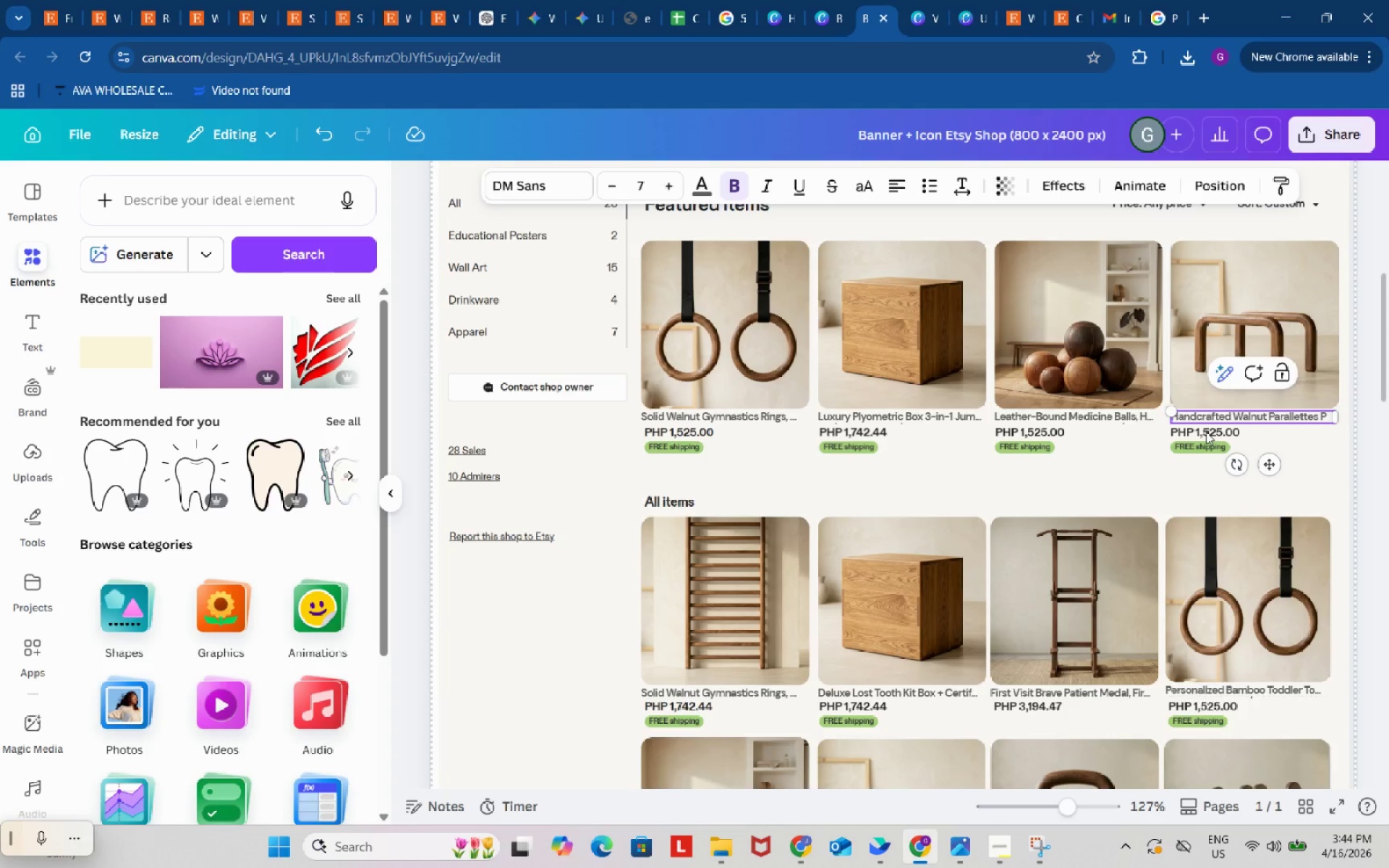 
key(Backspace)
 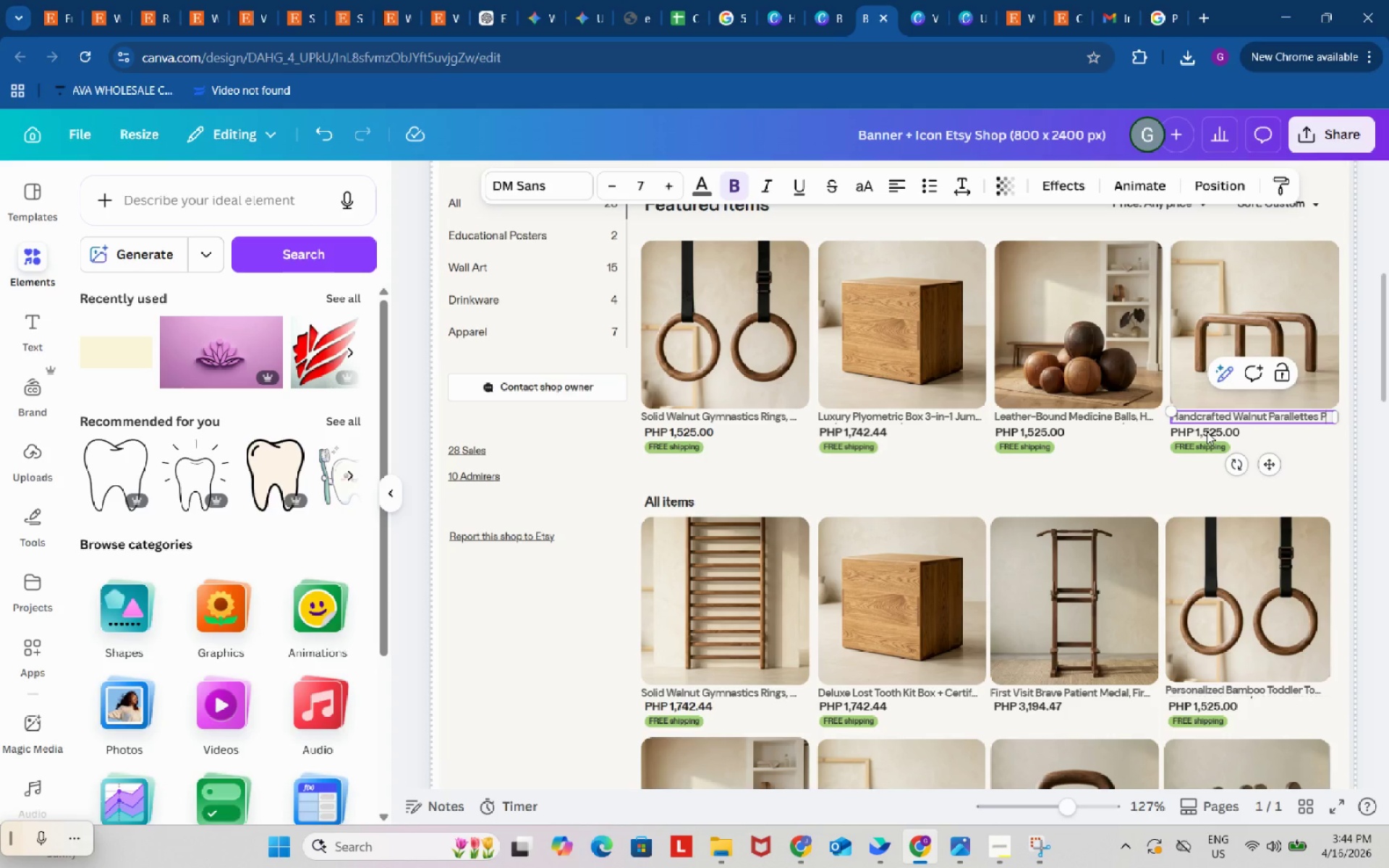 
key(Period)
 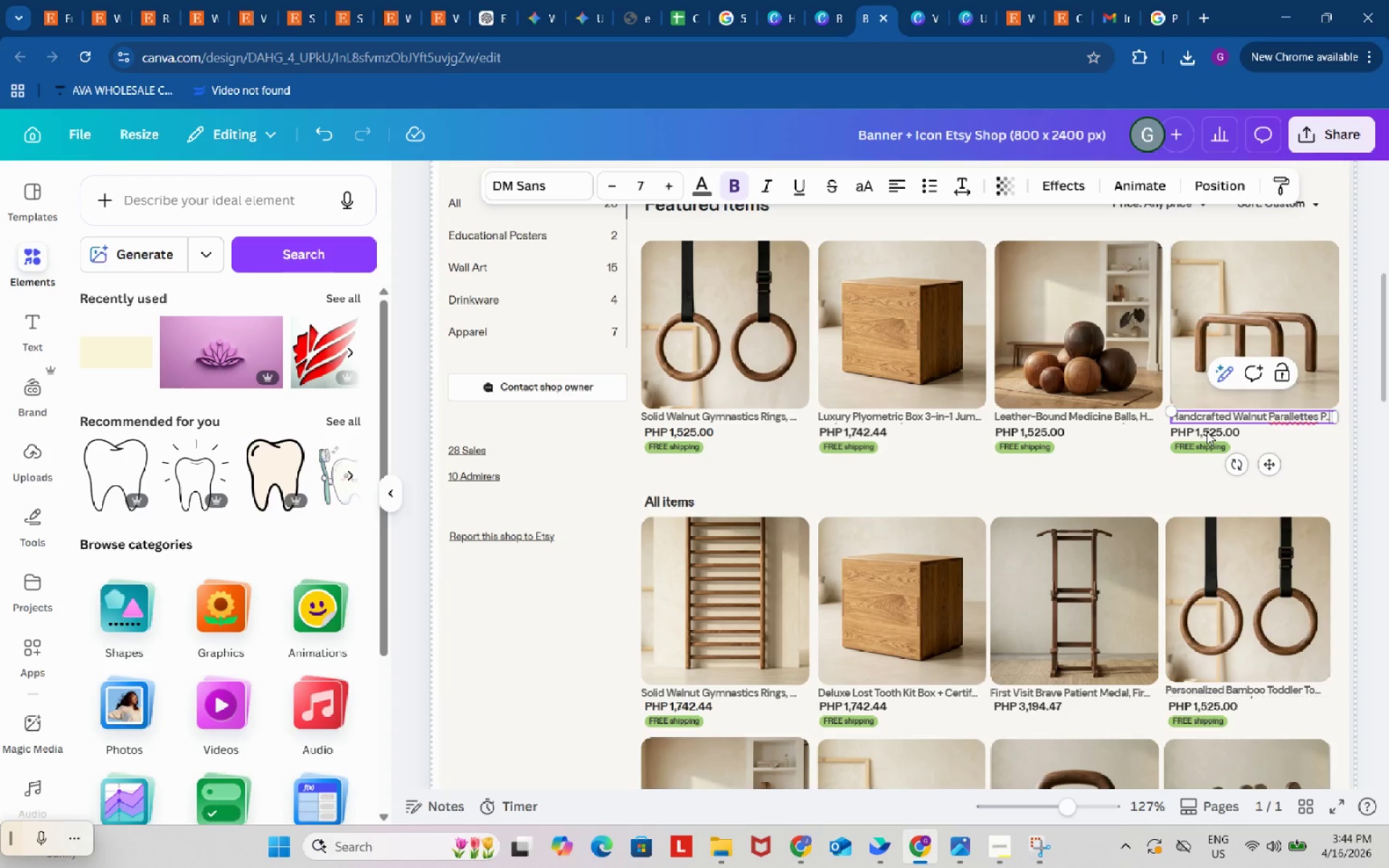 
key(Period)
 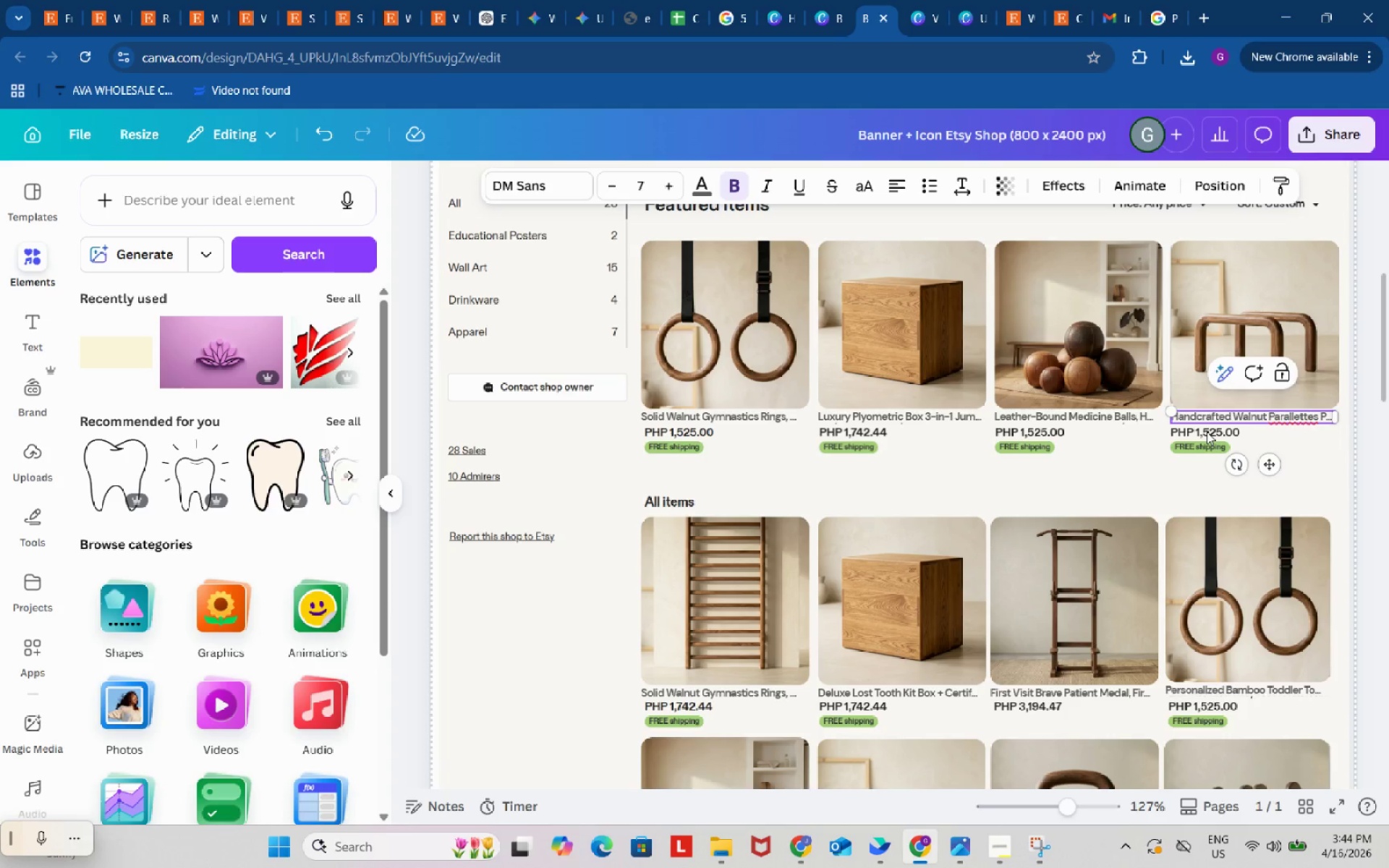 
key(Period)
 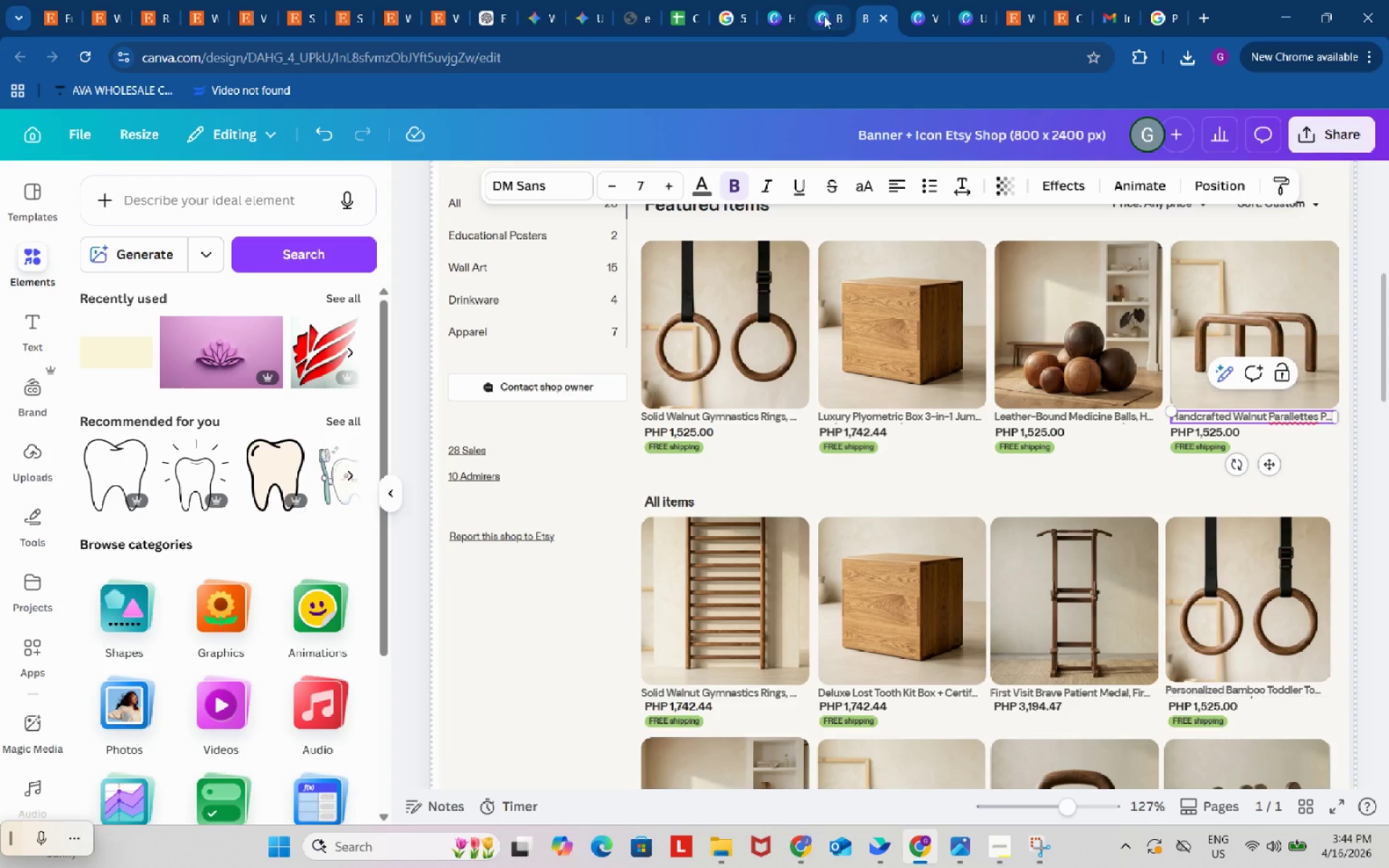 
left_click([689, 0])
 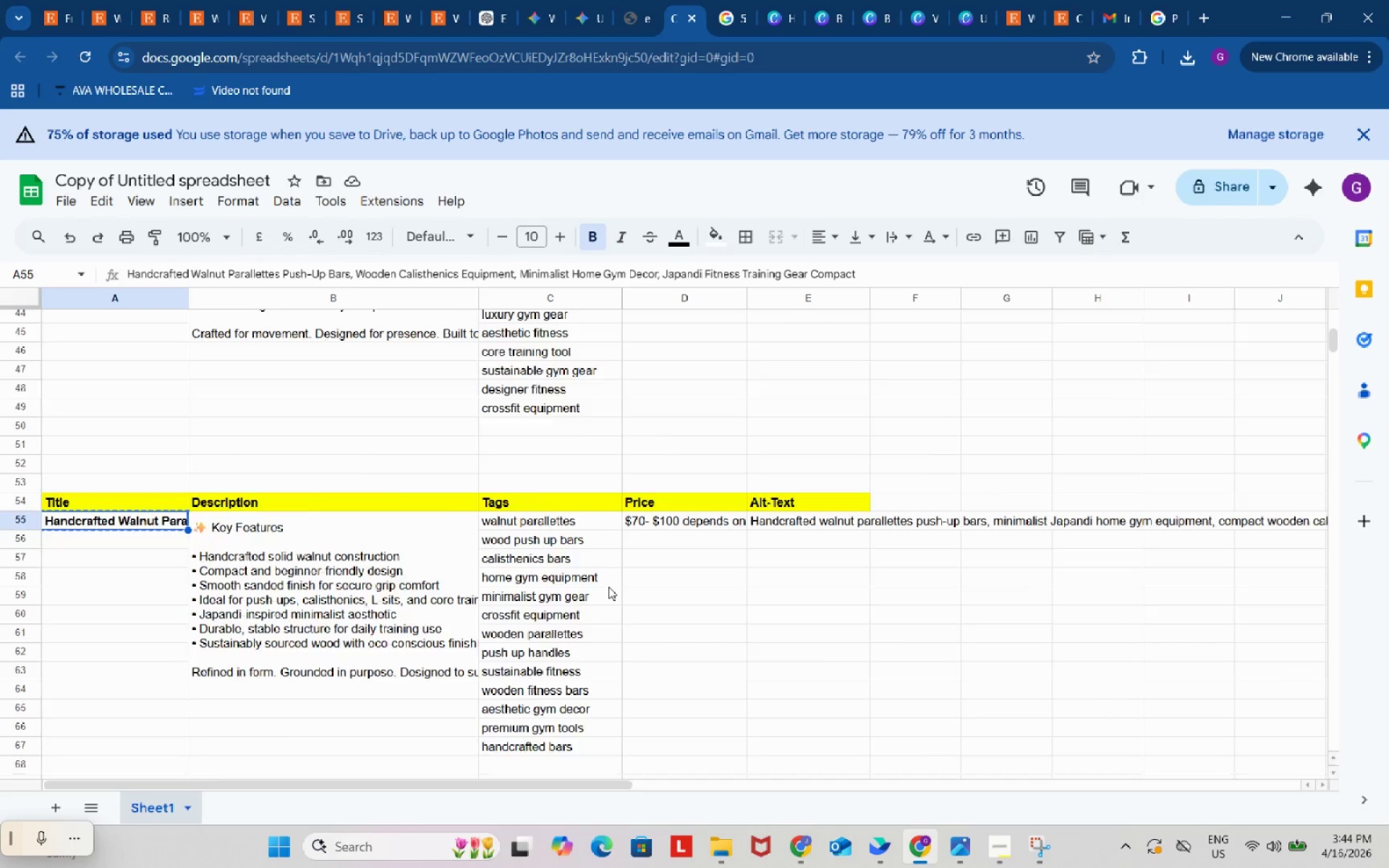 
scroll: coordinate [608, 587], scroll_direction: down, amount: 4.0
 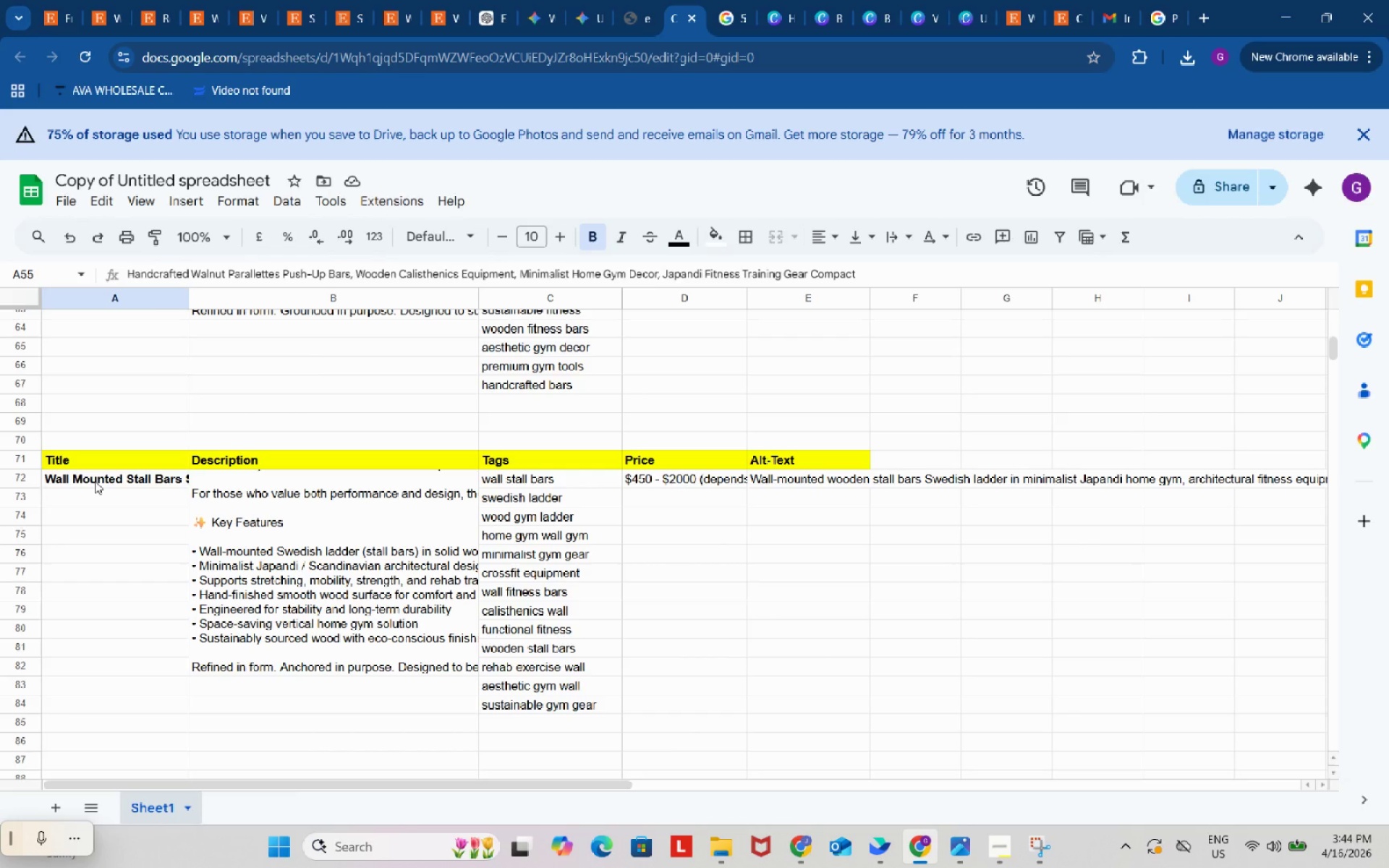 
left_click([95, 481])
 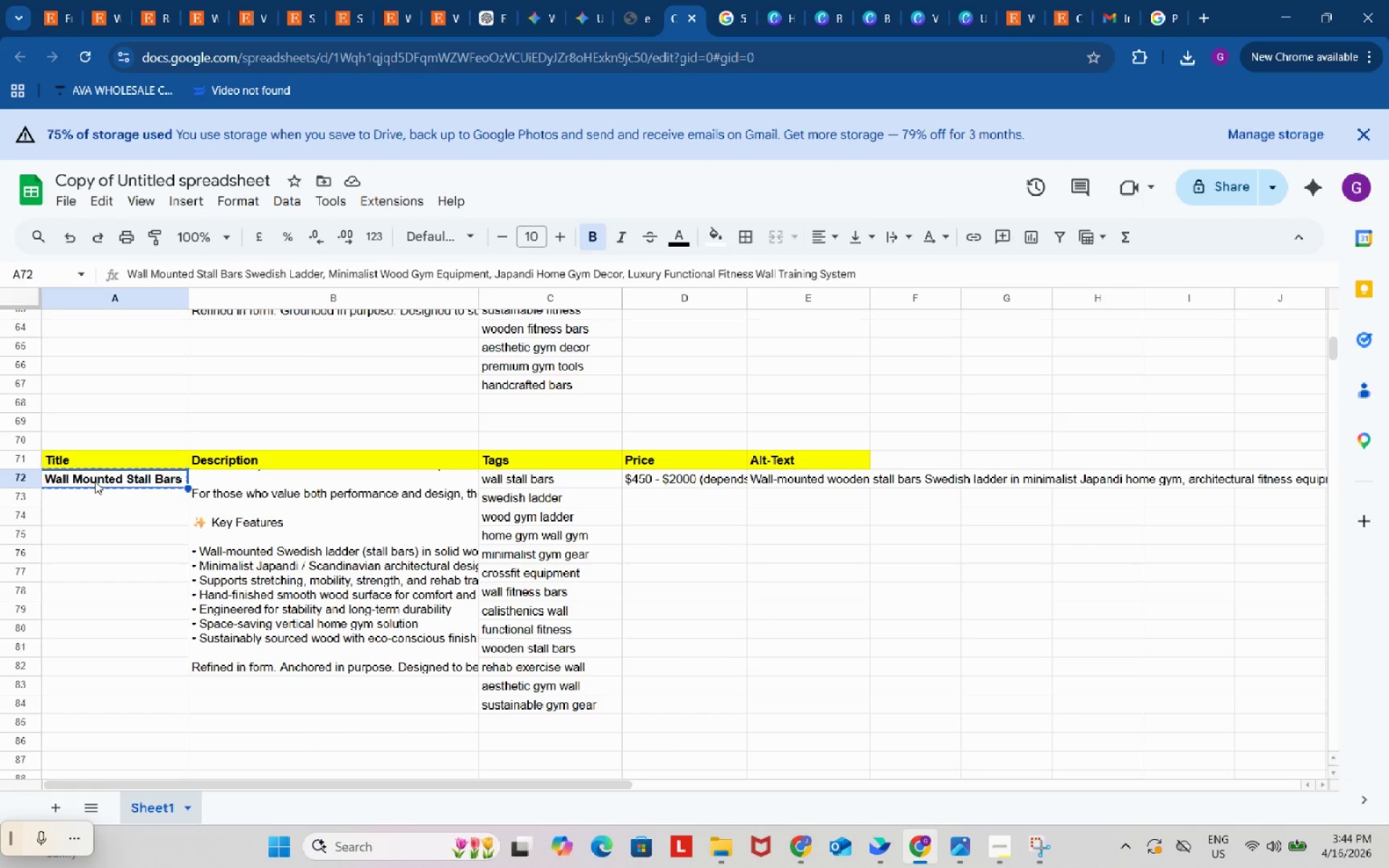 
key(Control+ControlLeft)
 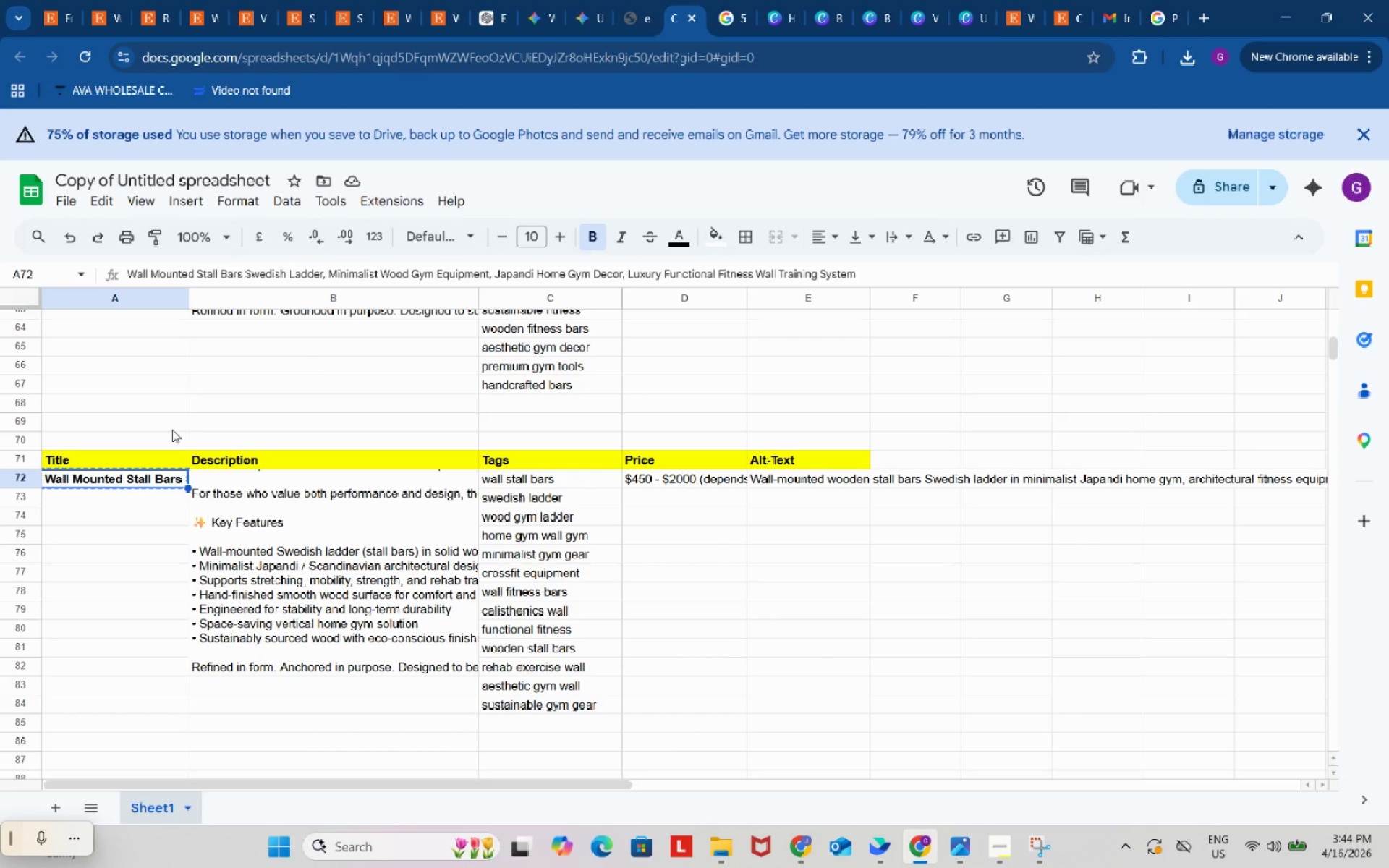 
key(Control+C)
 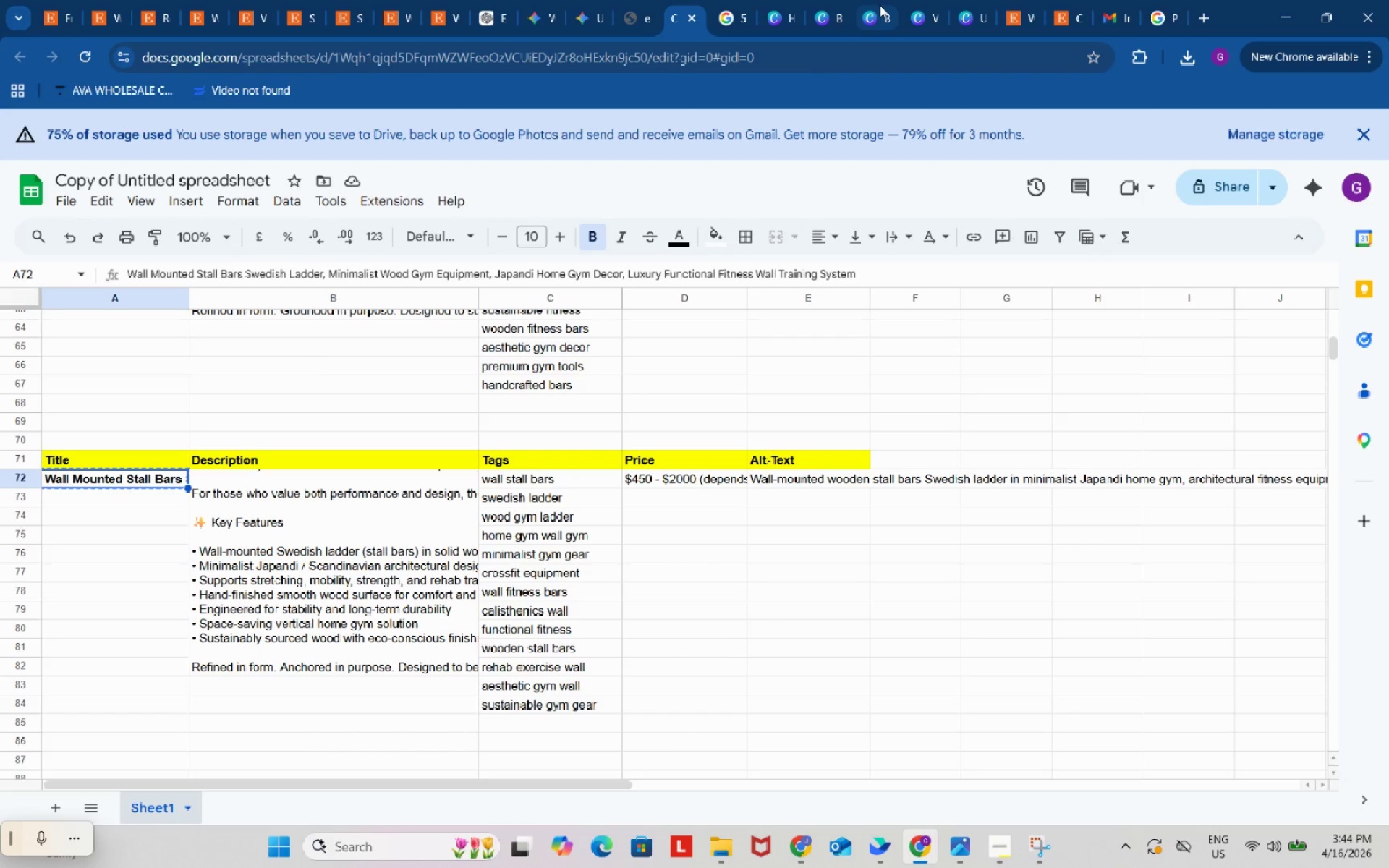 
left_click([880, 1])
 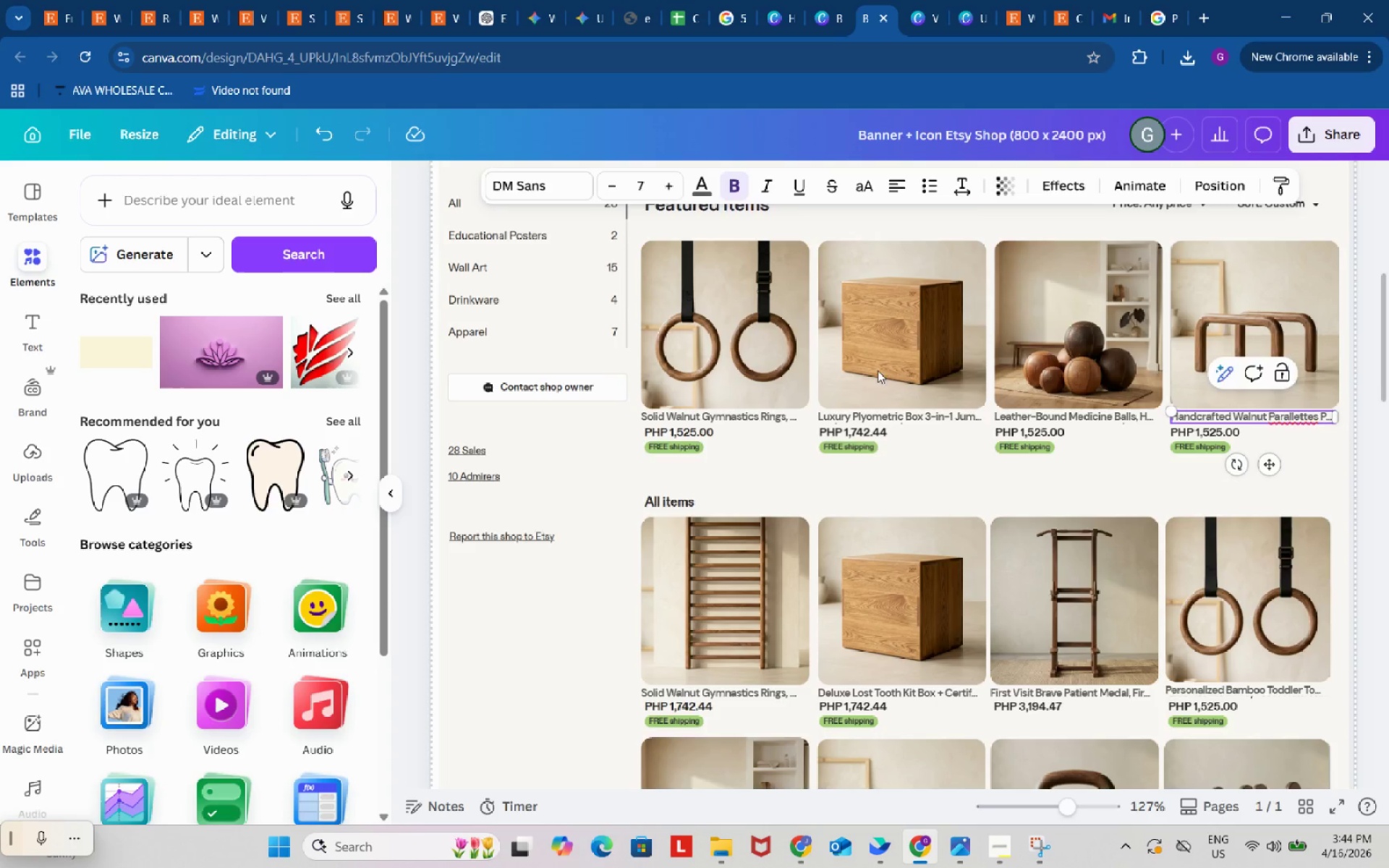 
scroll: coordinate [875, 387], scroll_direction: down, amount: 3.0
 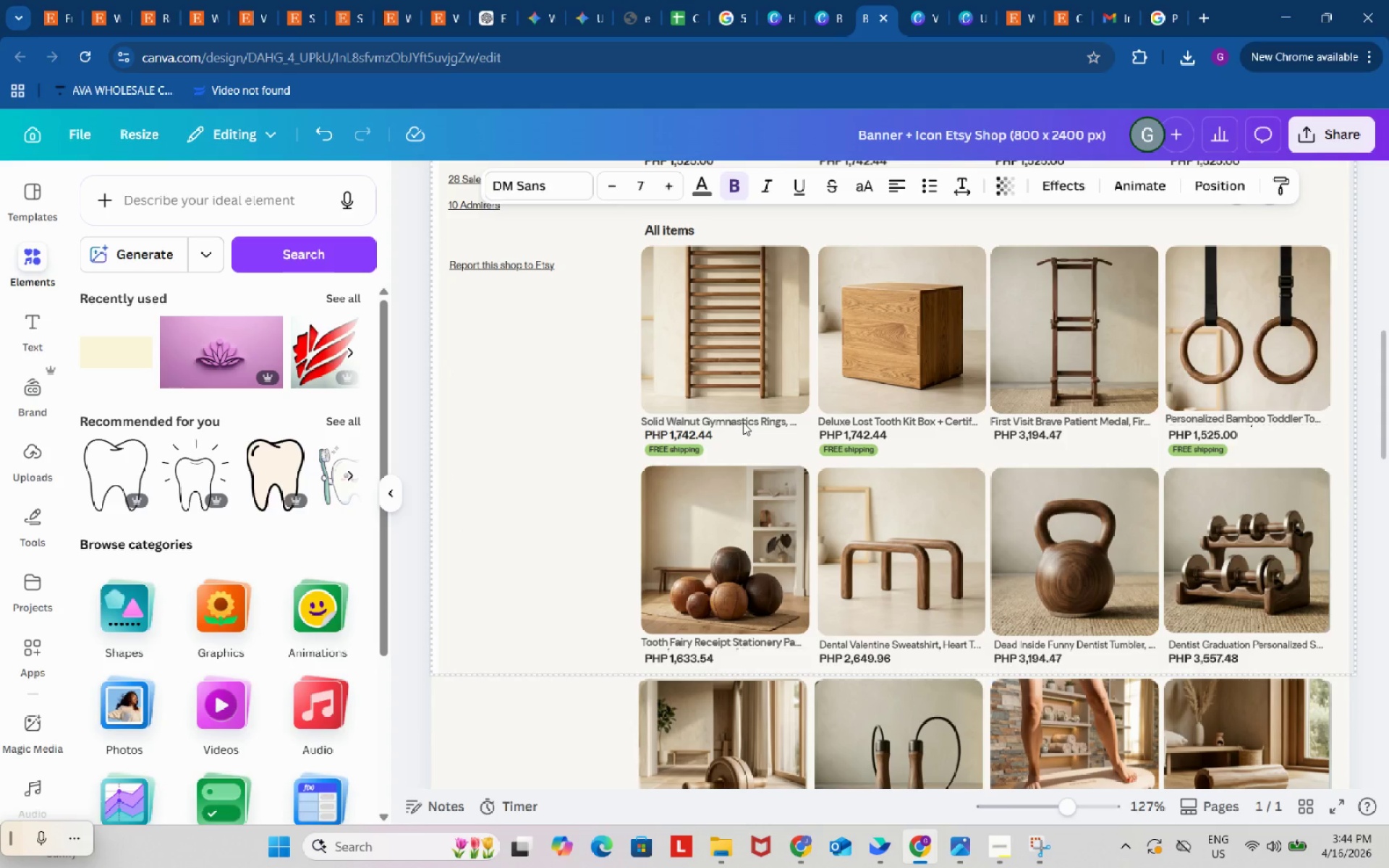 
double_click([743, 422])
 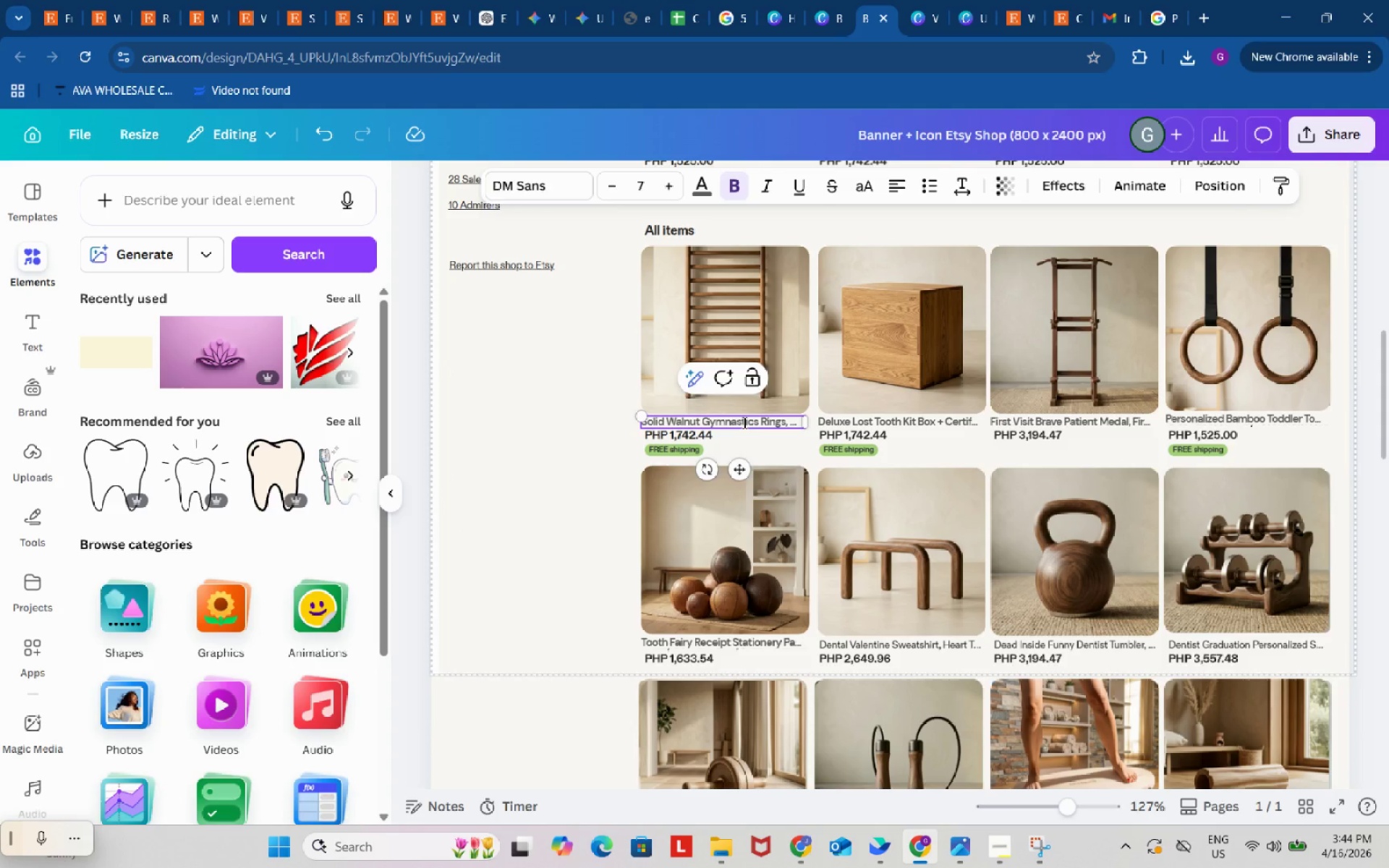 
key(Control+ControlLeft)
 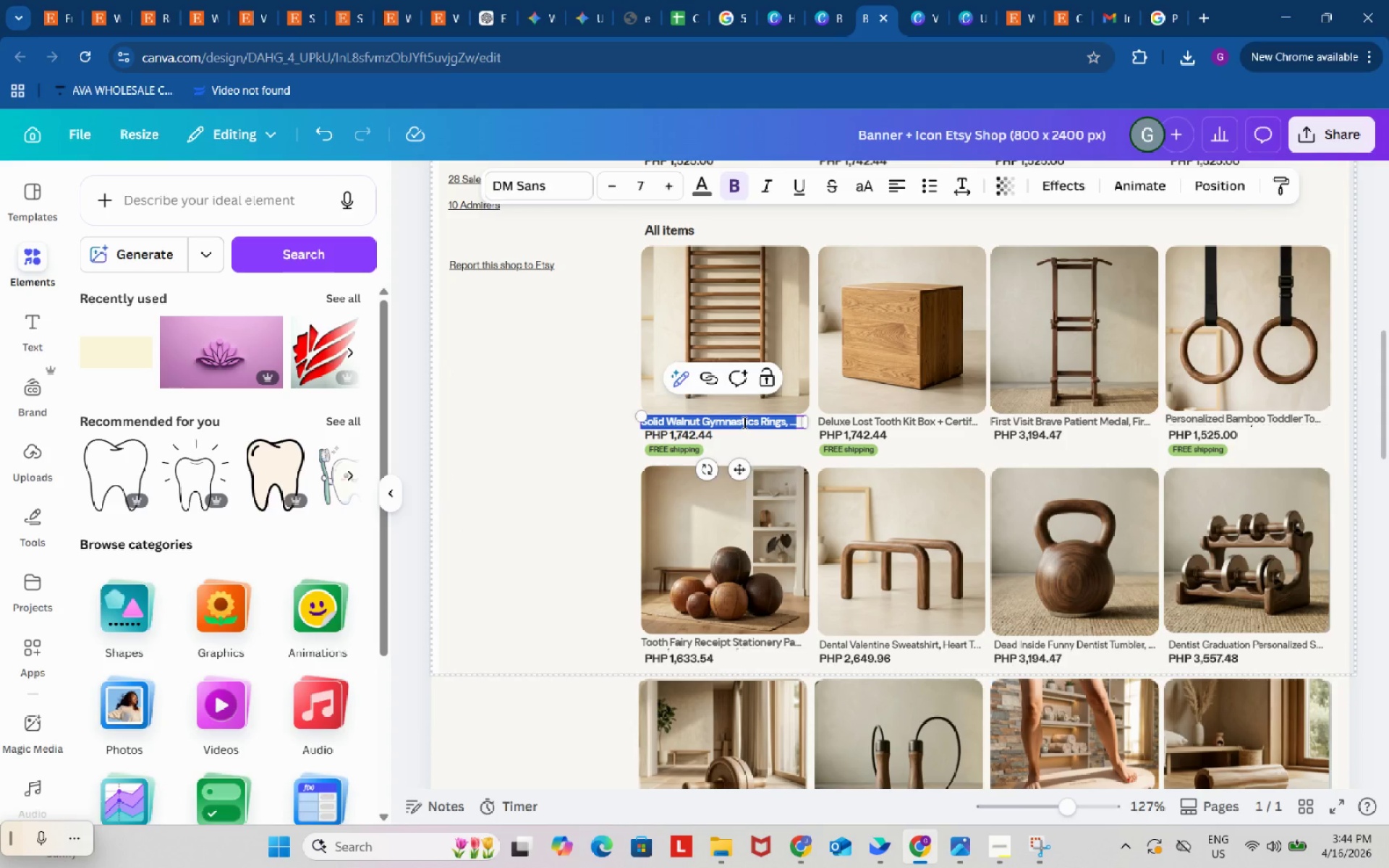 
key(Control+A)
 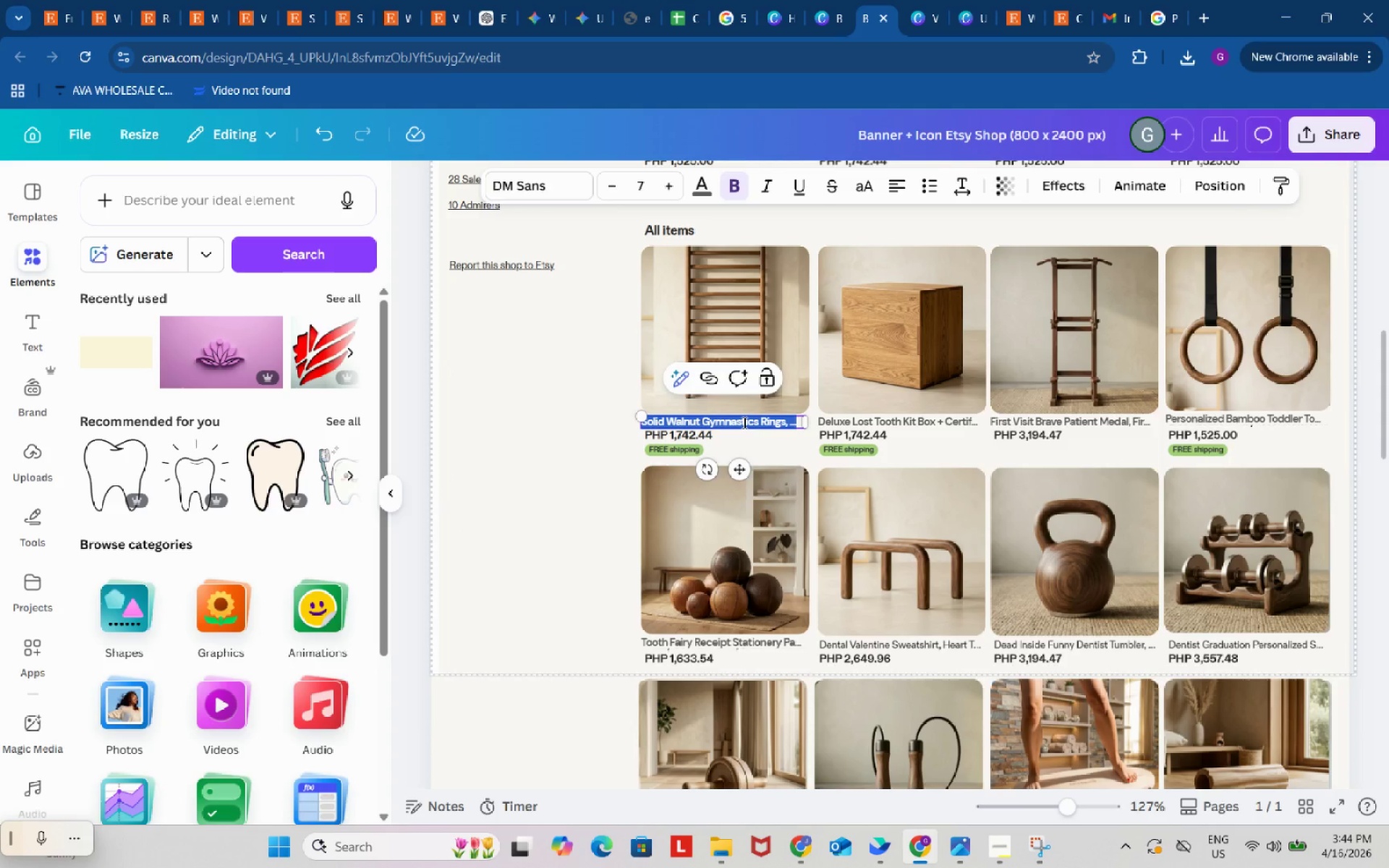 
key(Control+V)
 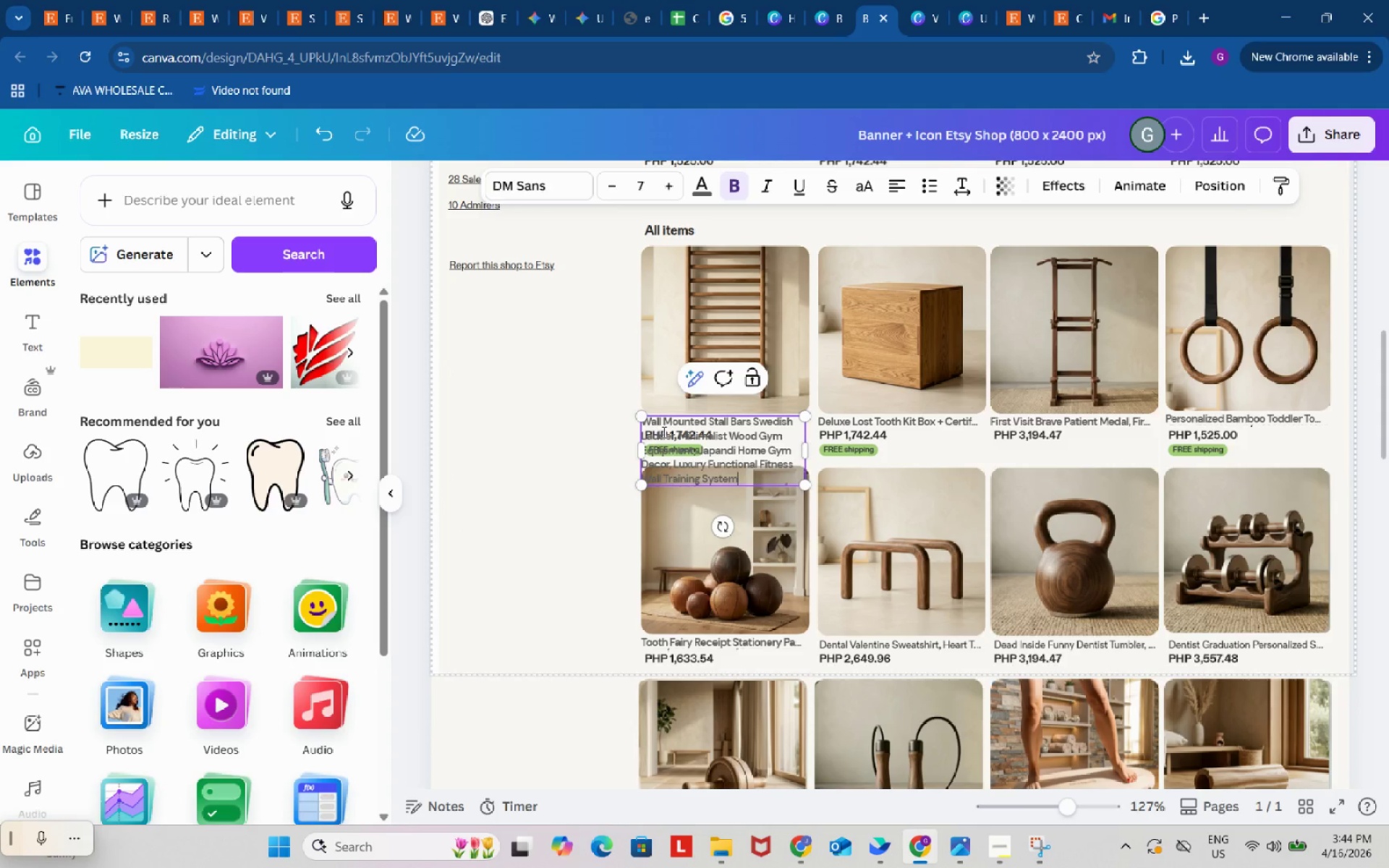 
left_click_drag(start_coordinate=[663, 432], to_coordinate=[767, 476])
 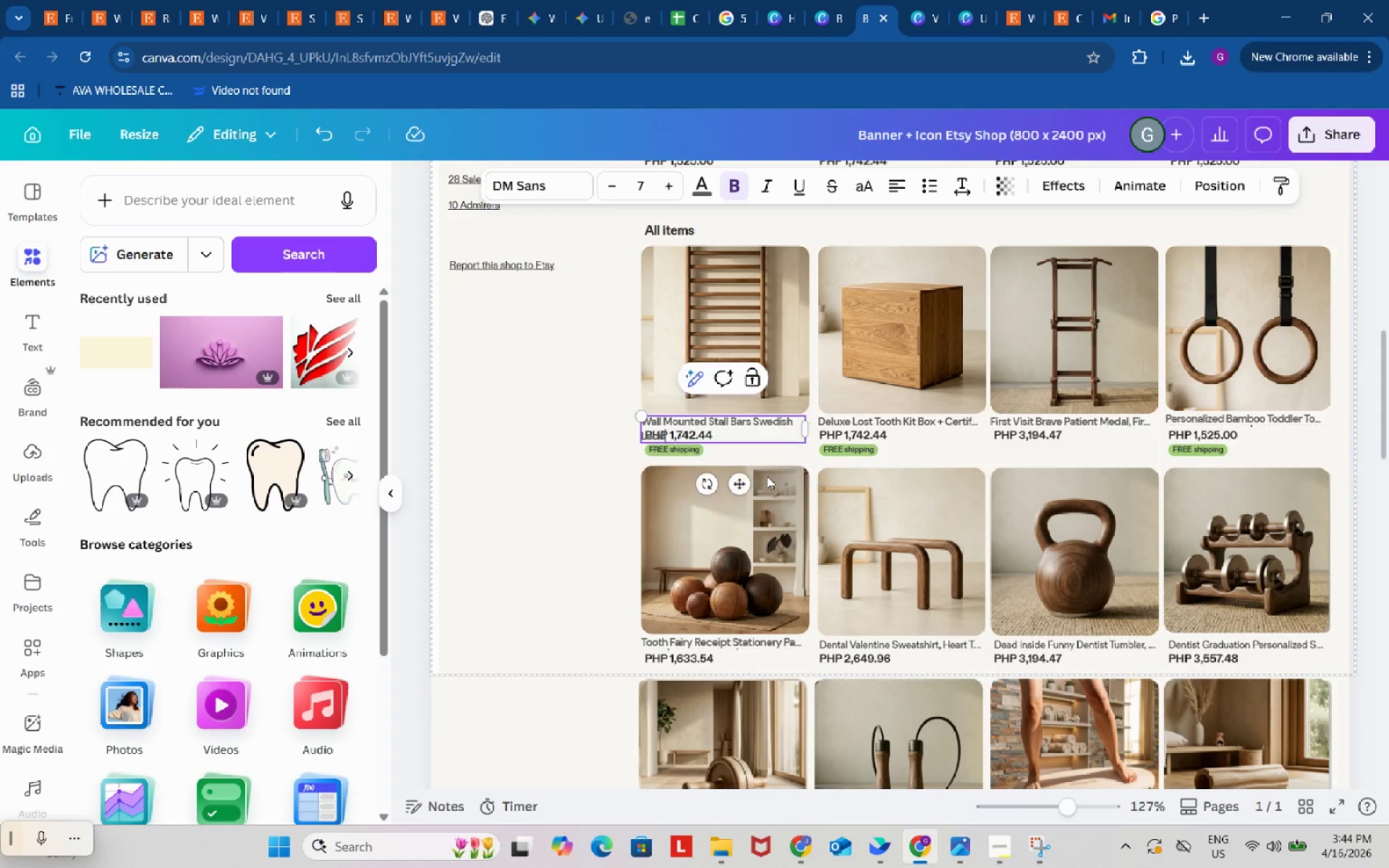 
key(Backspace)
 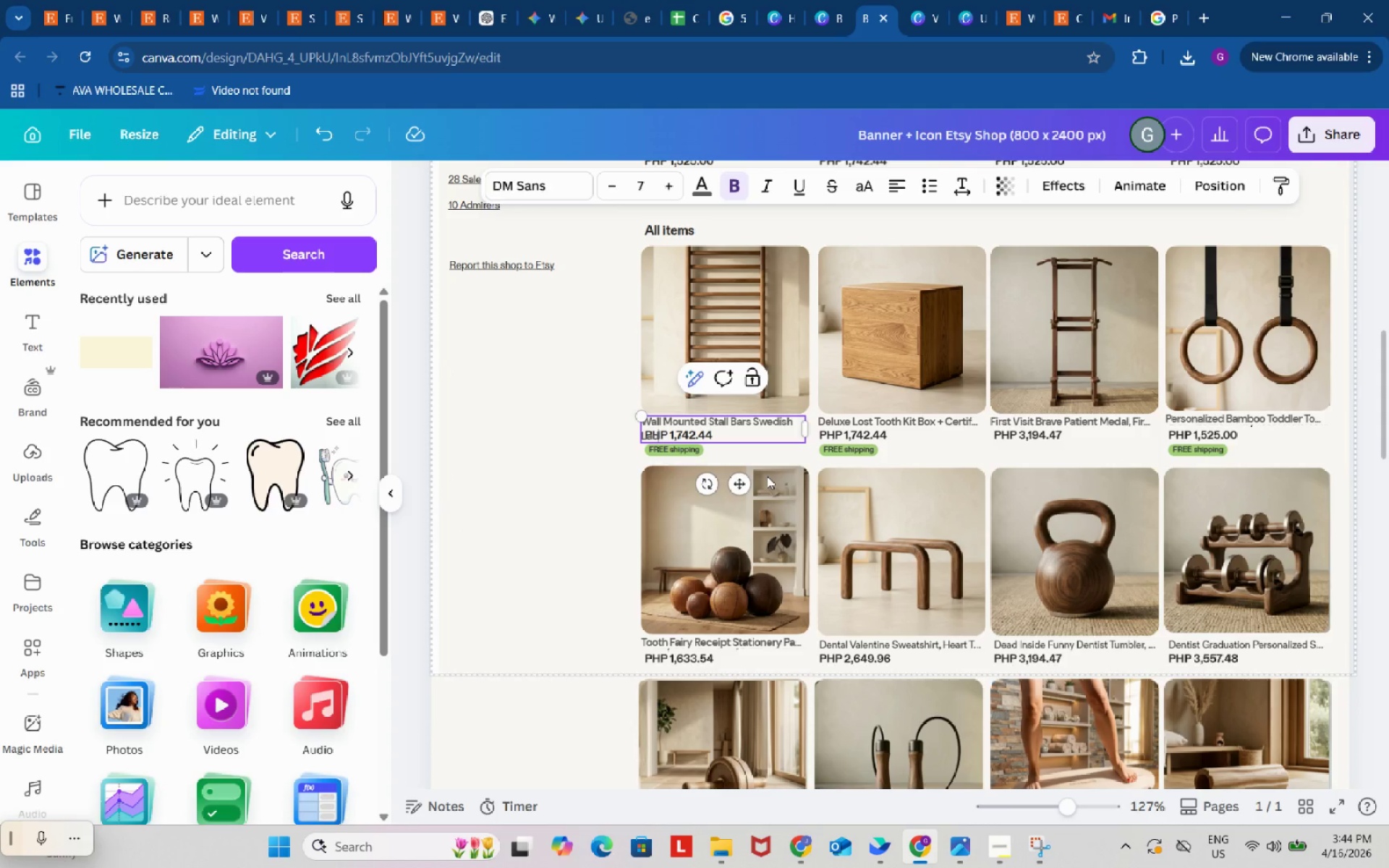 
key(Backspace)
 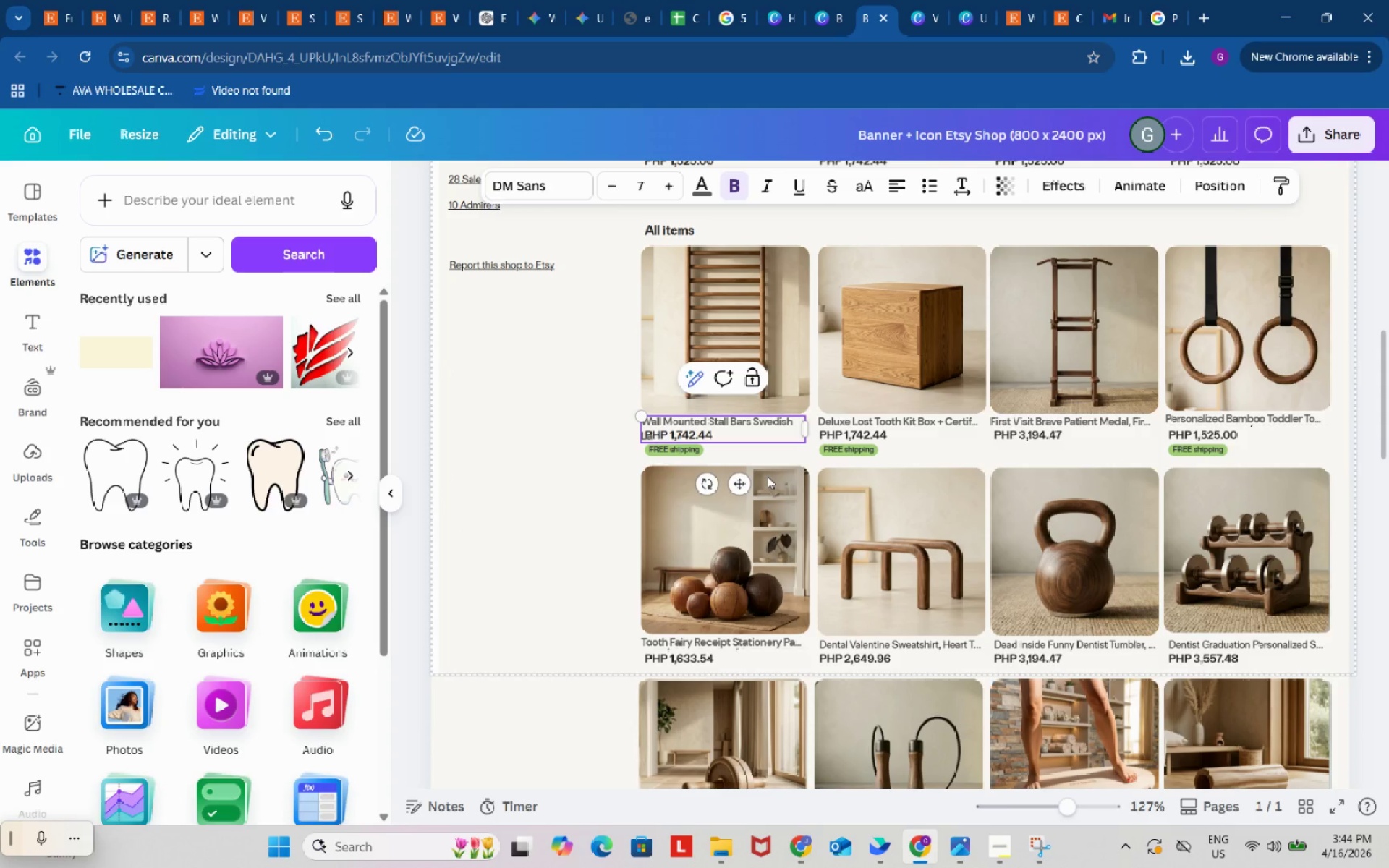 
key(Backspace)
 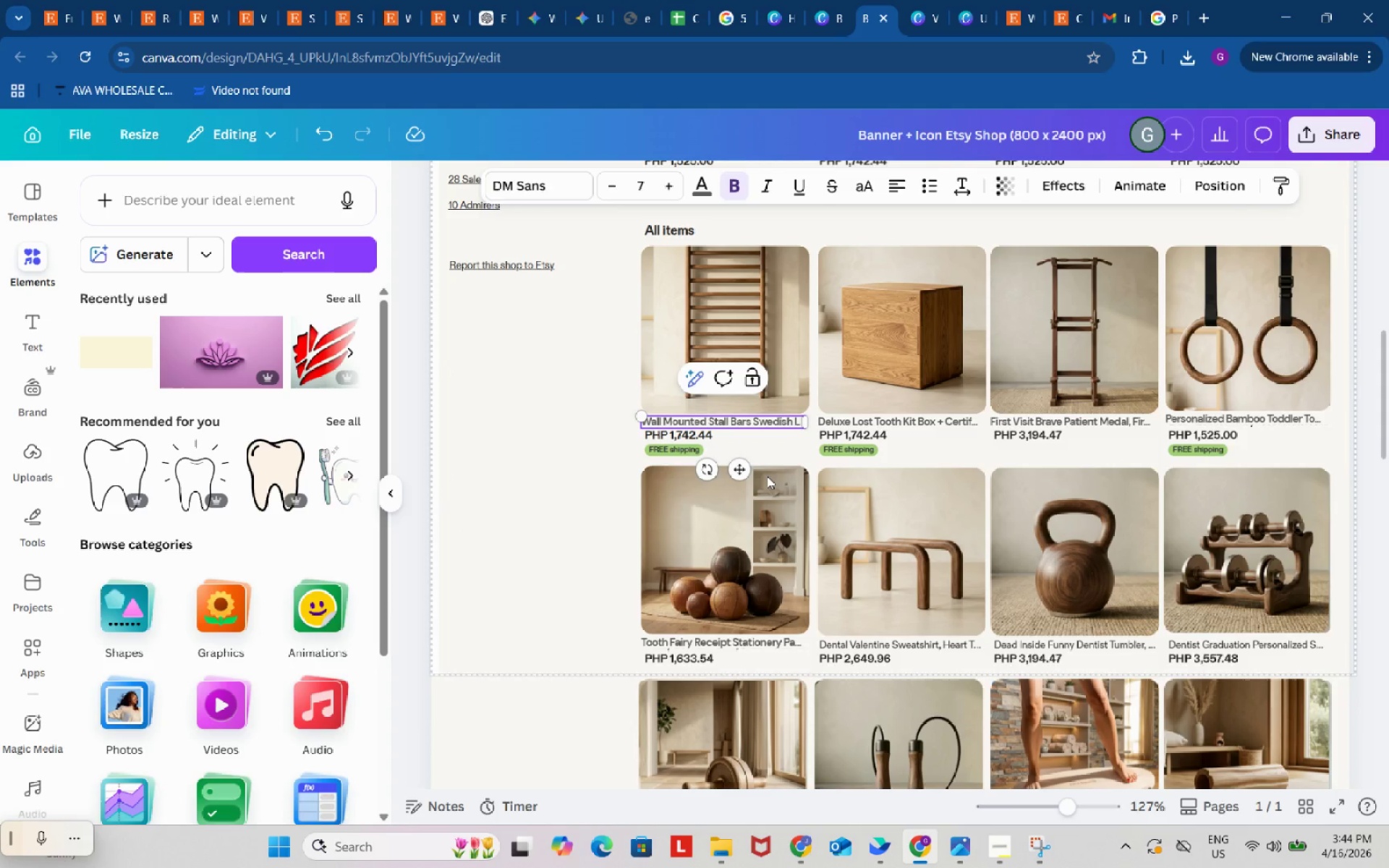 
key(Backspace)
 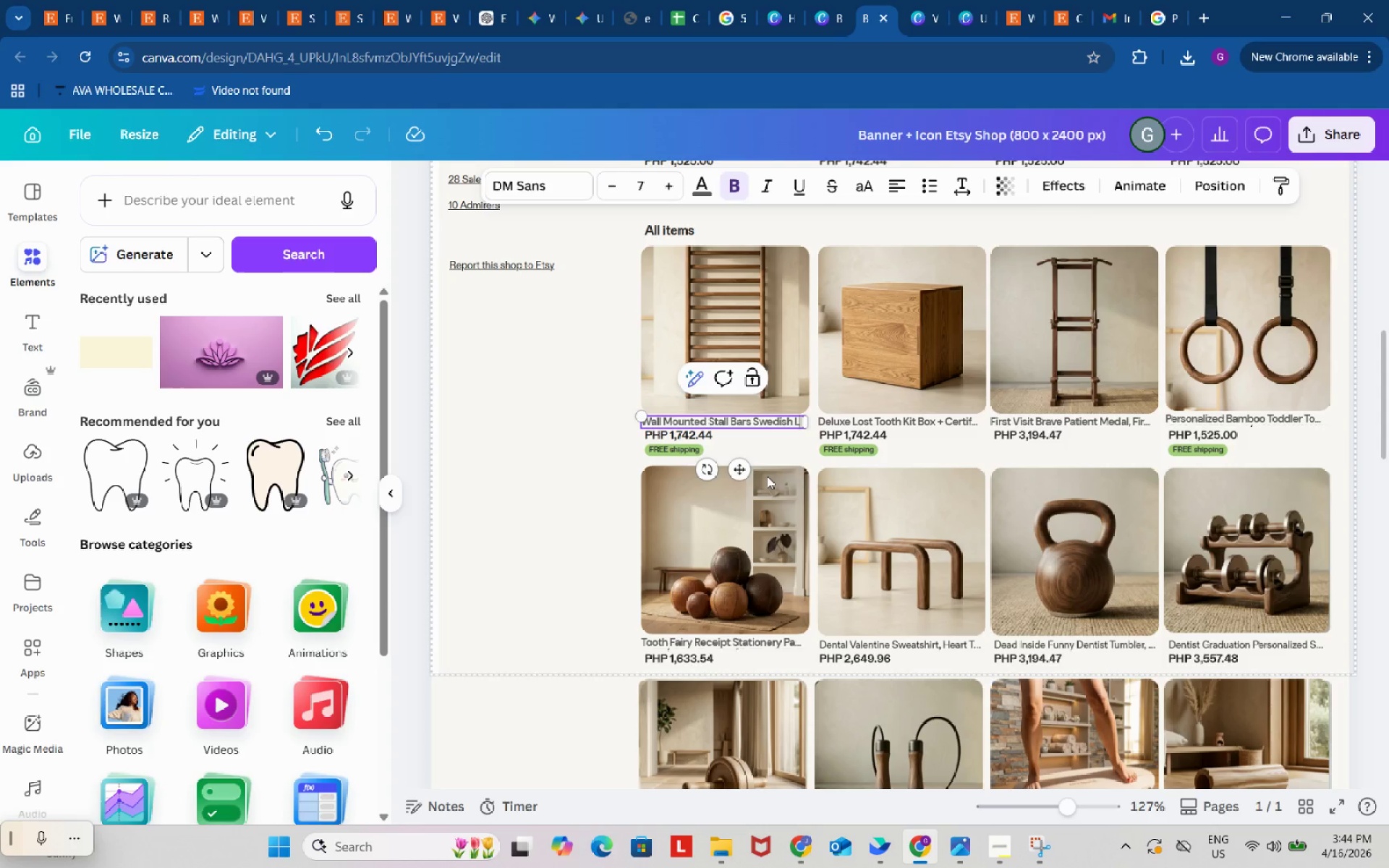 
key(Backspace)
 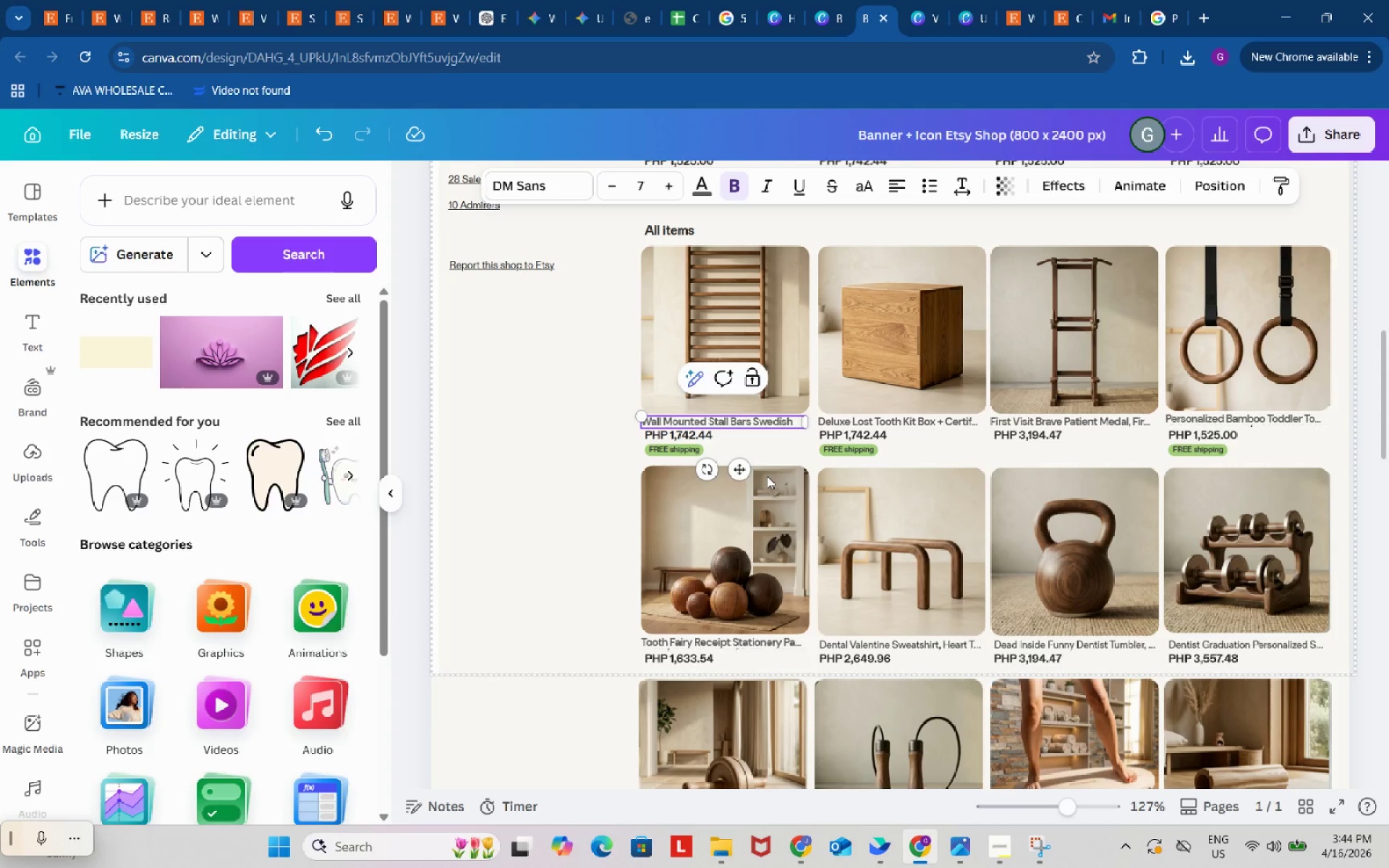 
key(Period)
 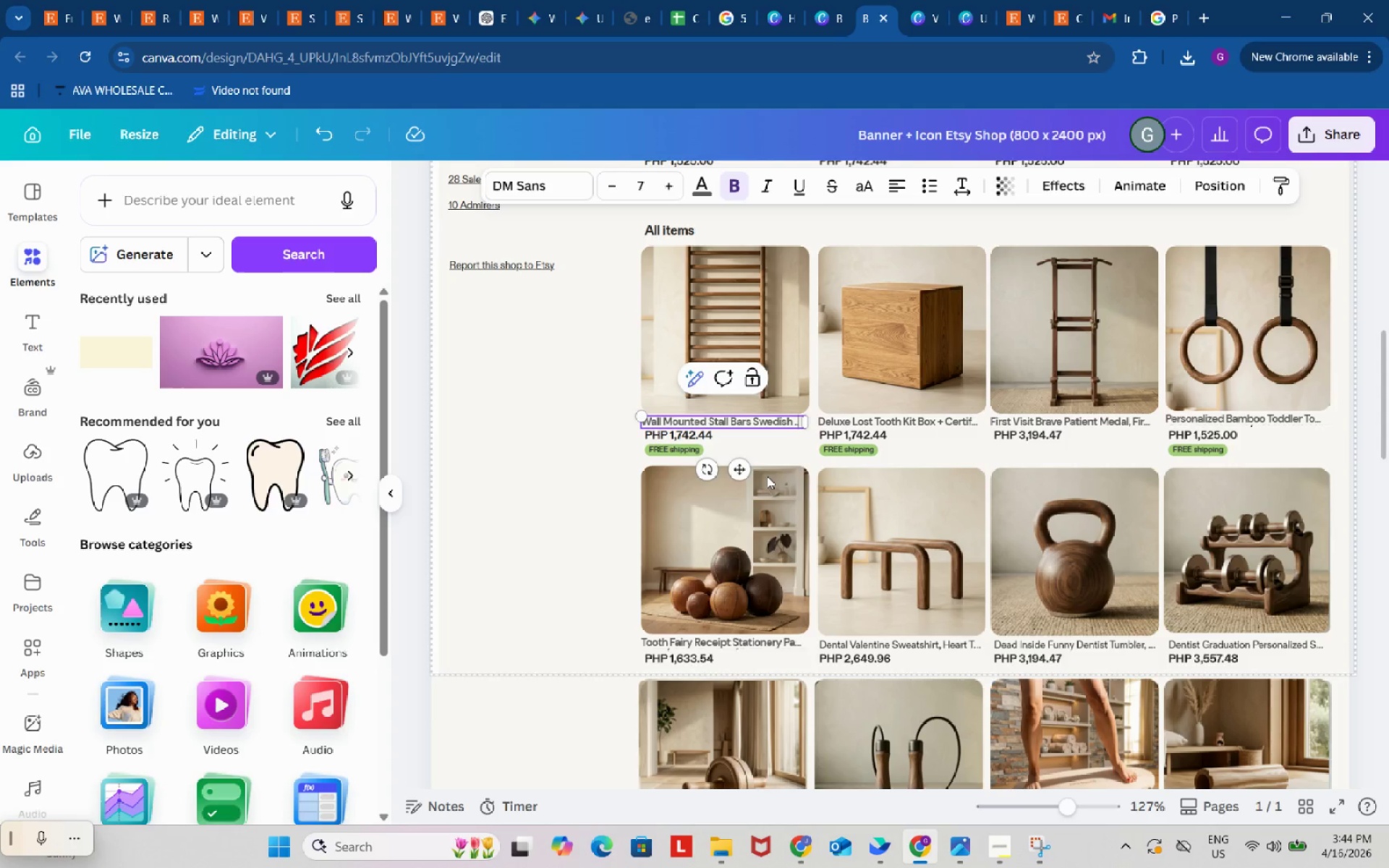 
key(Period)
 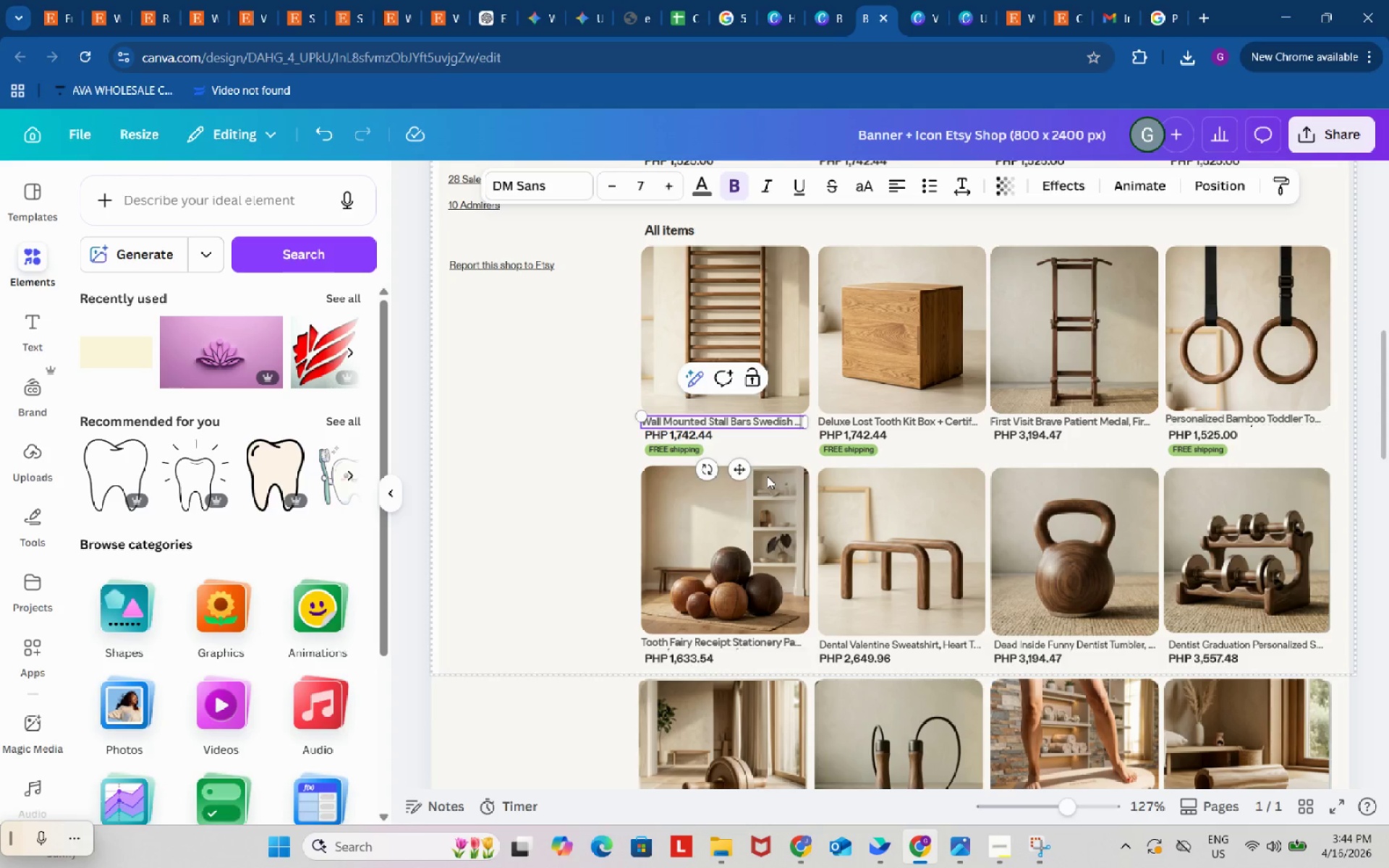 
key(Period)
 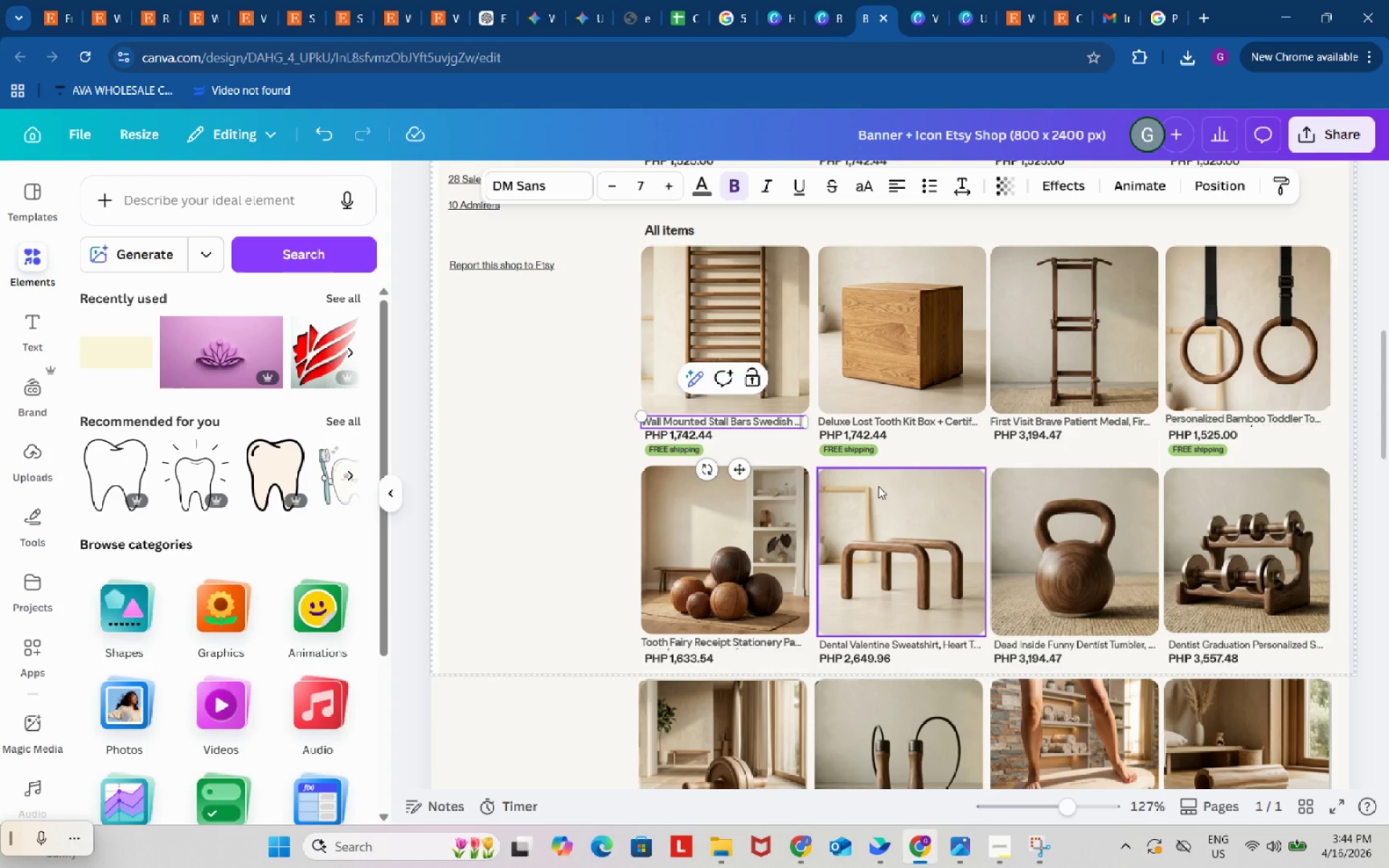 
scroll: coordinate [918, 313], scroll_direction: up, amount: 2.0
 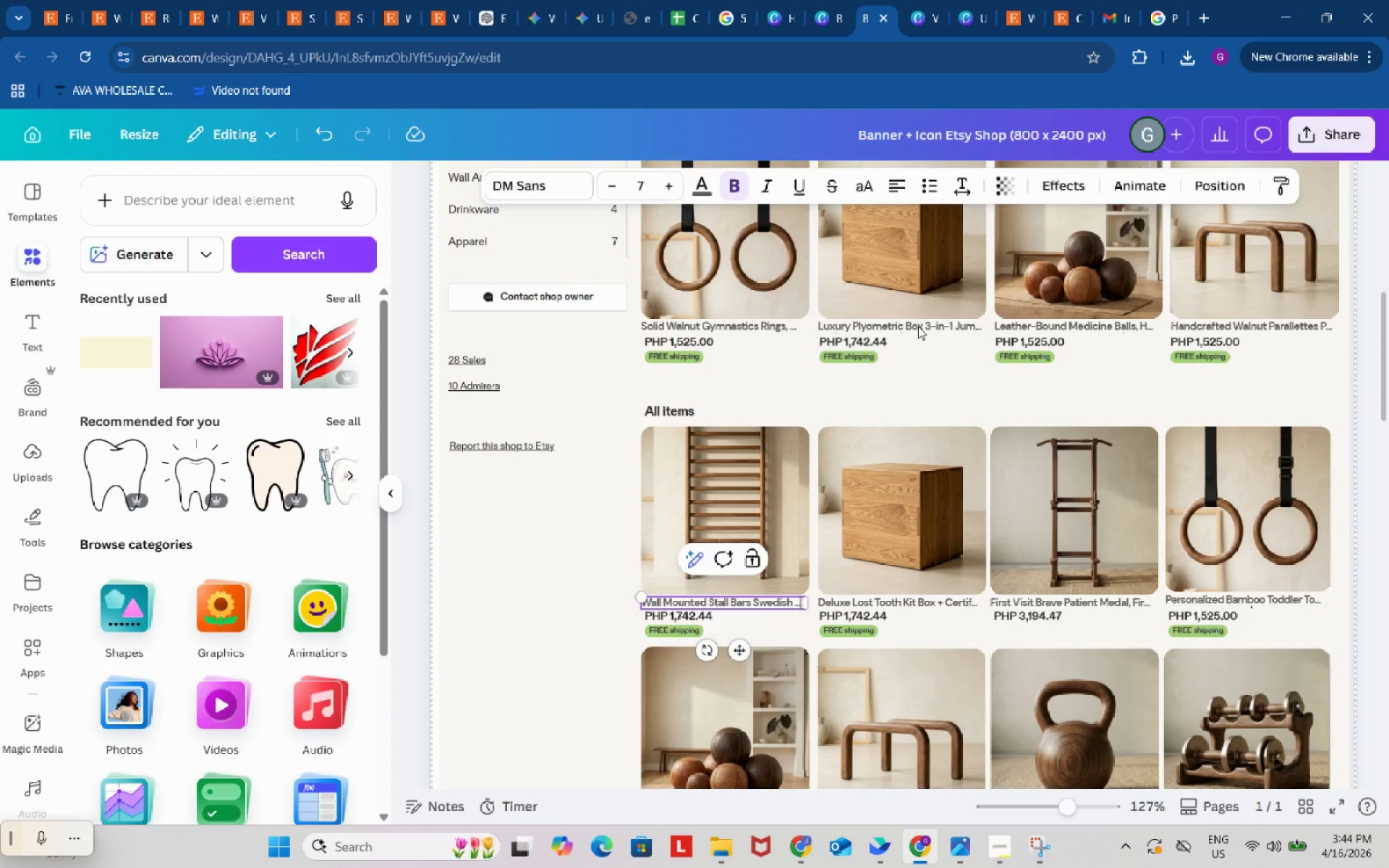 
left_click([918, 326])
 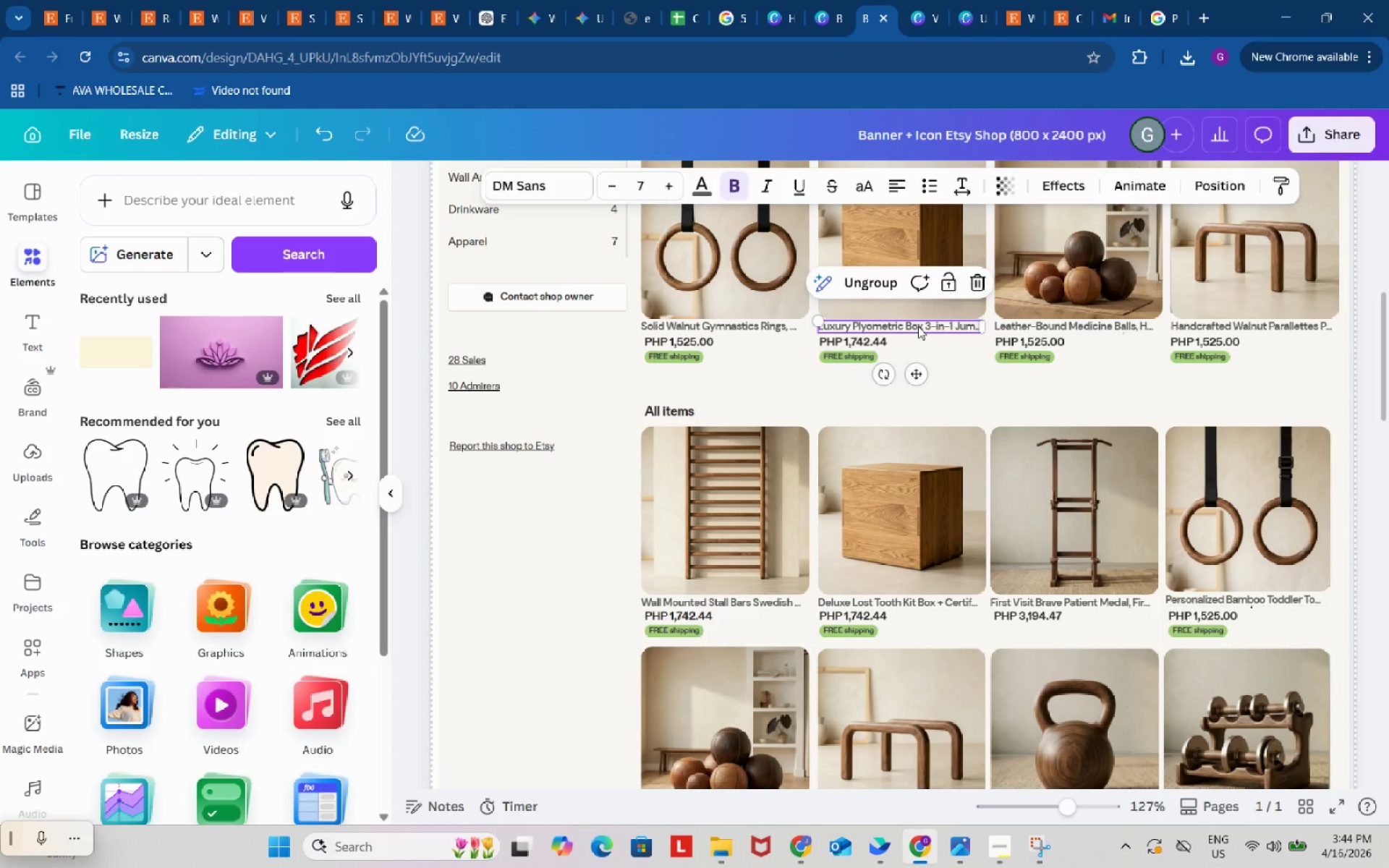 
key(Control+ControlLeft)
 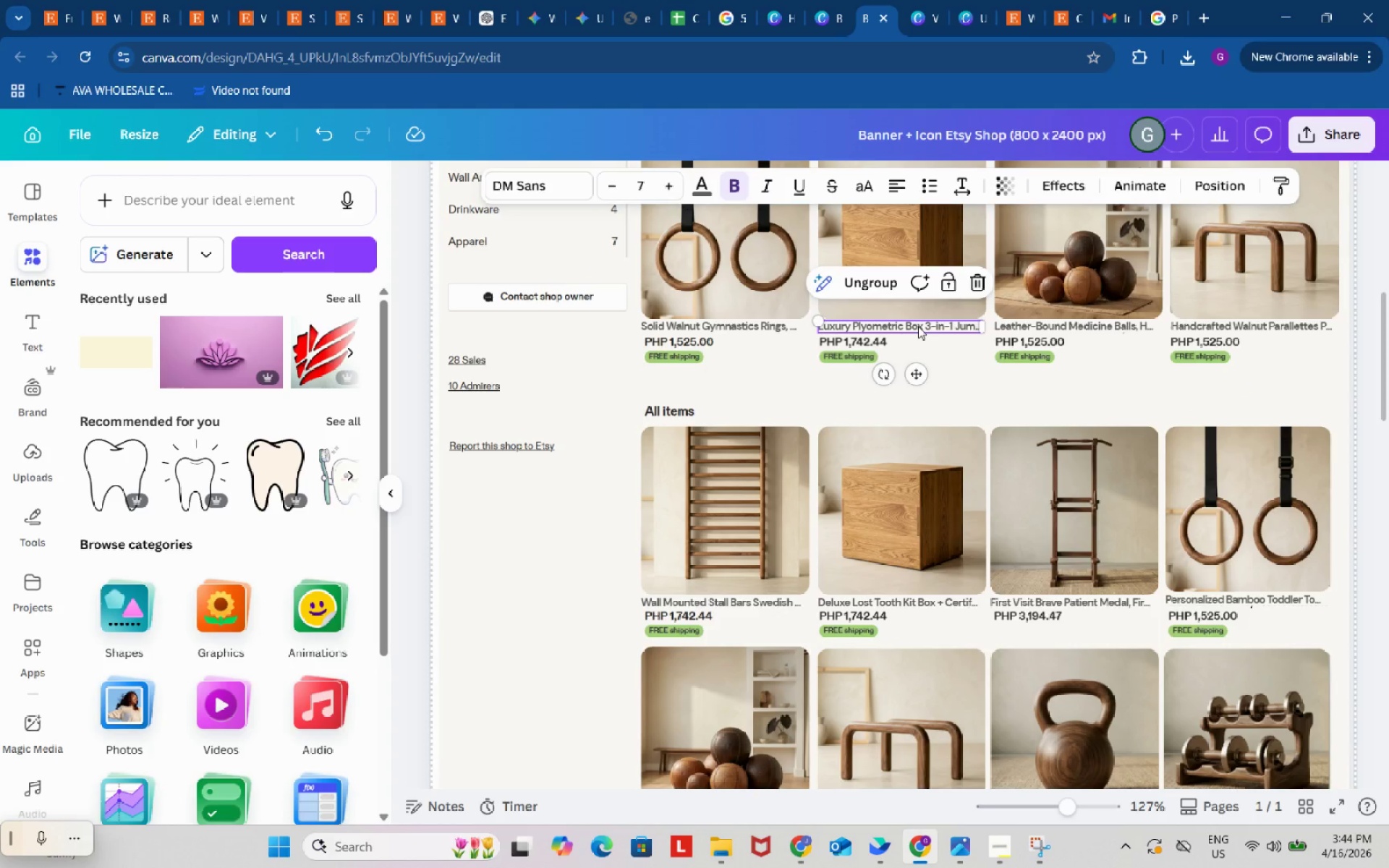 
key(Control+C)
 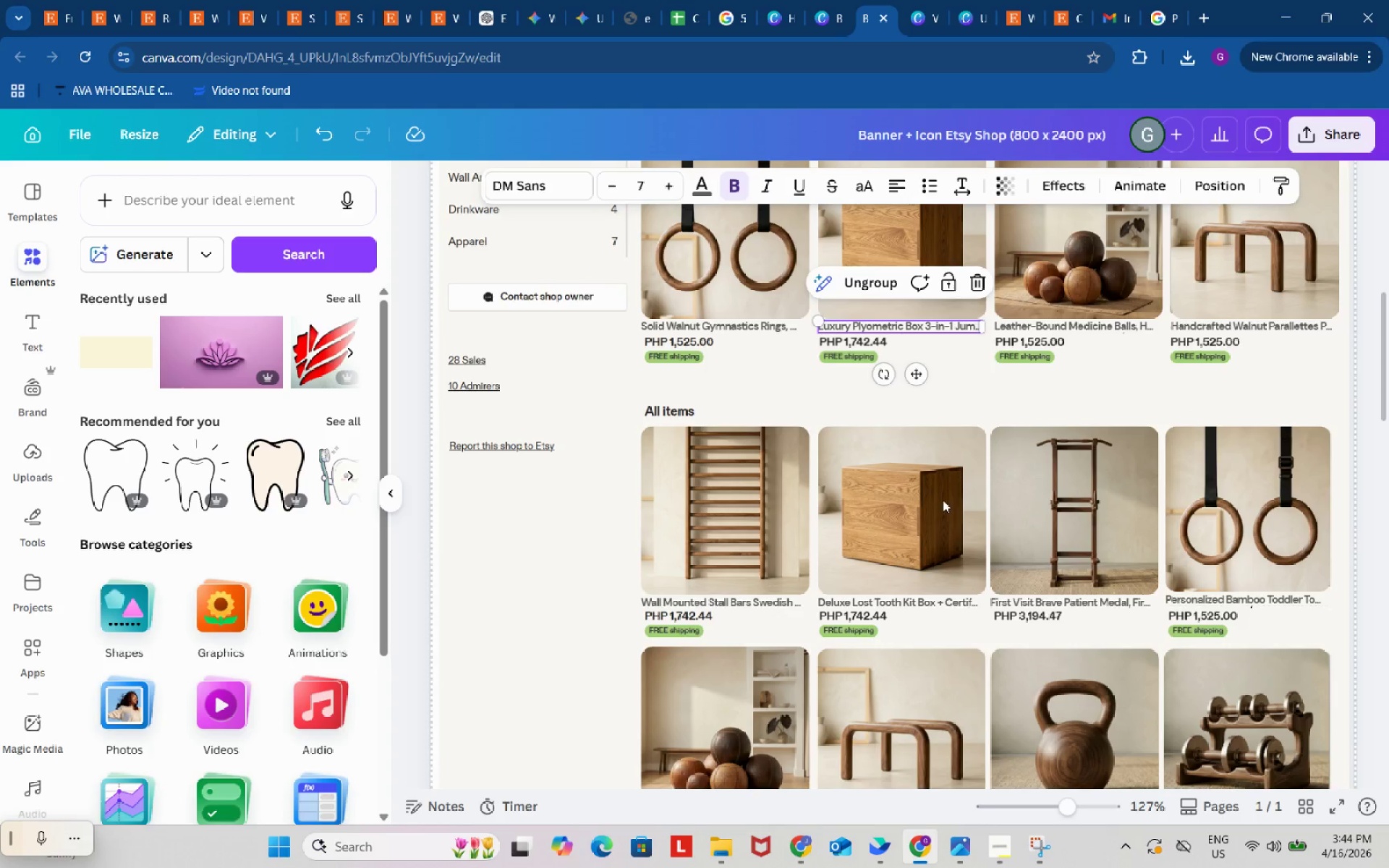 
scroll: coordinate [943, 500], scroll_direction: down, amount: 2.0
 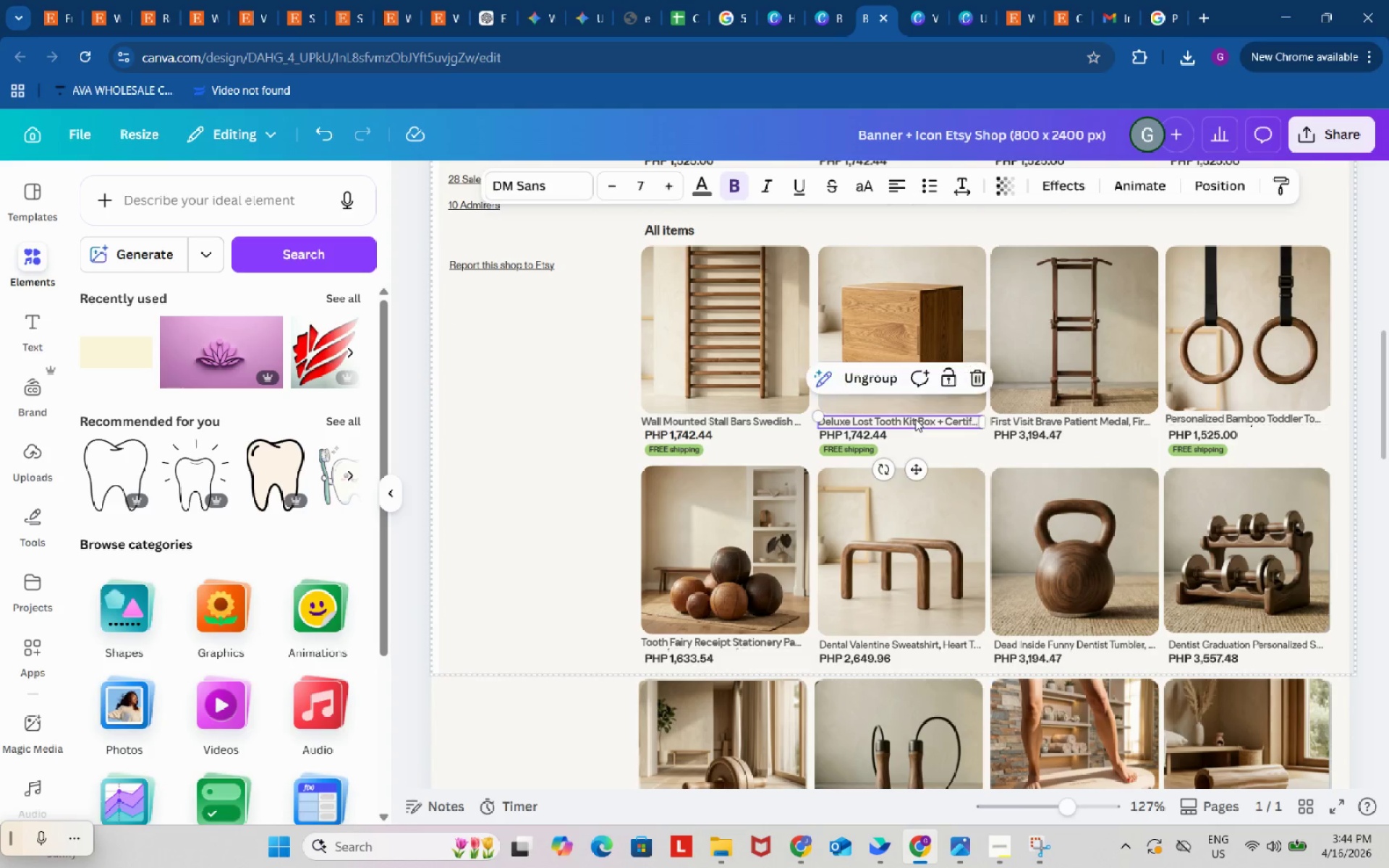 
double_click([915, 419])
 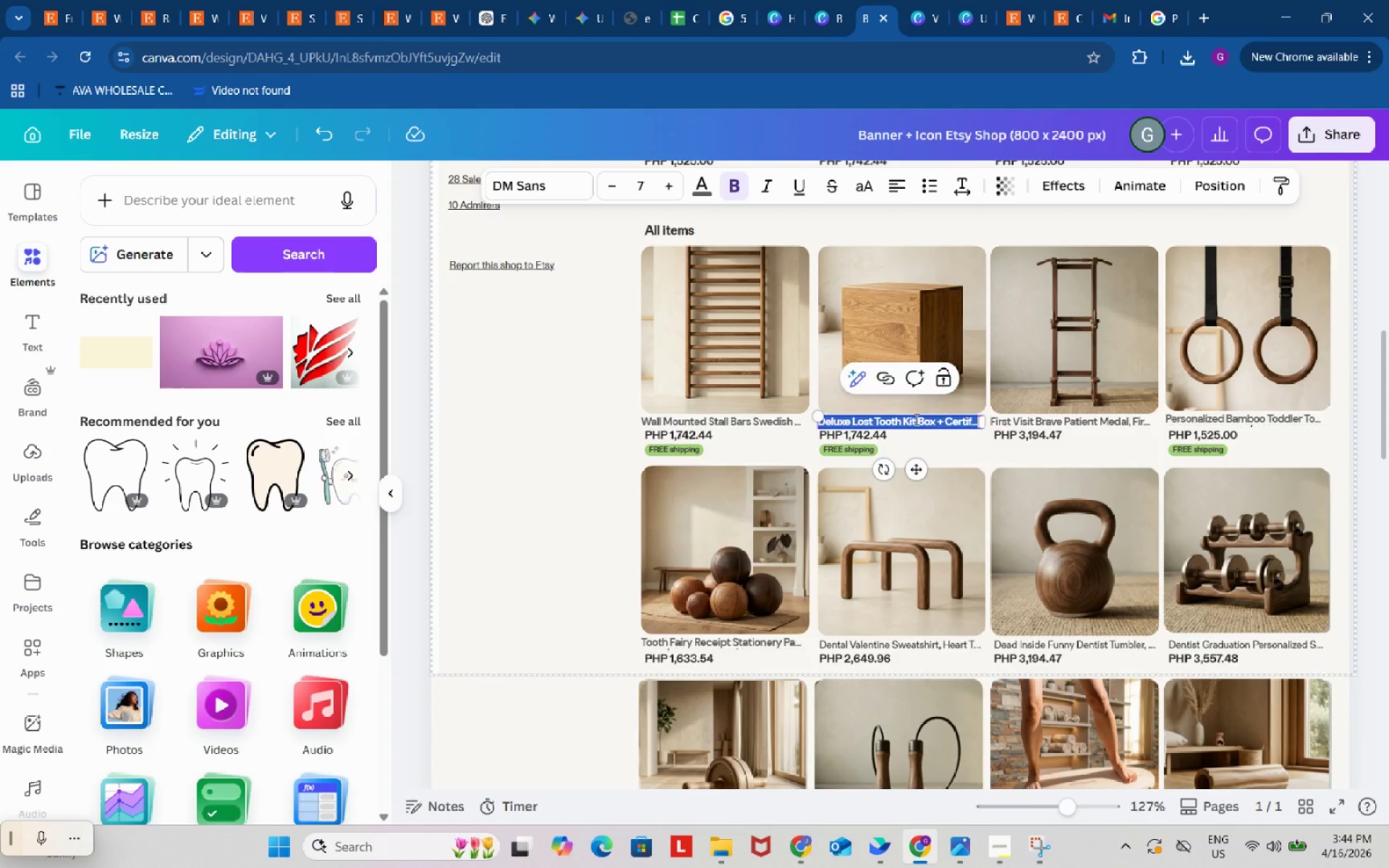 
key(Control+ControlLeft)
 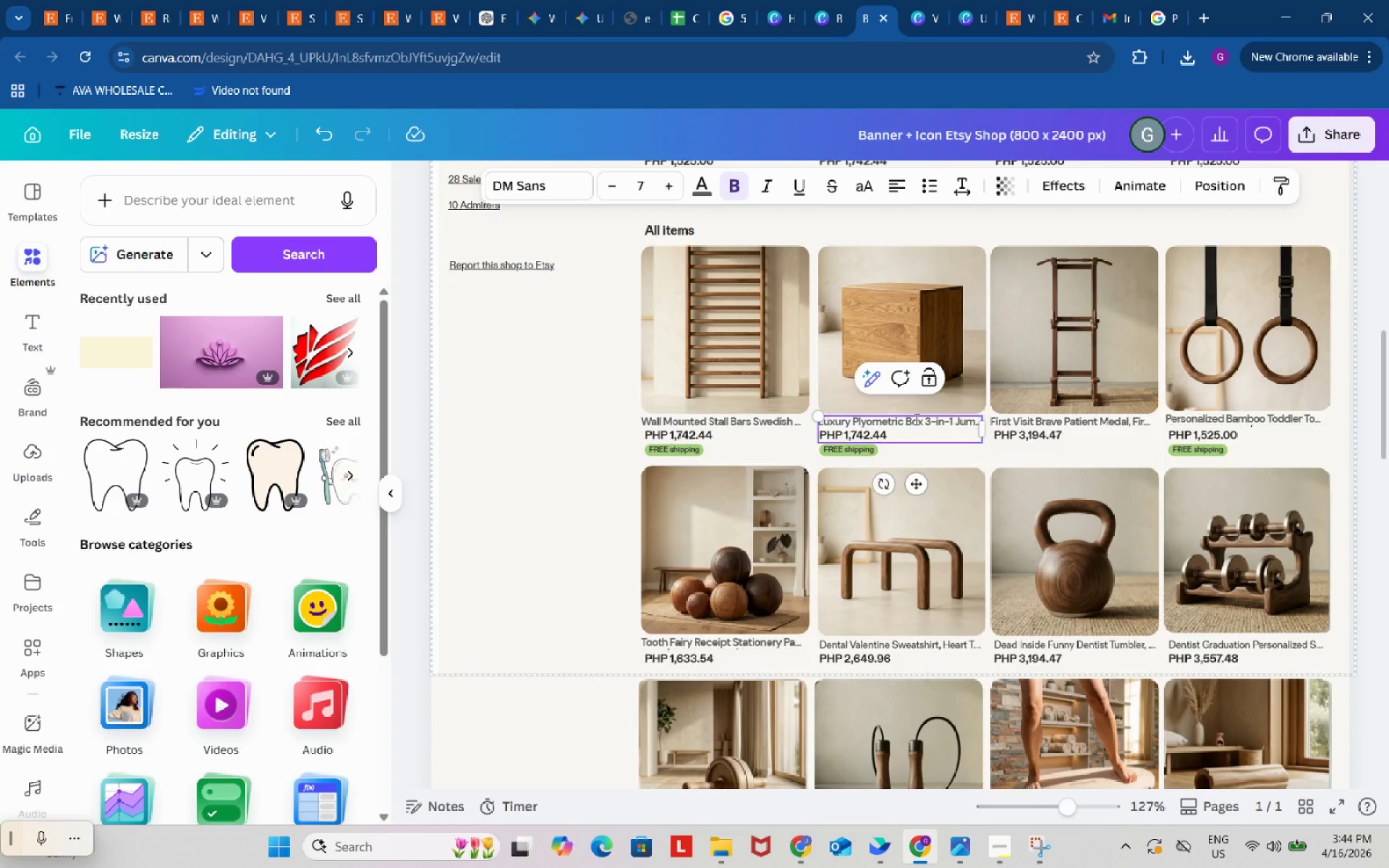 
key(Control+V)
 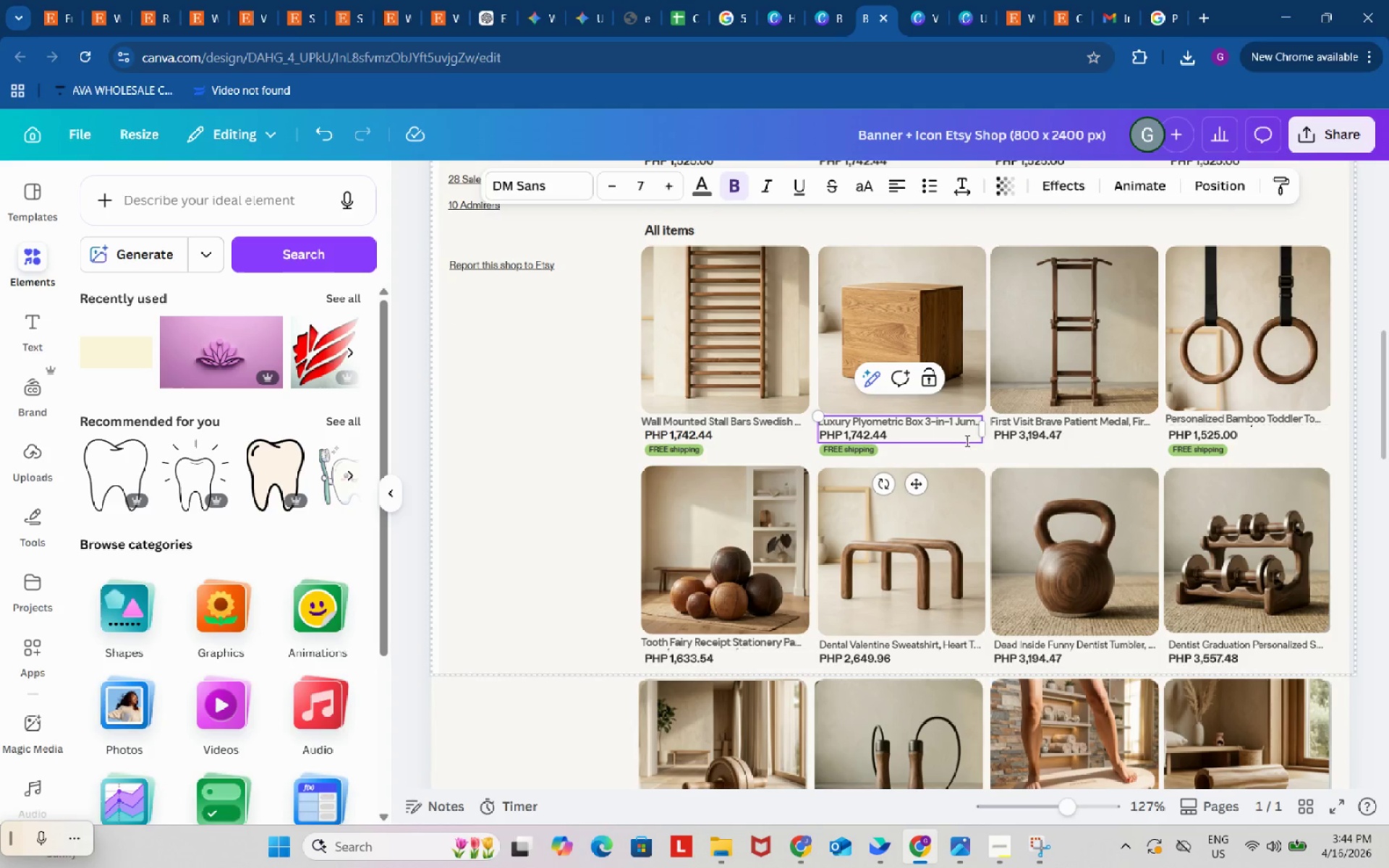 
scroll: coordinate [1011, 425], scroll_direction: up, amount: 2.0
 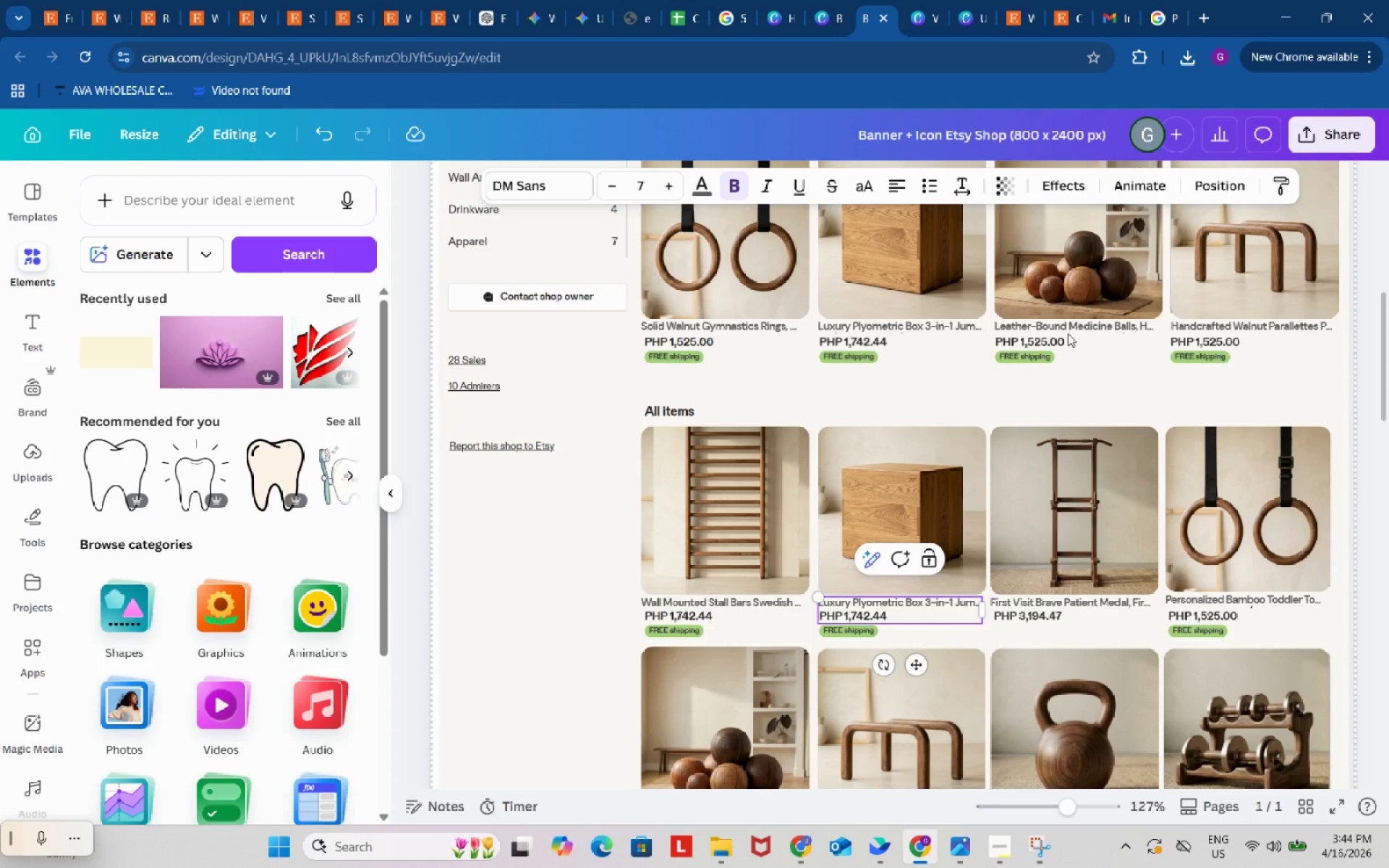 
left_click([1069, 330])
 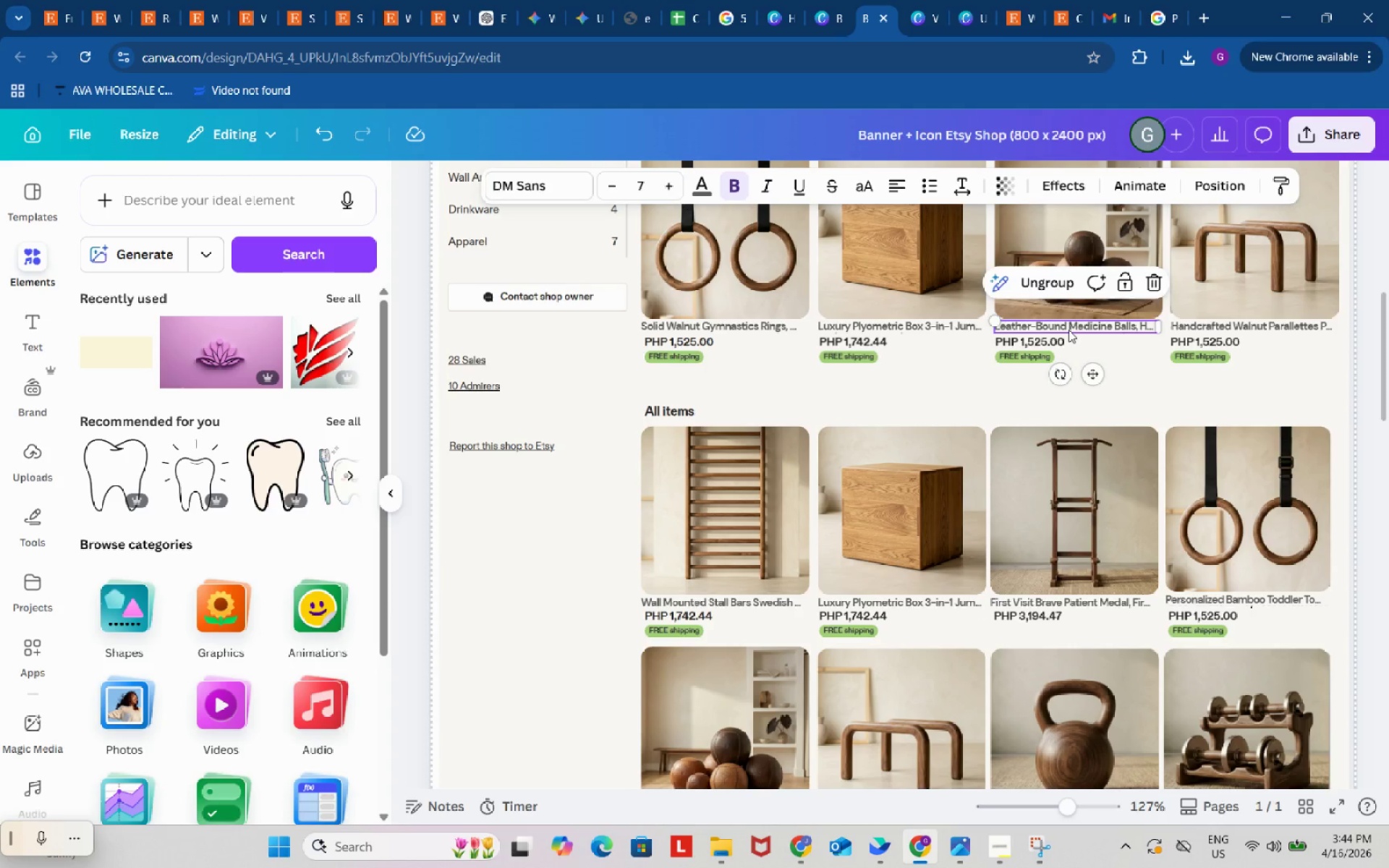 
key(Control+ControlLeft)
 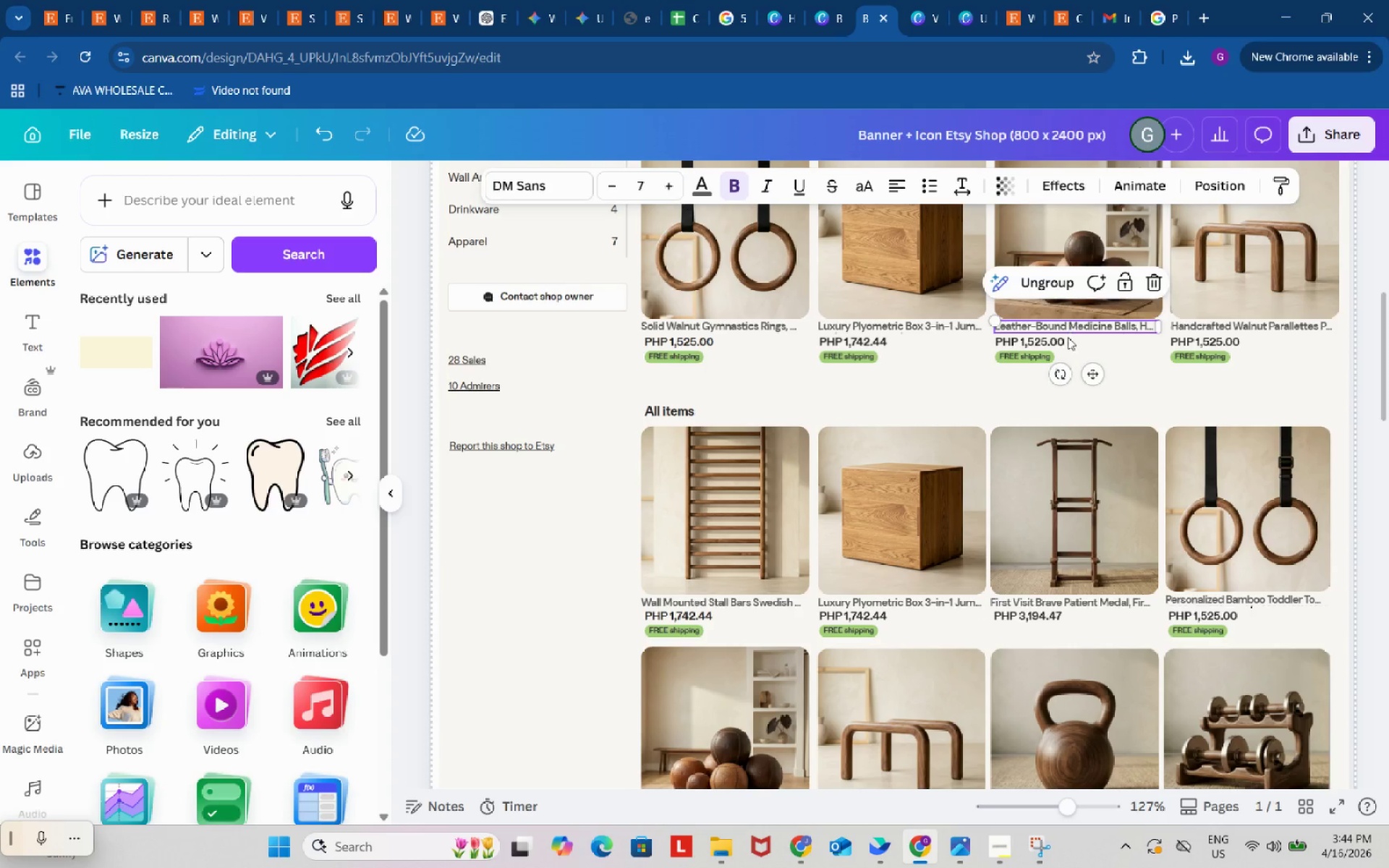 
key(Control+C)
 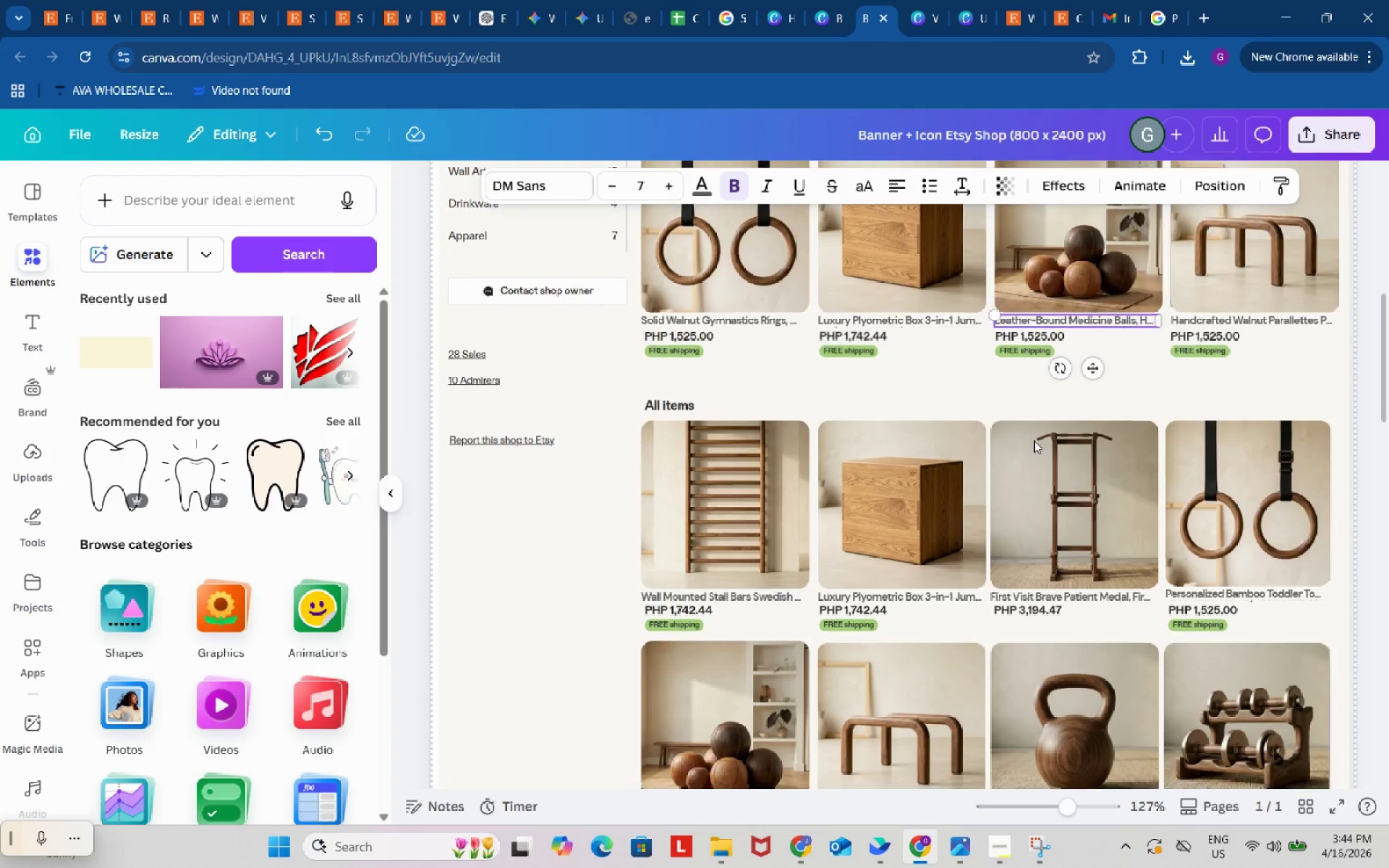 
scroll: coordinate [1034, 441], scroll_direction: down, amount: 3.0
 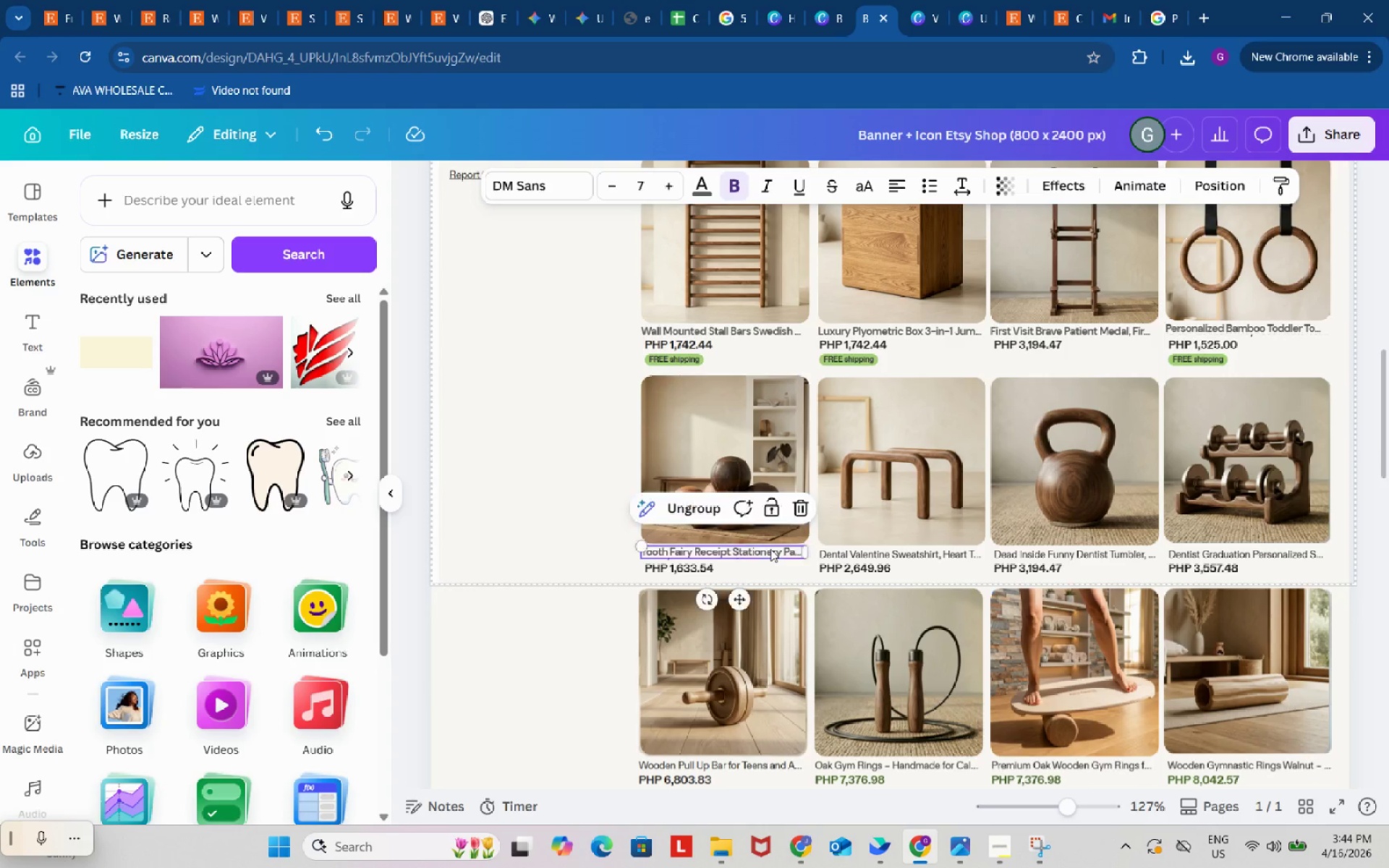 
double_click([770, 549])
 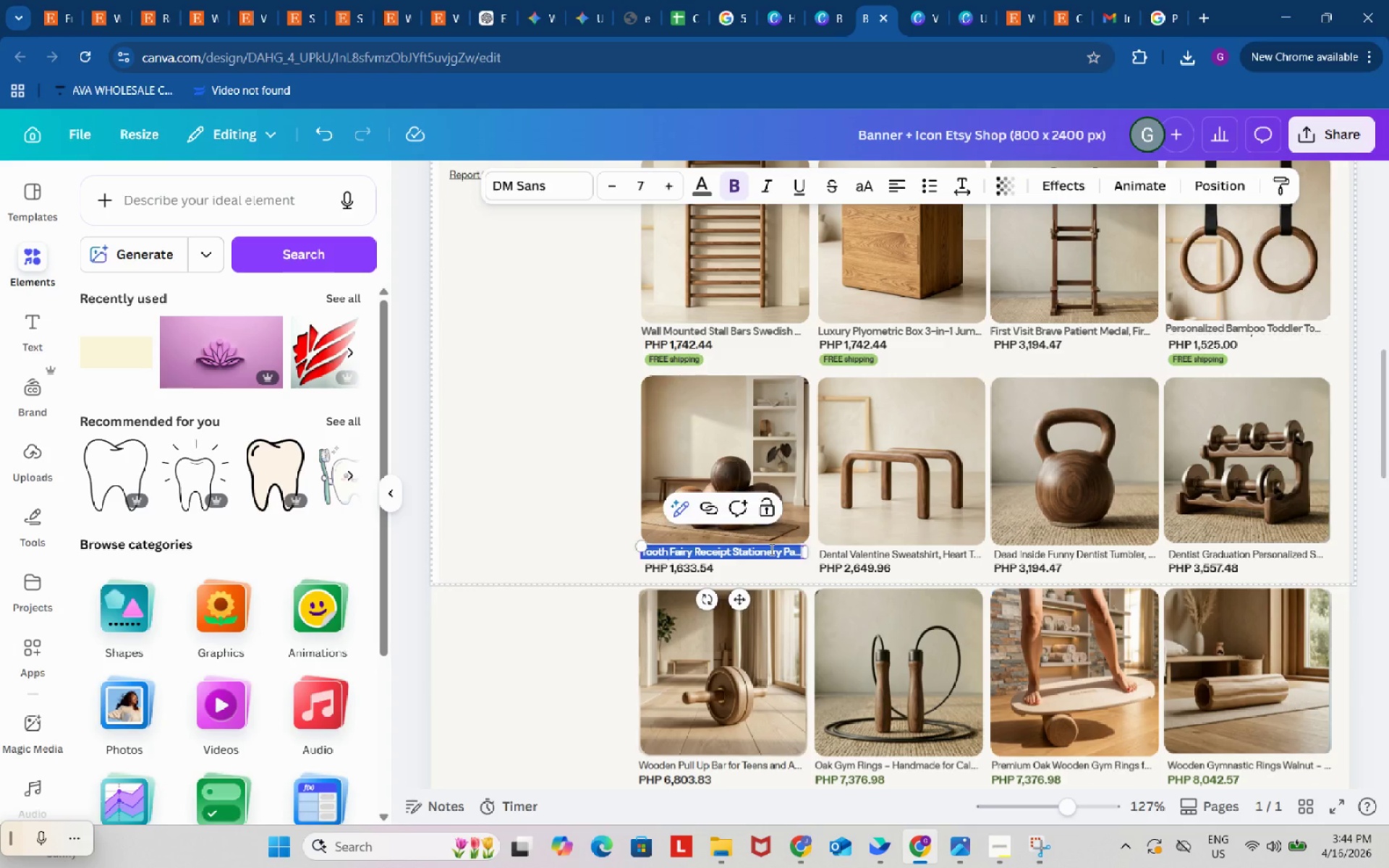 
key(Control+ControlLeft)
 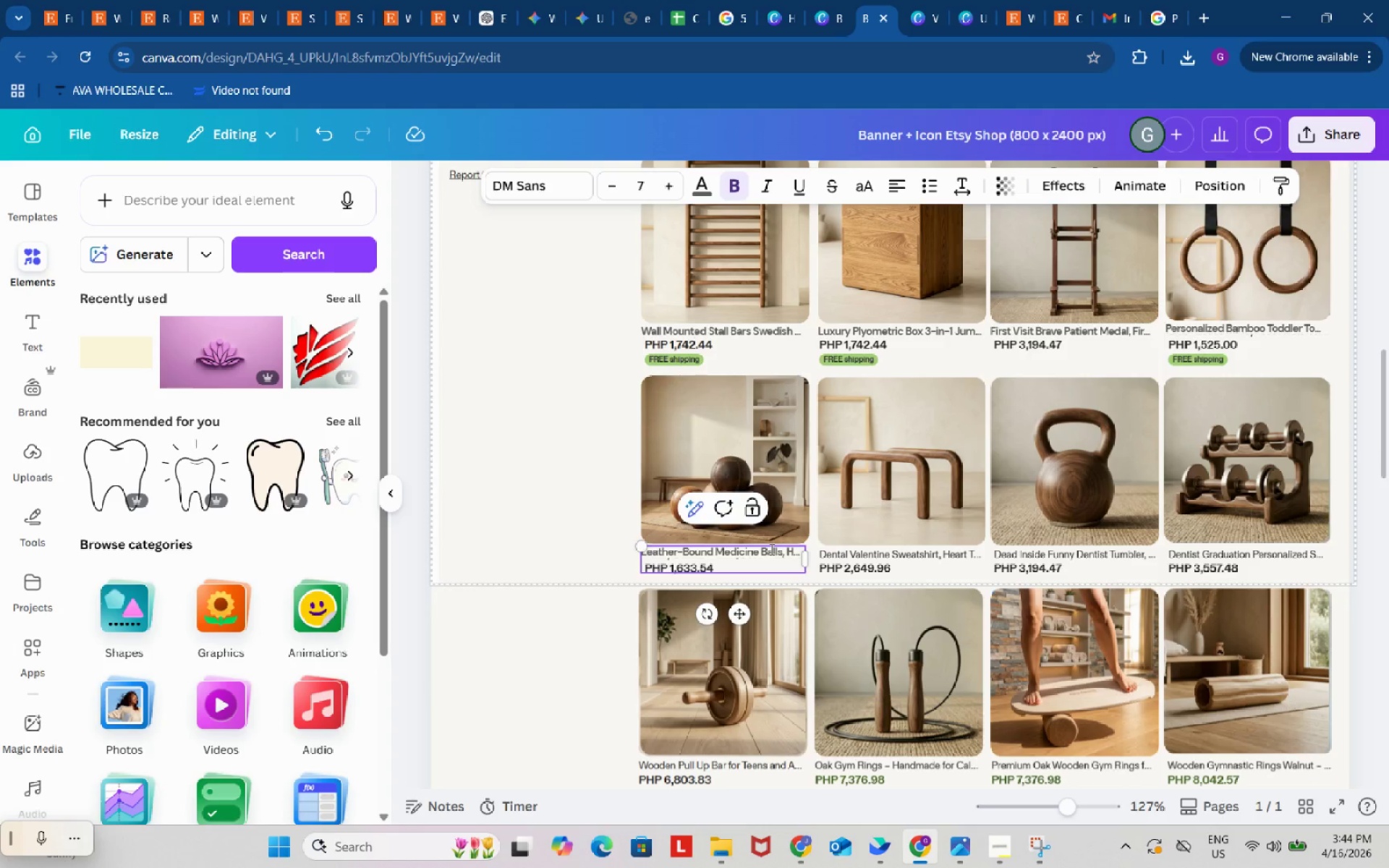 
key(Control+V)
 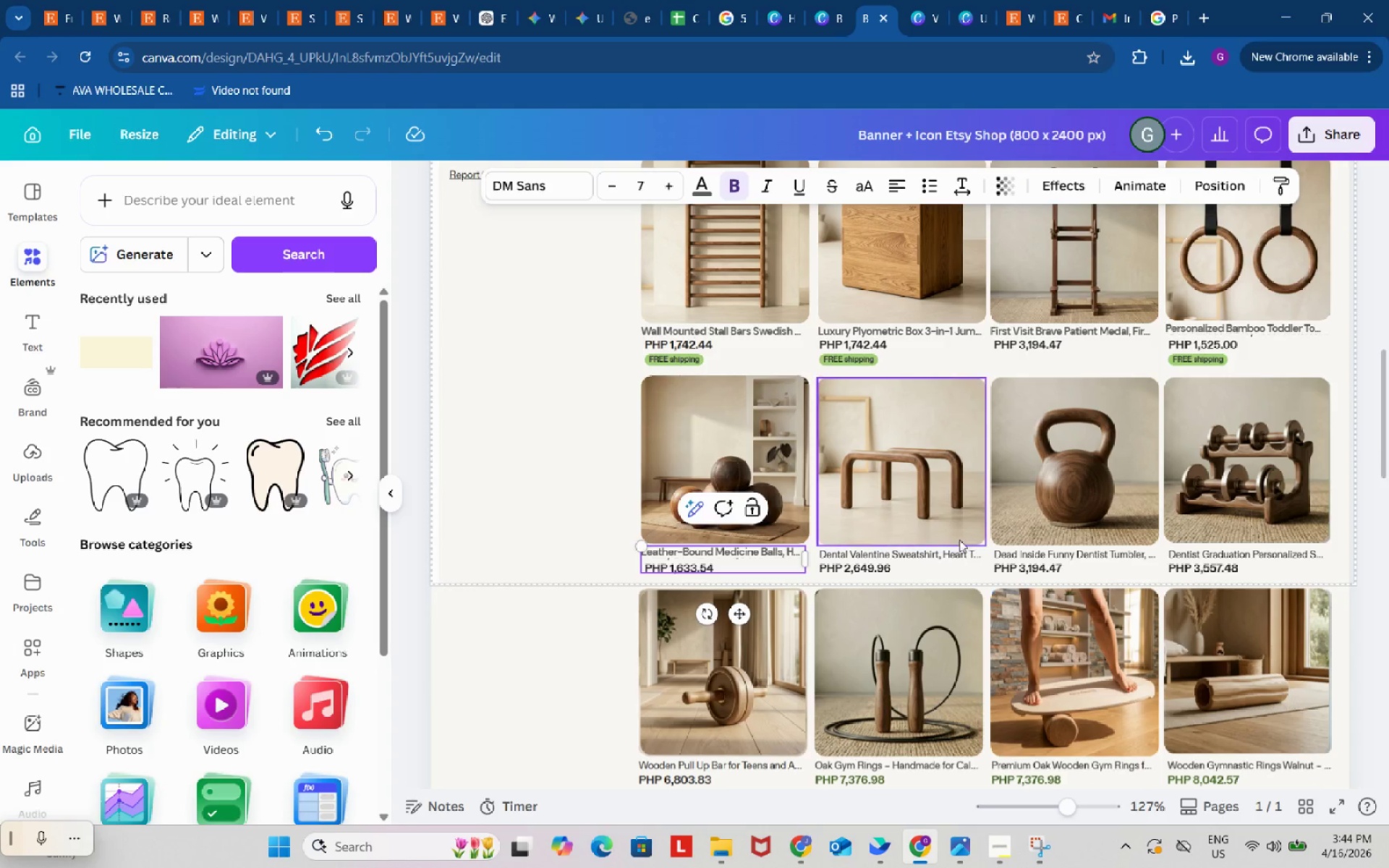 
scroll: coordinate [975, 539], scroll_direction: up, amount: 3.0
 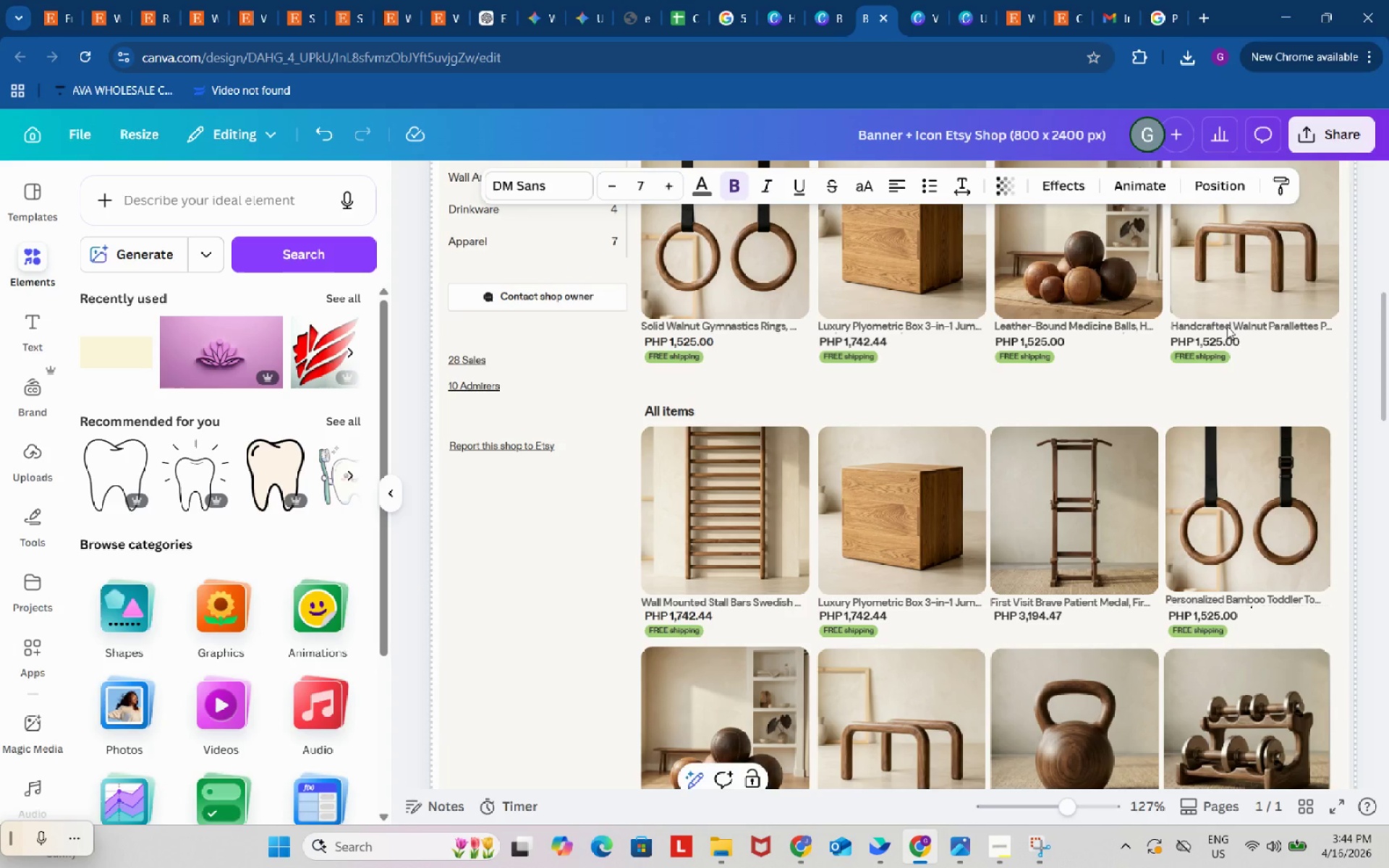 
left_click([1227, 326])
 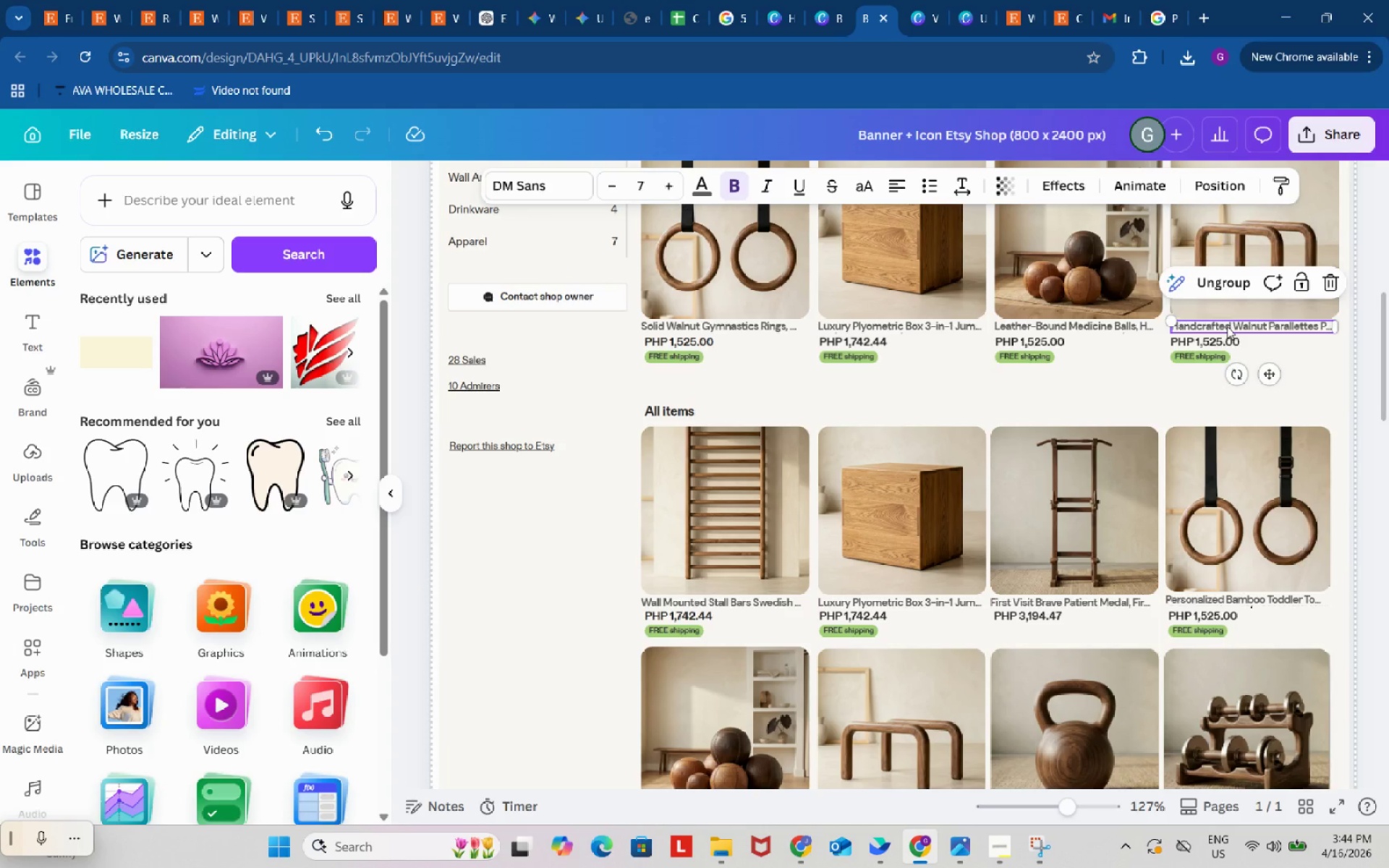 
key(Control+ControlLeft)
 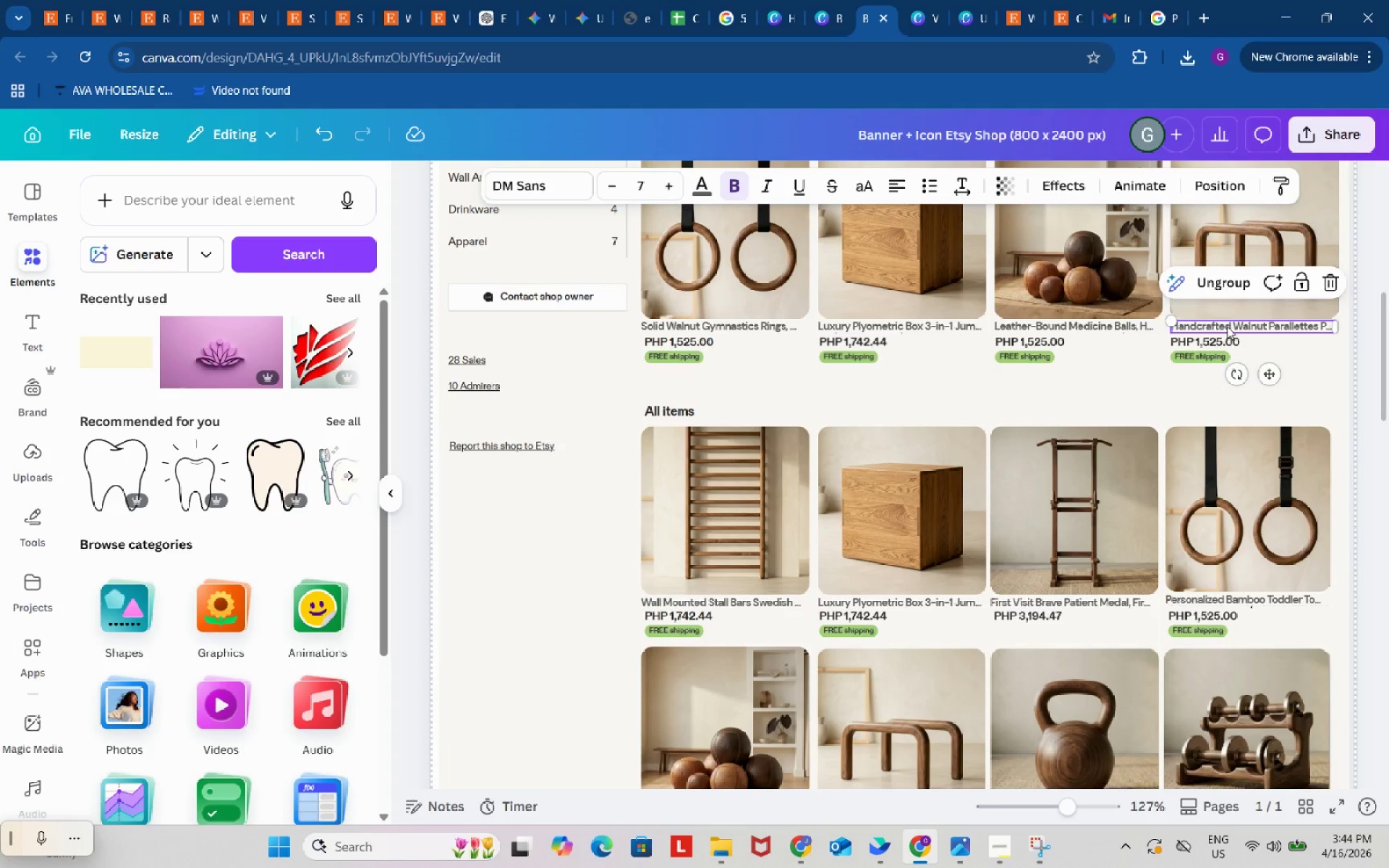 
key(Control+C)
 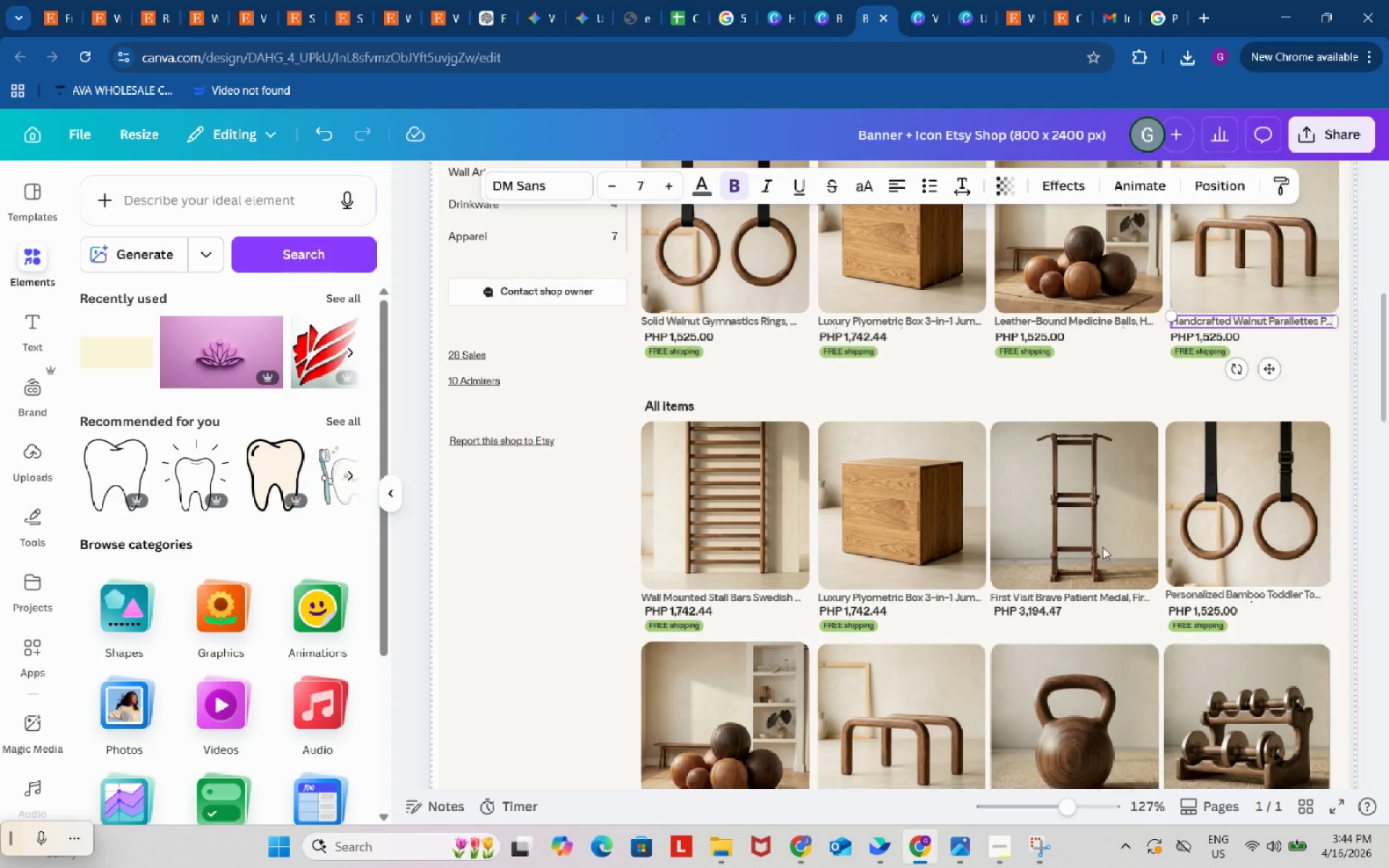 
scroll: coordinate [1103, 547], scroll_direction: down, amount: 3.0
 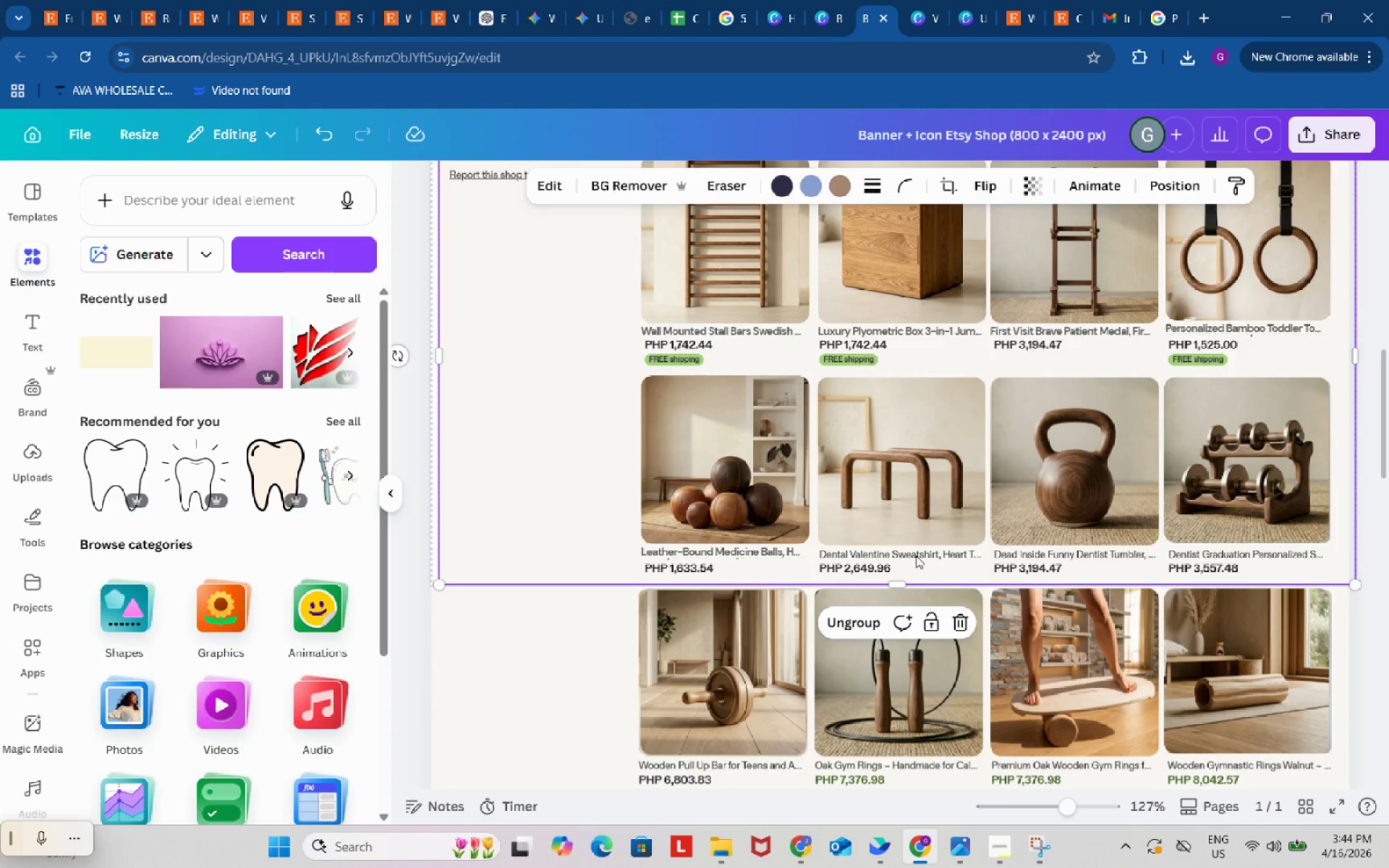 
double_click([916, 556])
 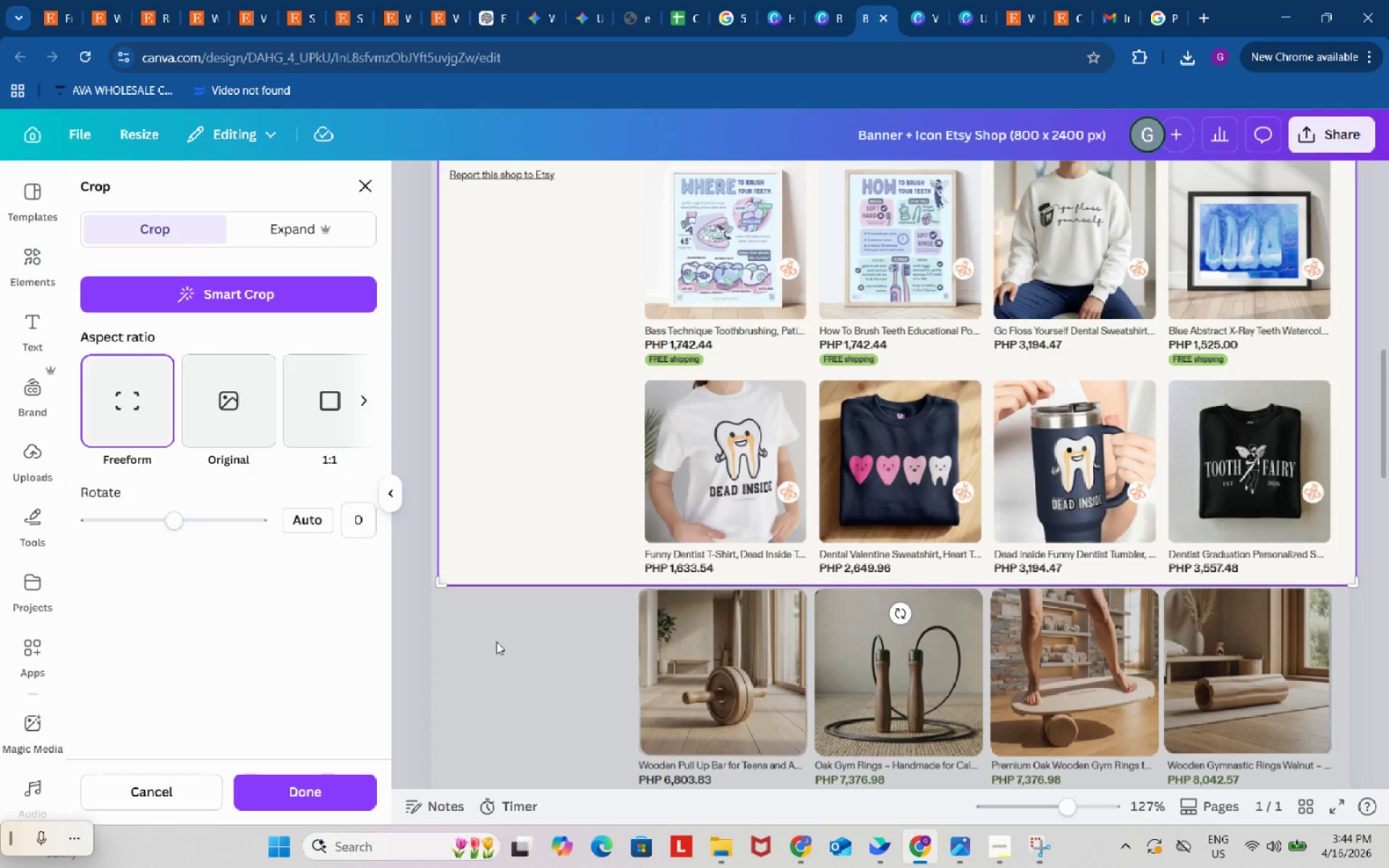 
left_click([486, 653])
 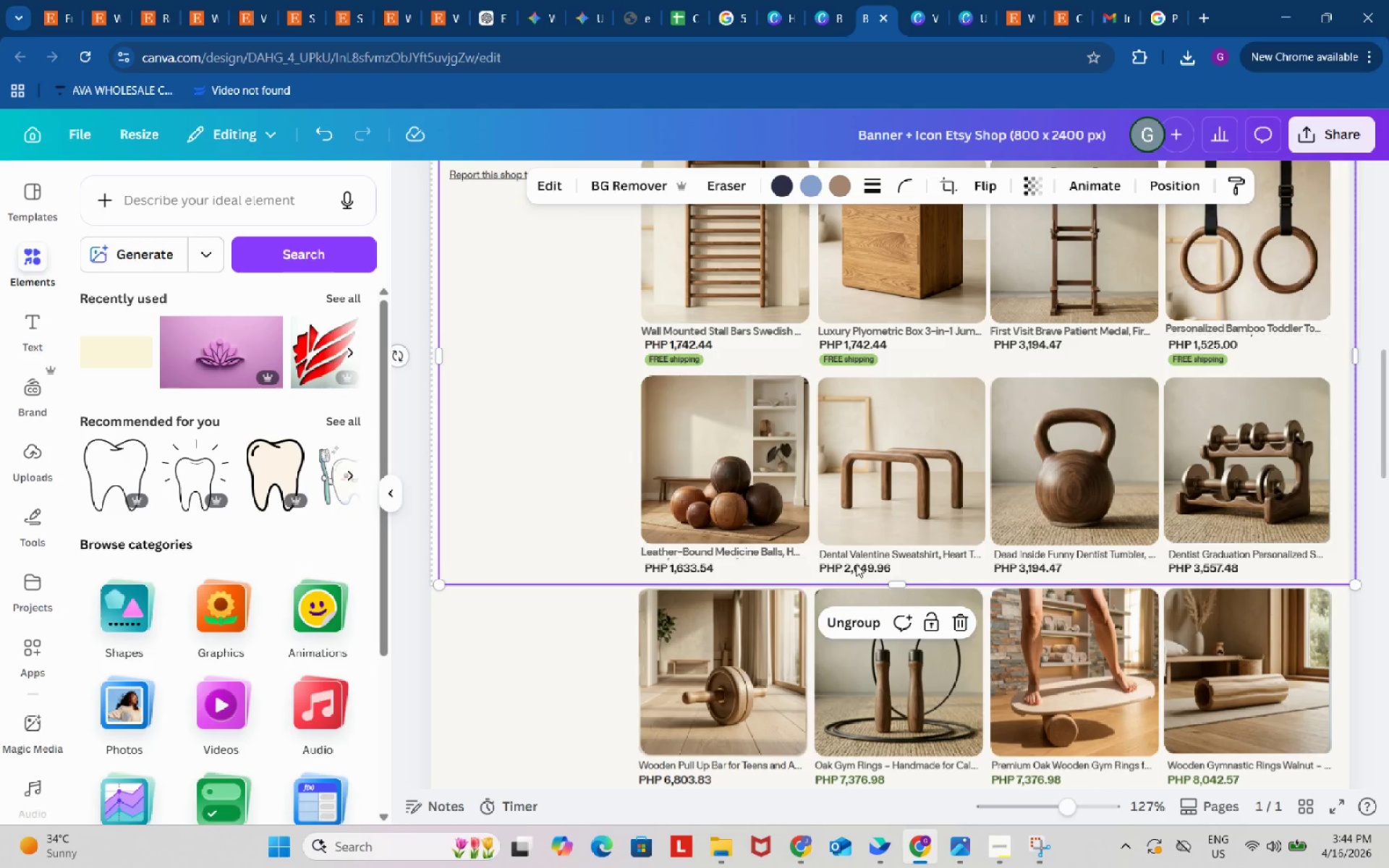 
mouse_move([874, 556])
 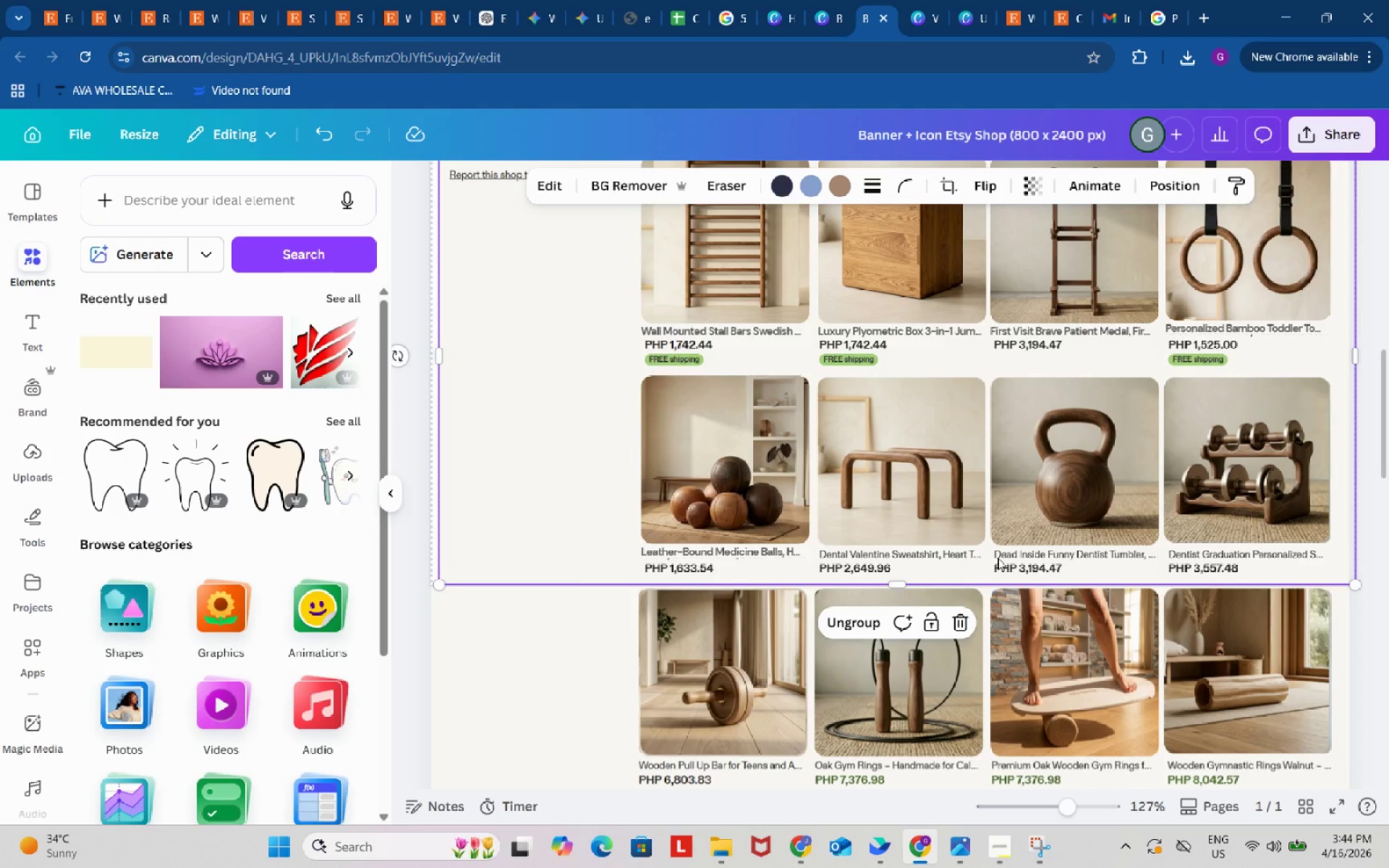 
mouse_move([976, 555])
 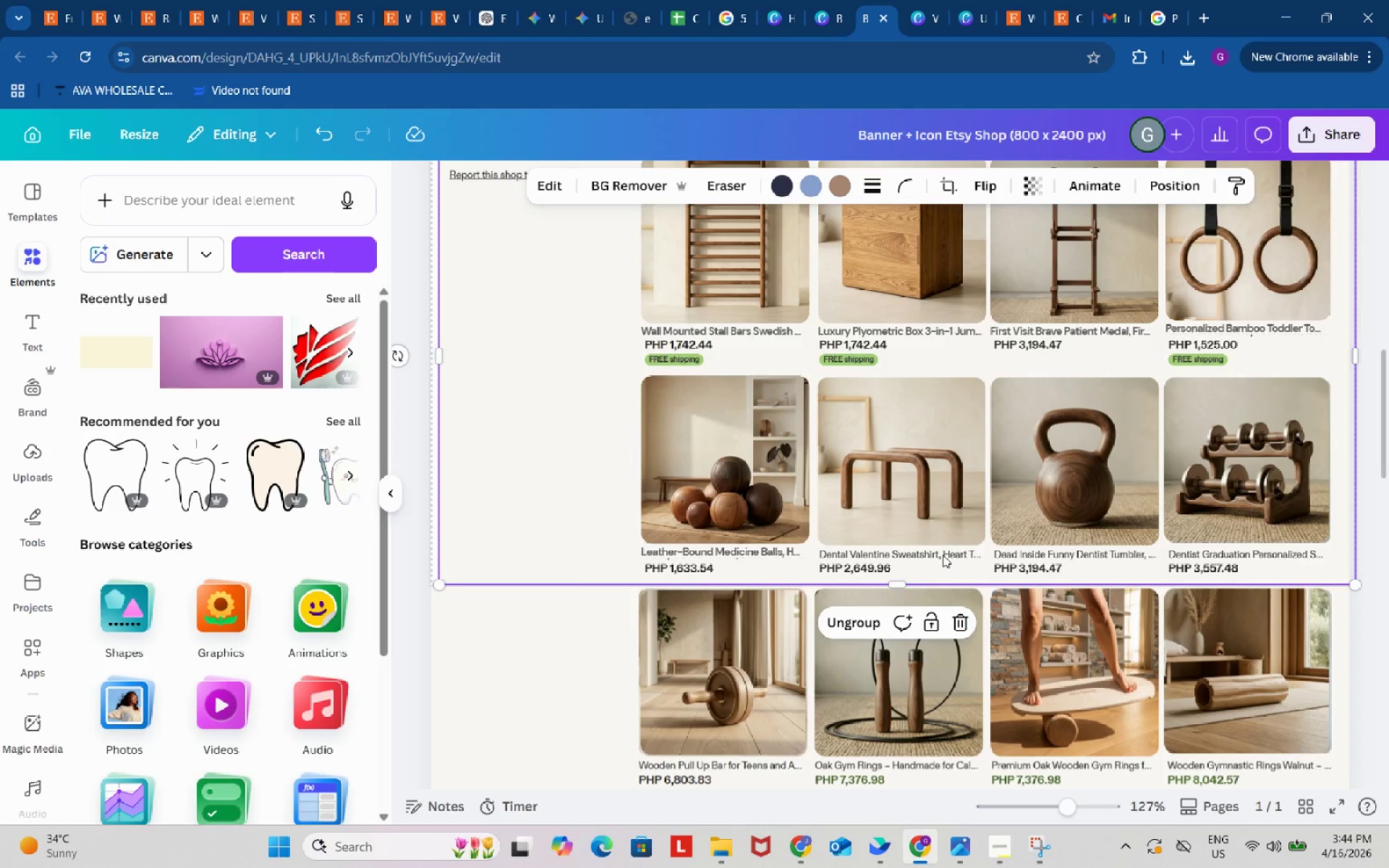 
left_click([943, 555])
 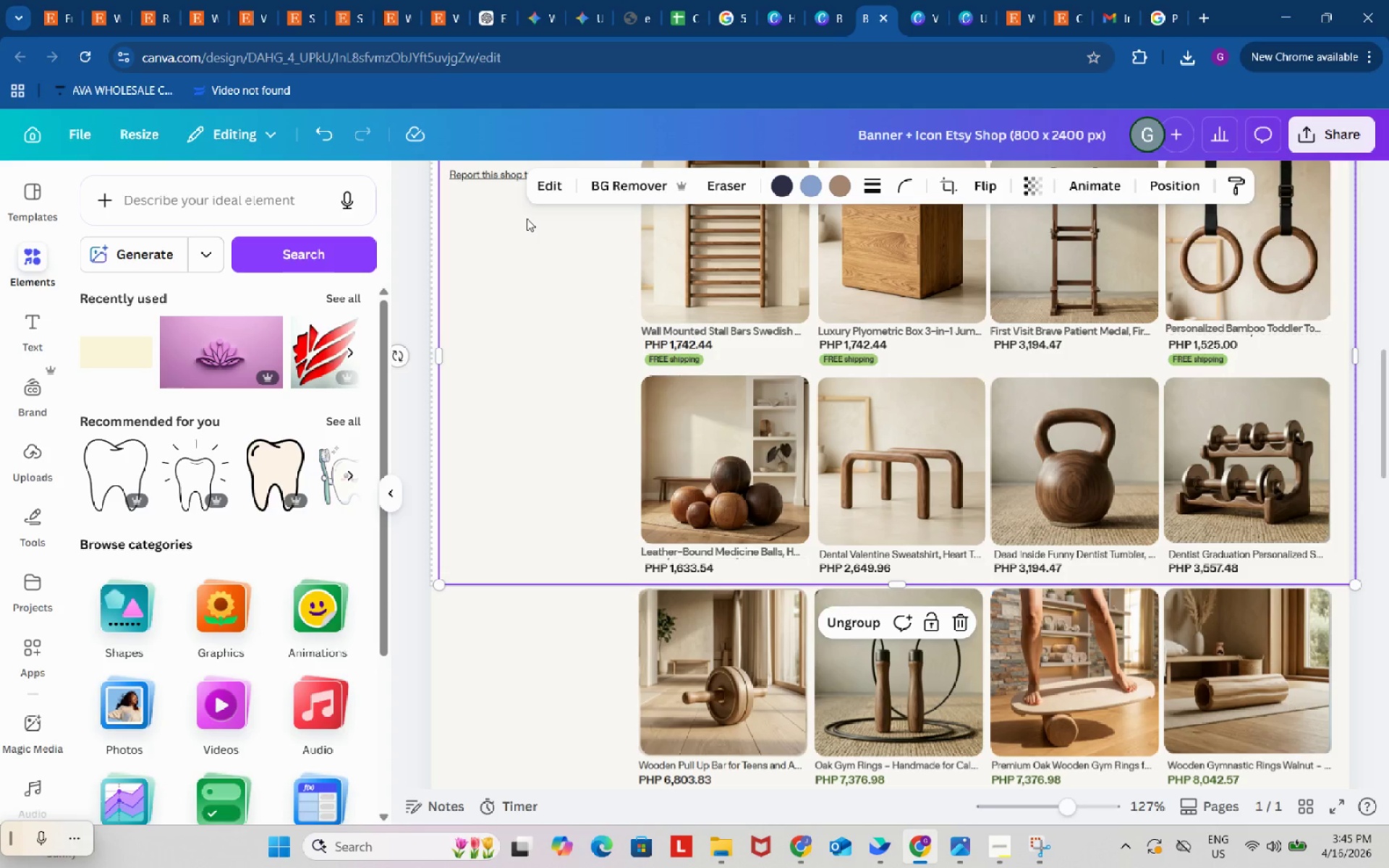 
left_click([558, 187])
 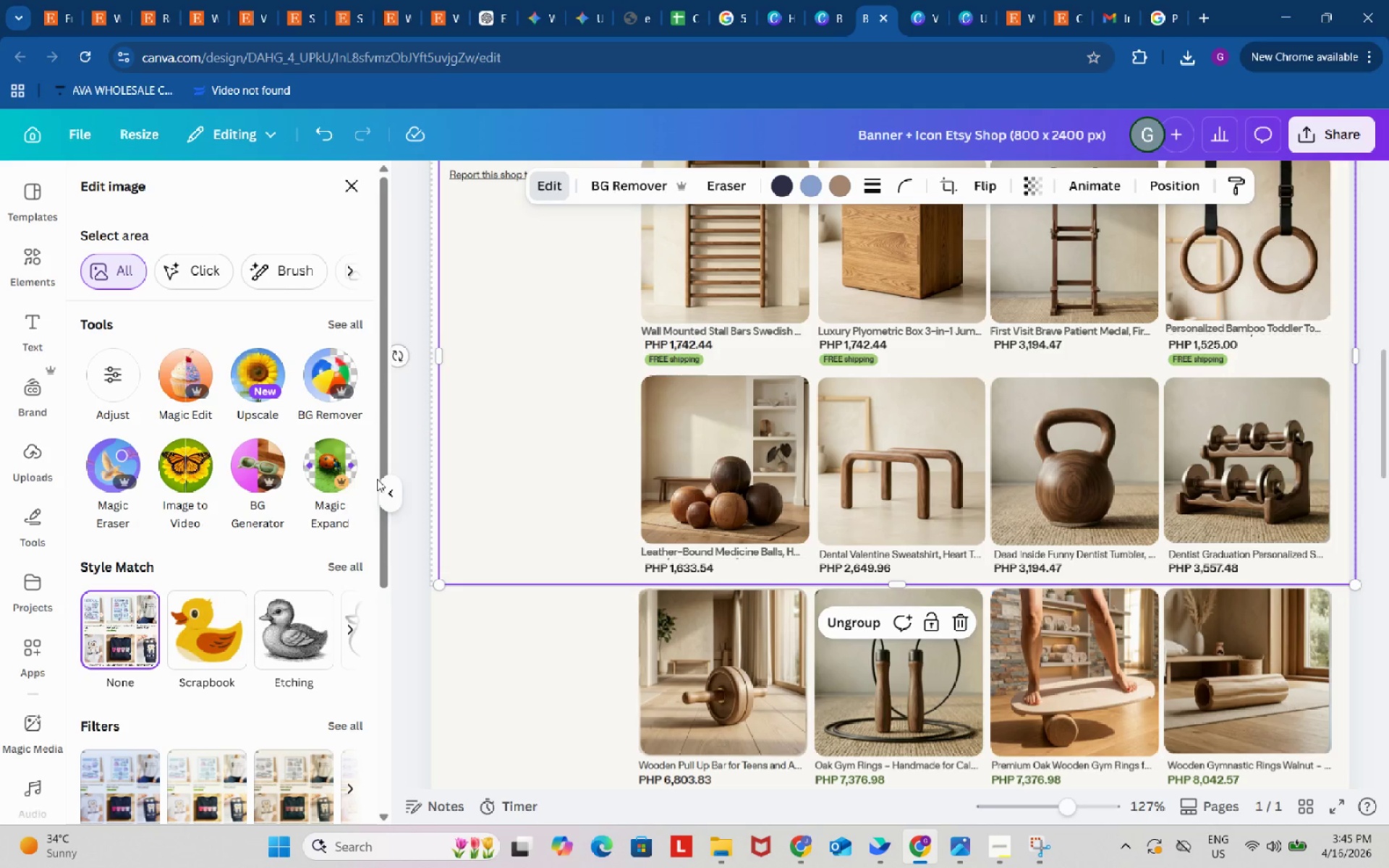 
wait(7.12)
 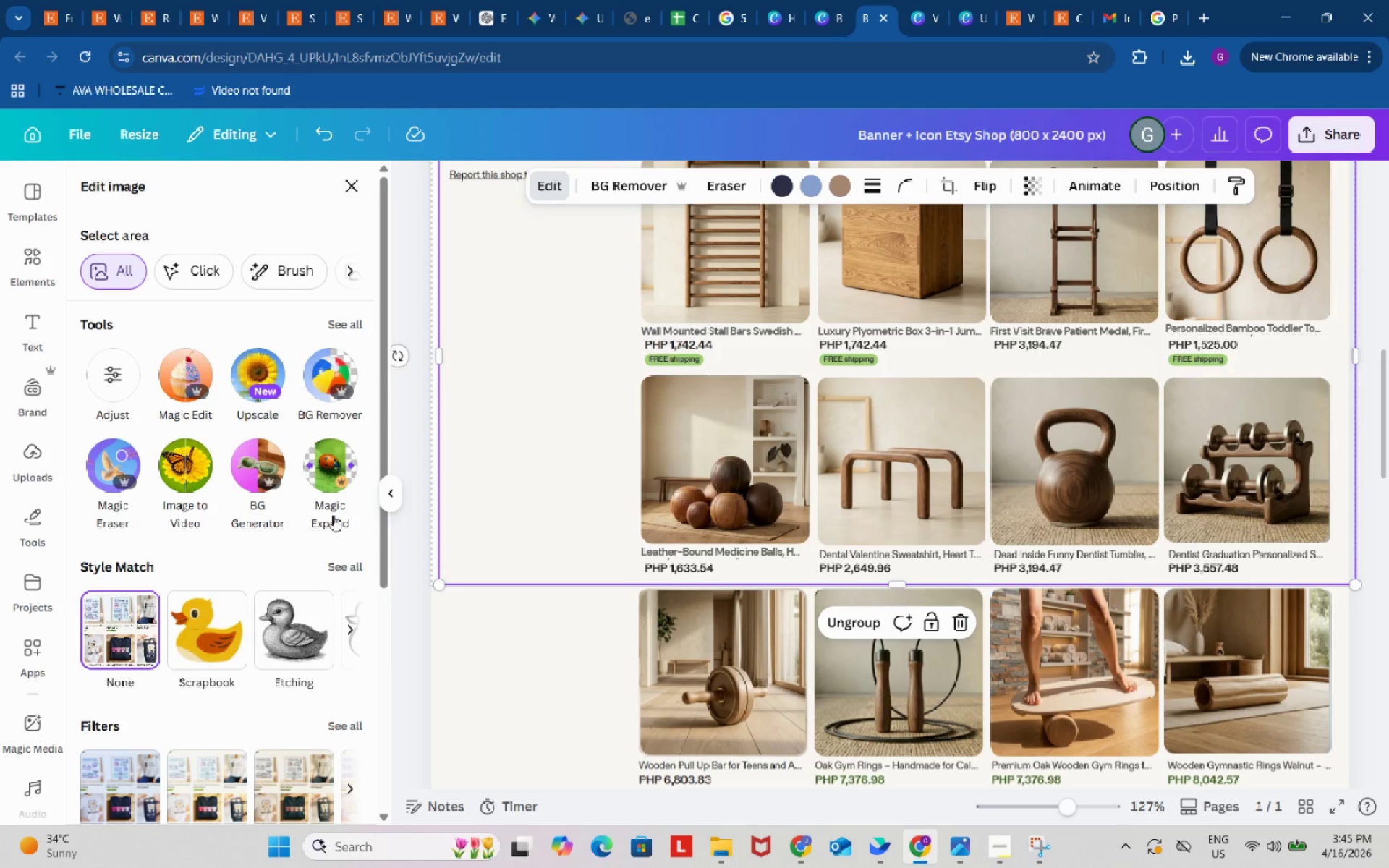 
left_click([340, 325])
 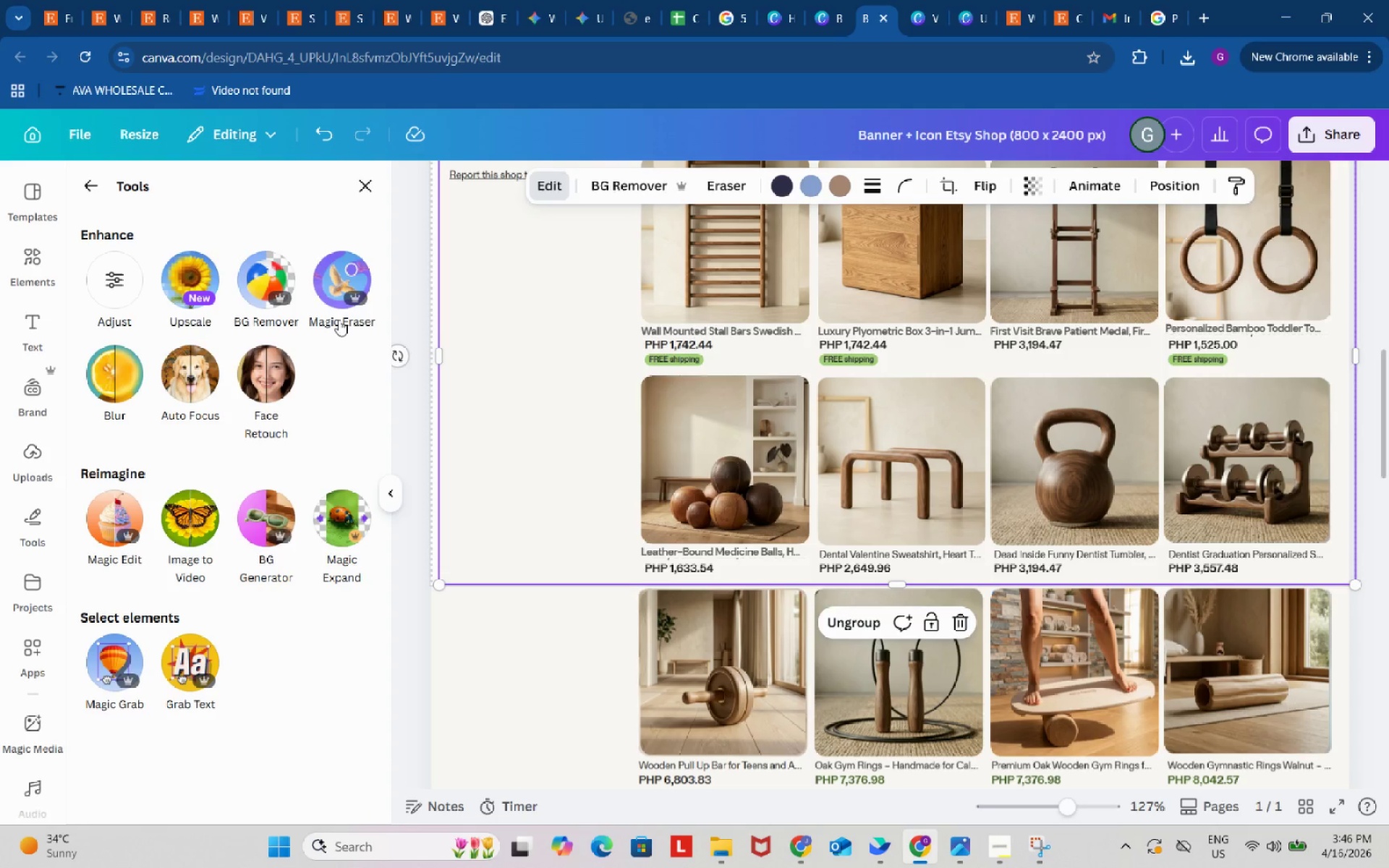 
wait(112.97)
 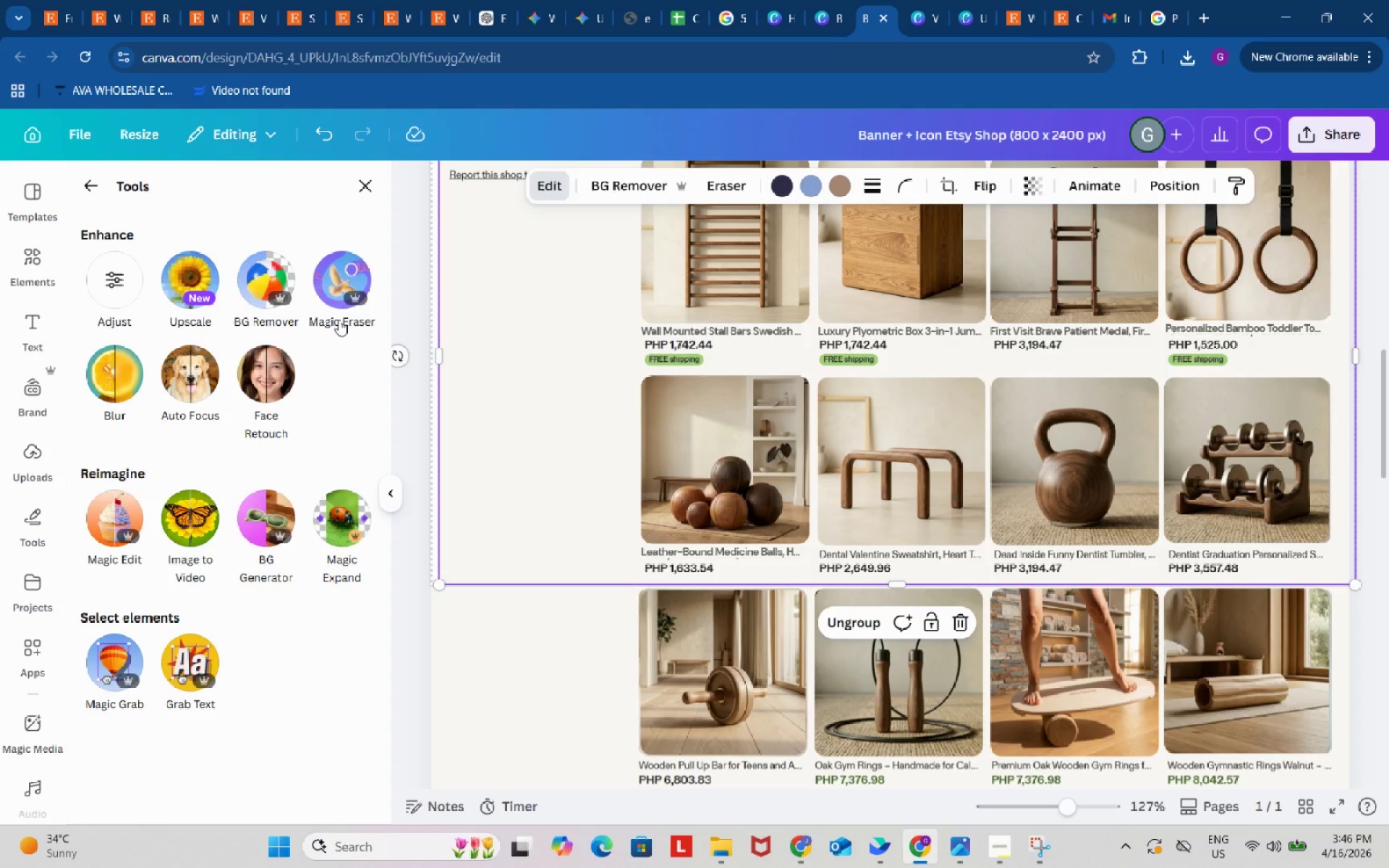 
left_click([417, 633])
 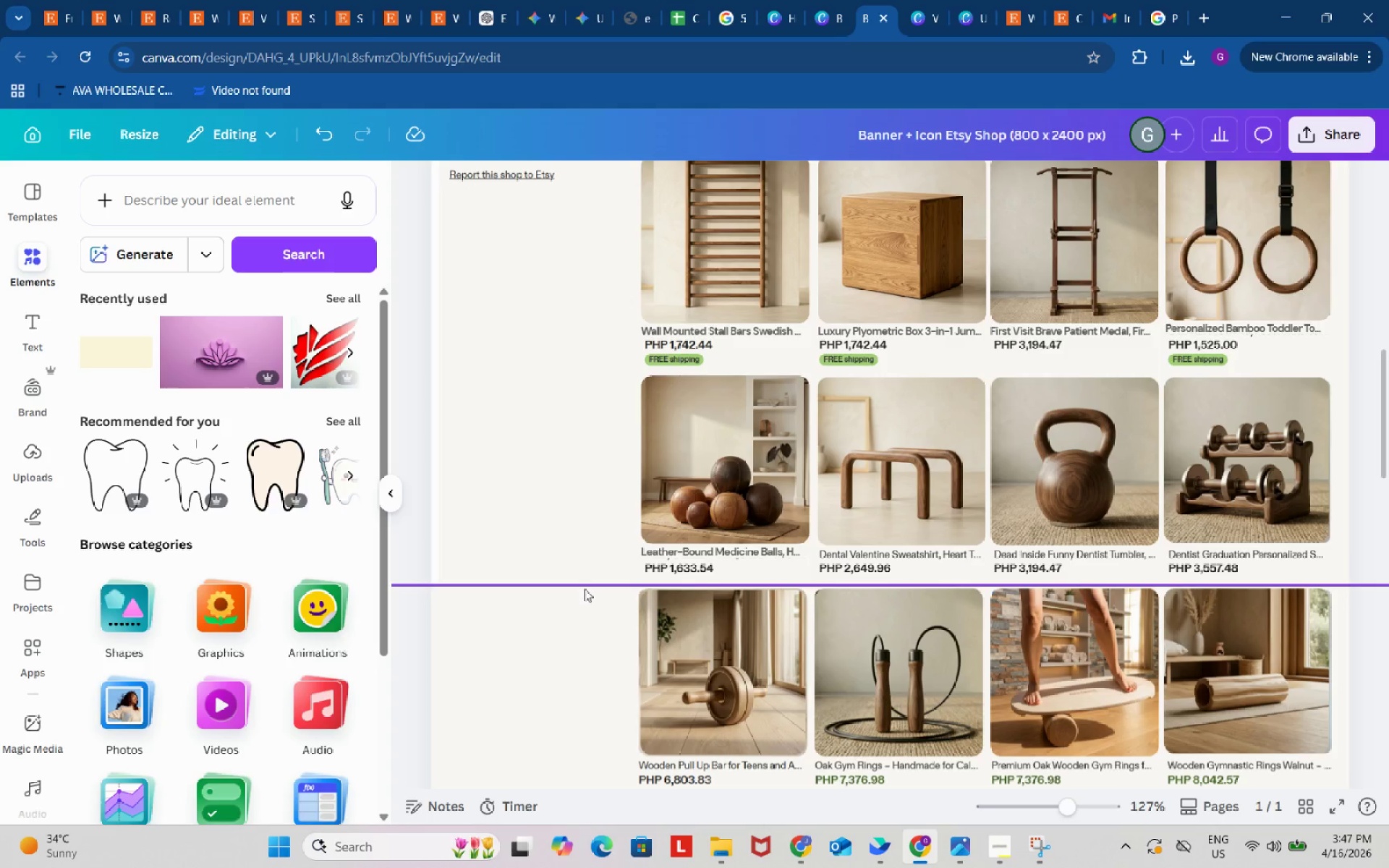 
wait(6.06)
 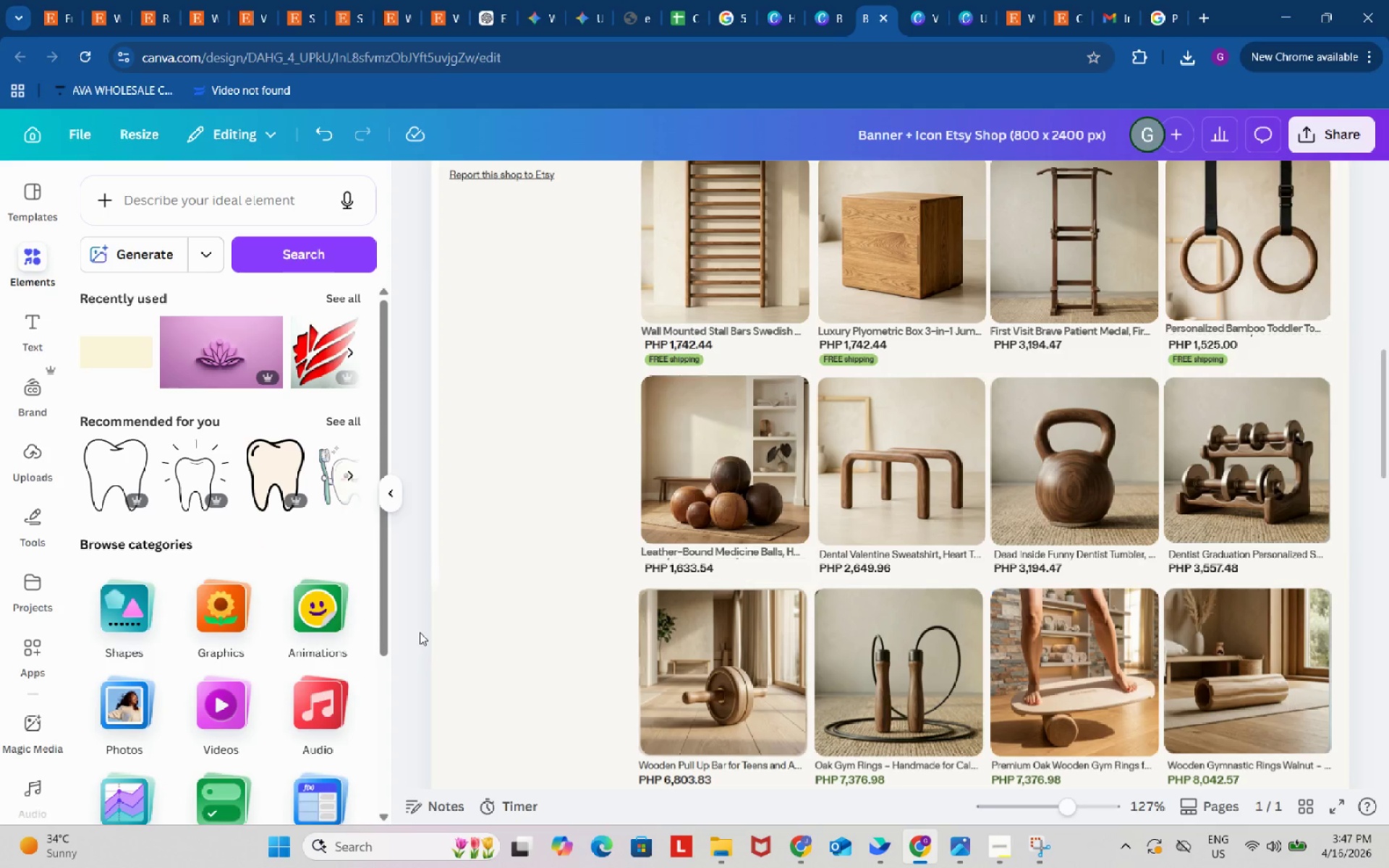 
scroll: coordinate [509, 655], scroll_direction: none, amount: 0.0
 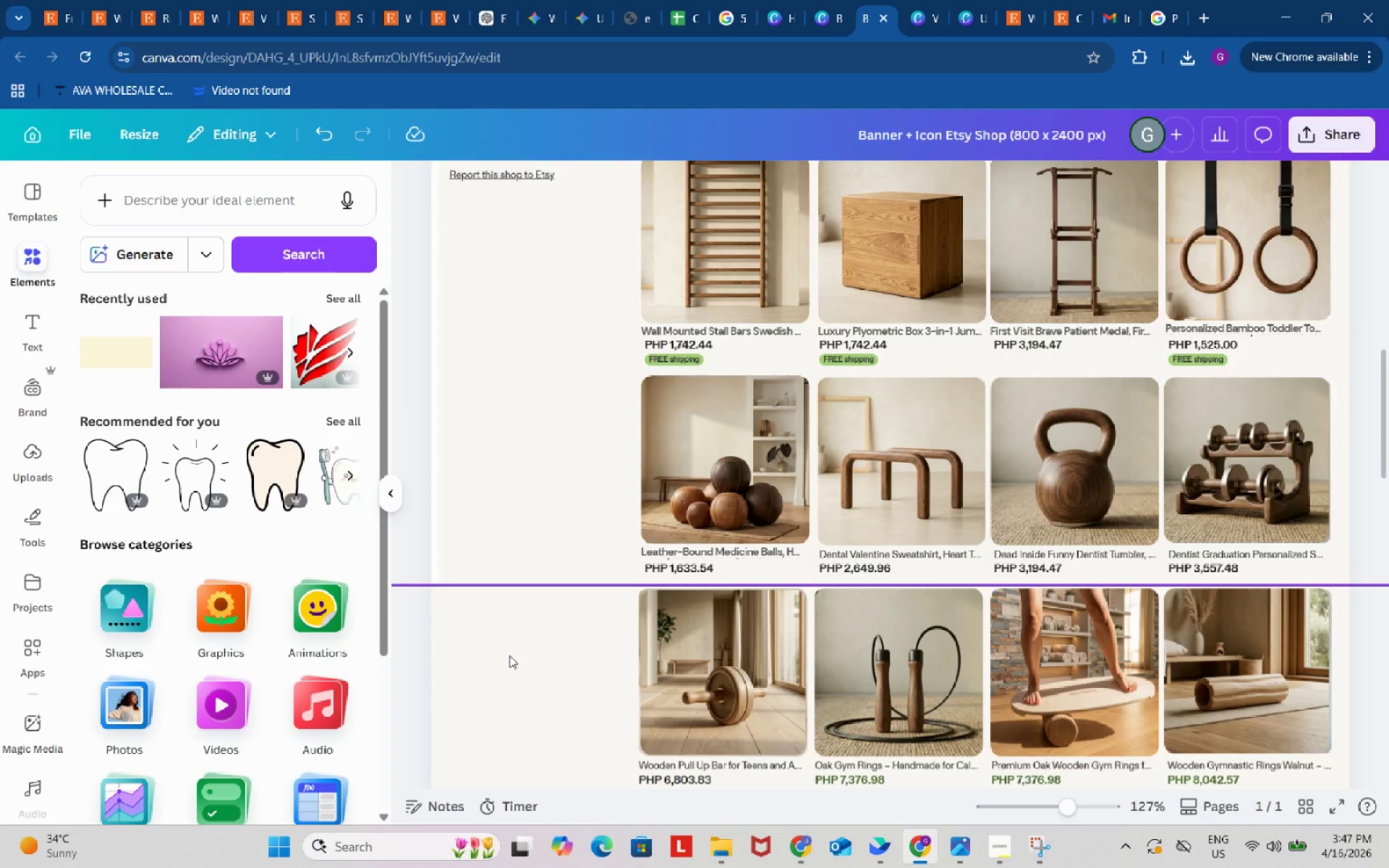 
scroll: coordinate [509, 655], scroll_direction: down, amount: 1.0
 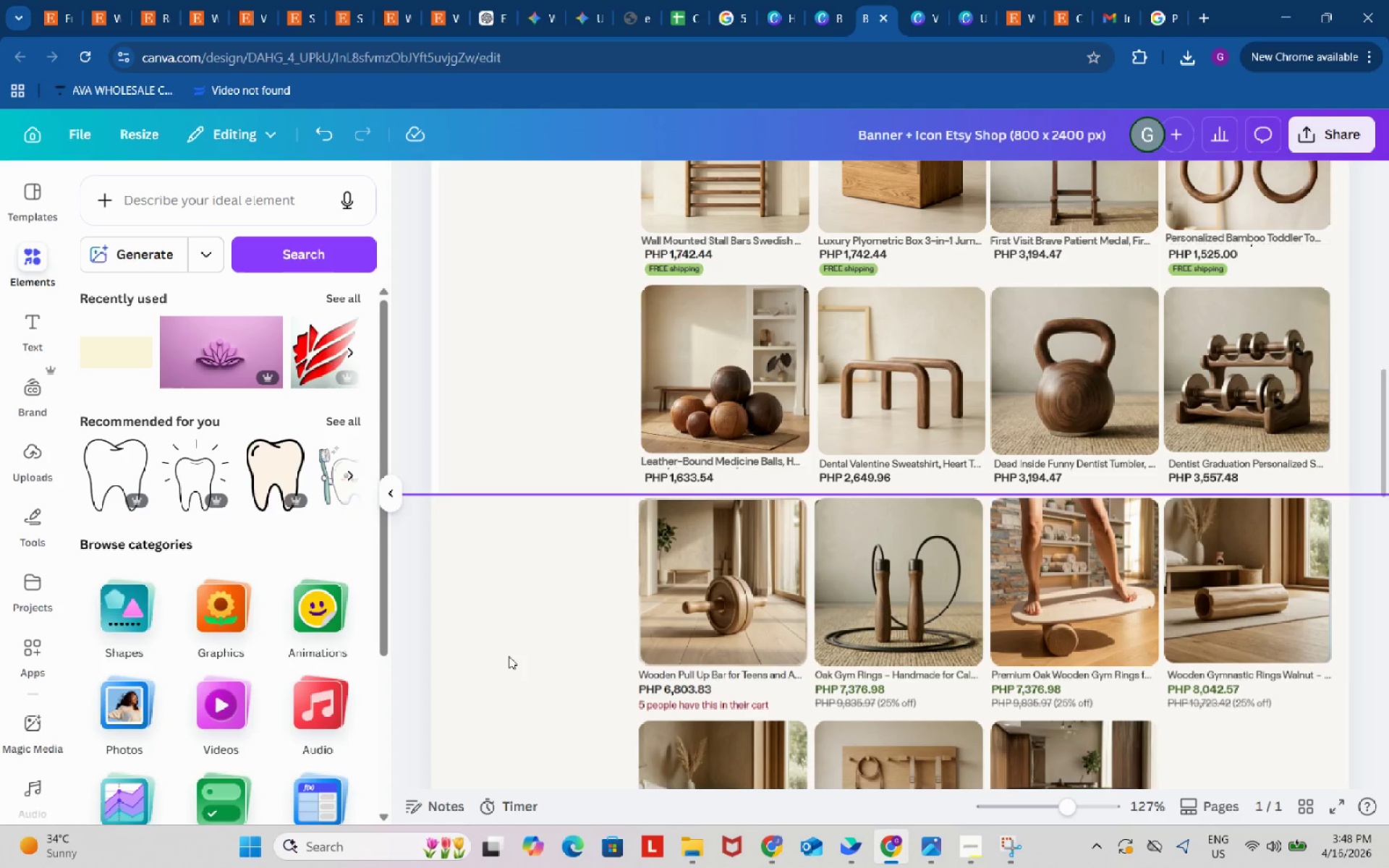 
wait(74.54)
 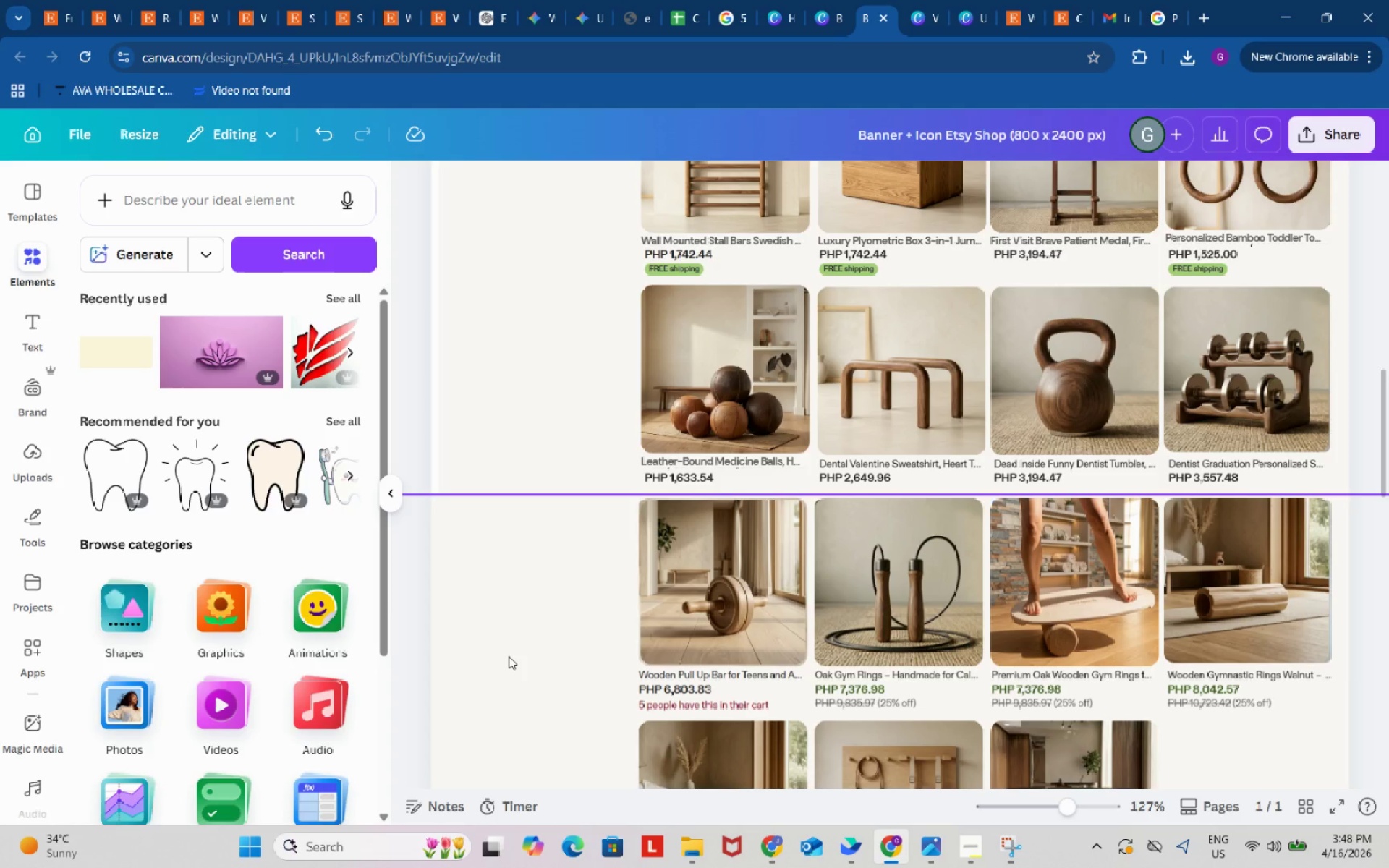 
scroll: coordinate [867, 673], scroll_direction: up, amount: 2.0
 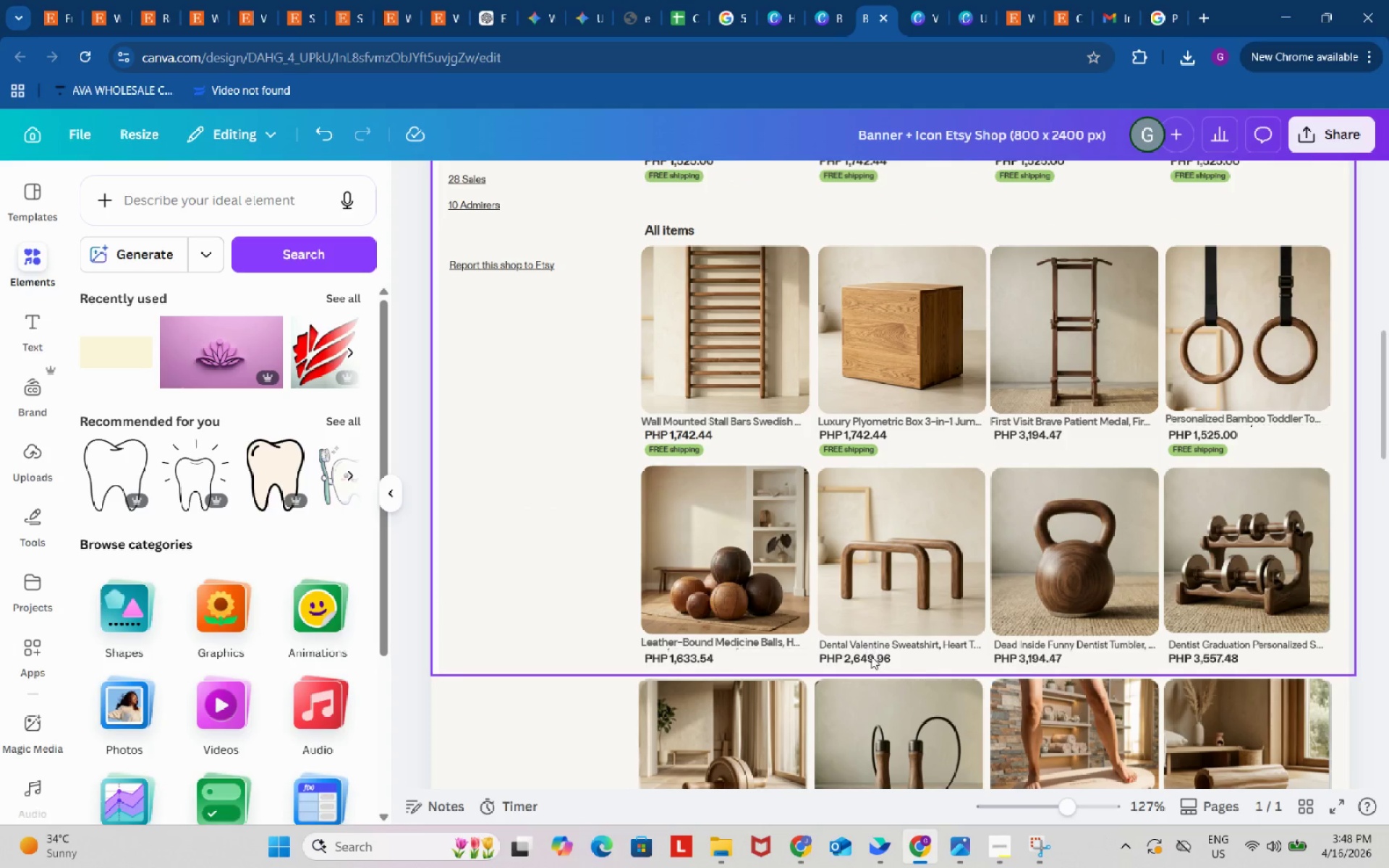 
left_click([888, 651])
 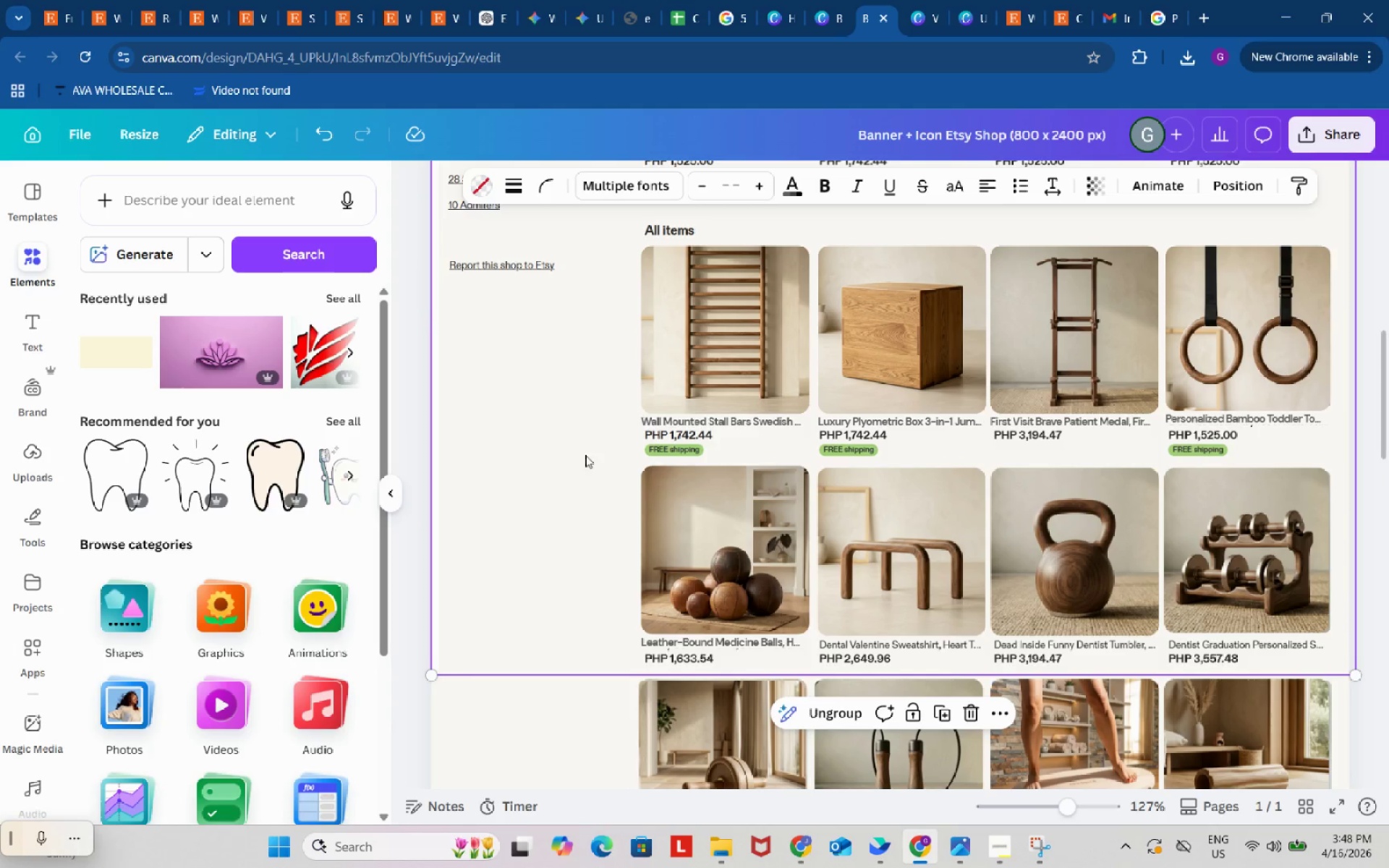 
left_click([549, 476])
 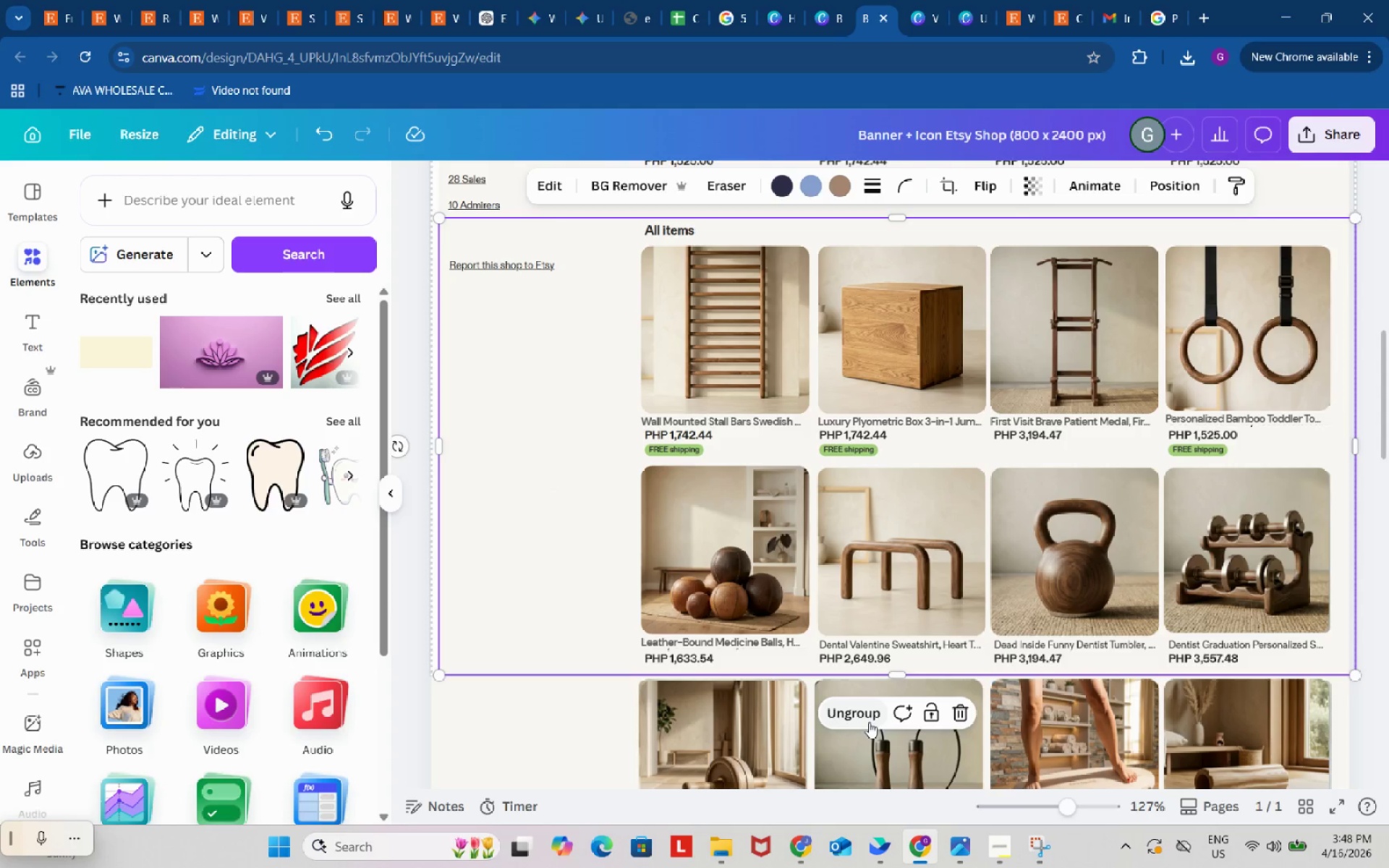 
left_click([868, 720])
 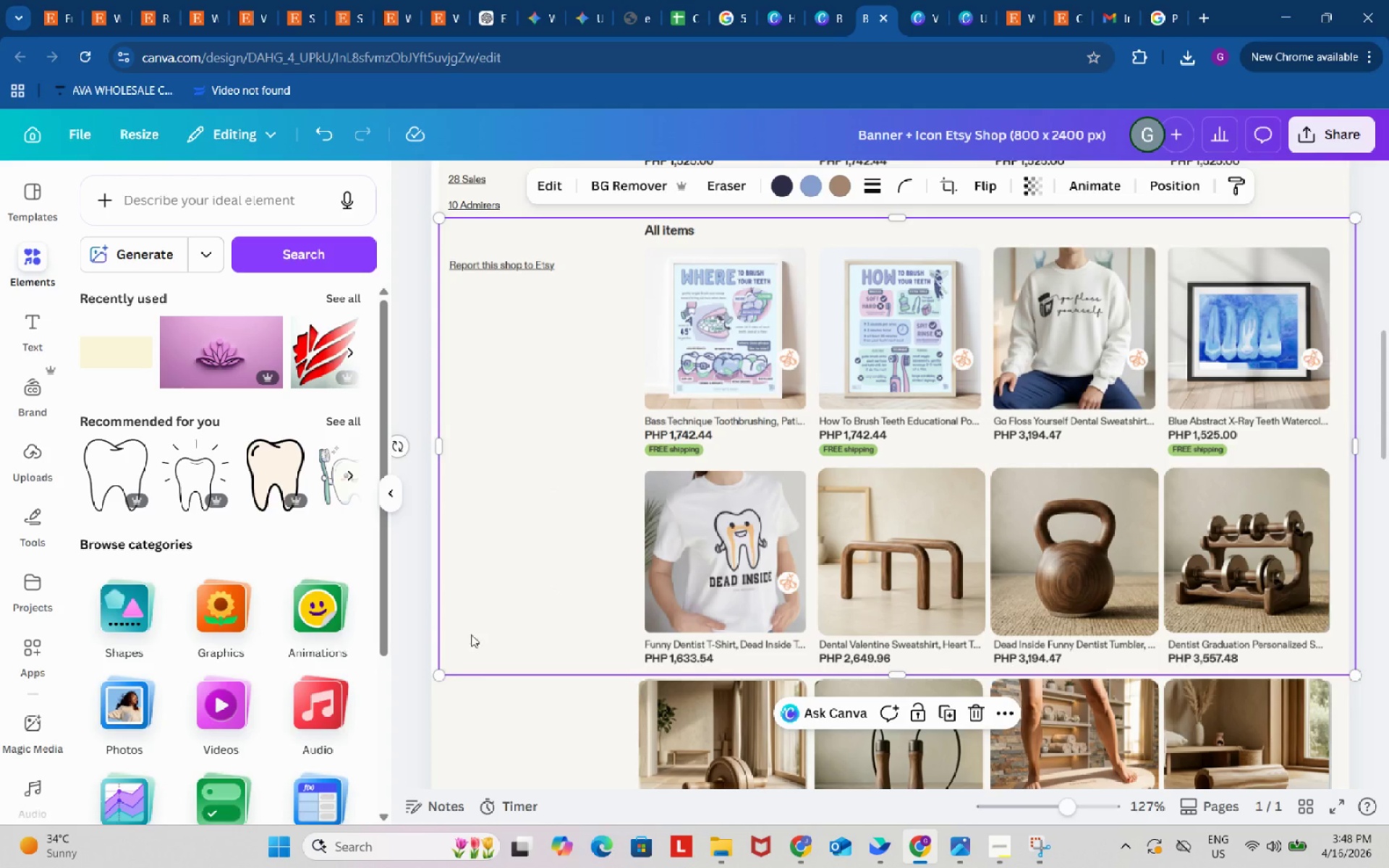 
left_click([409, 623])
 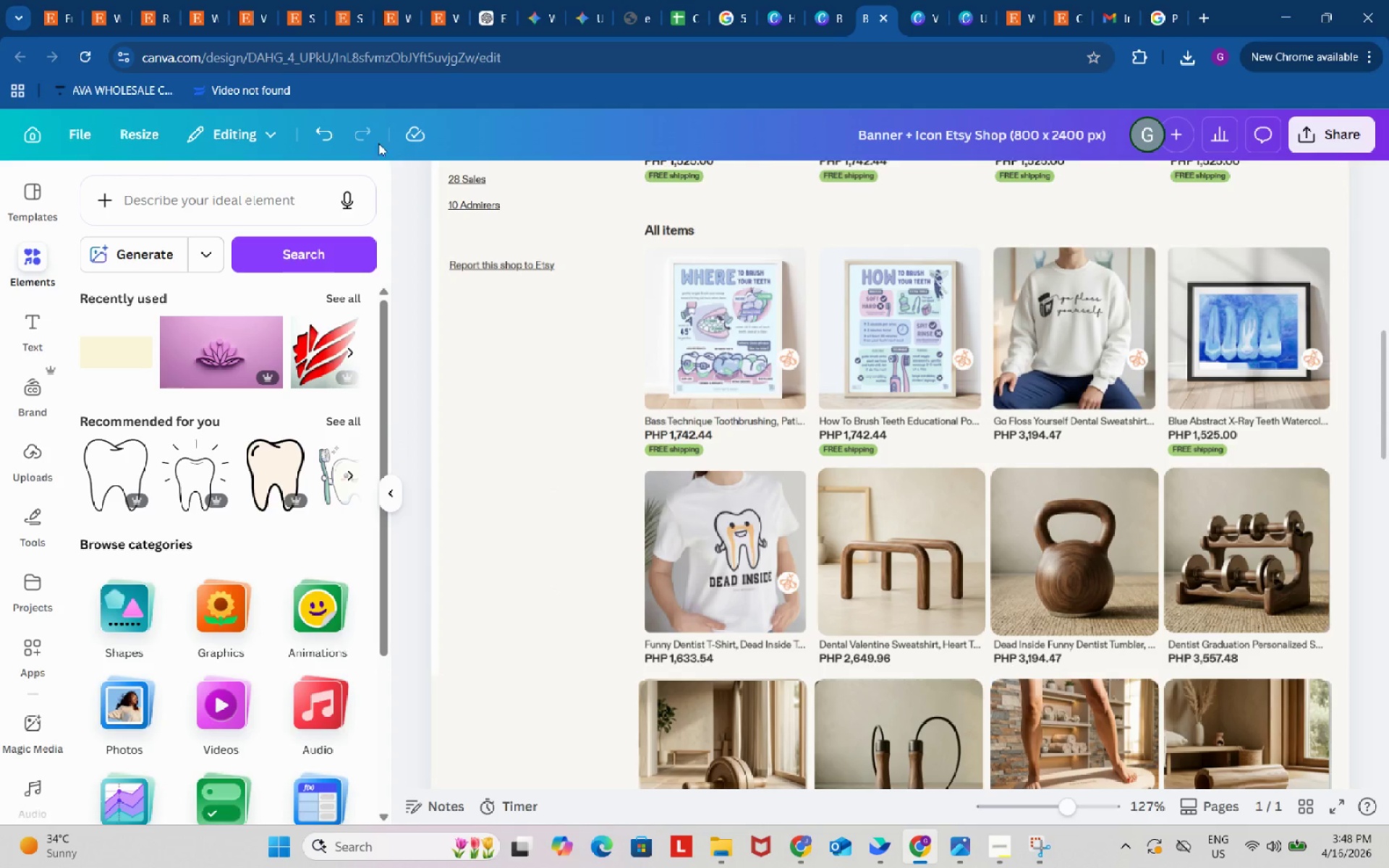 
left_click([309, 132])
 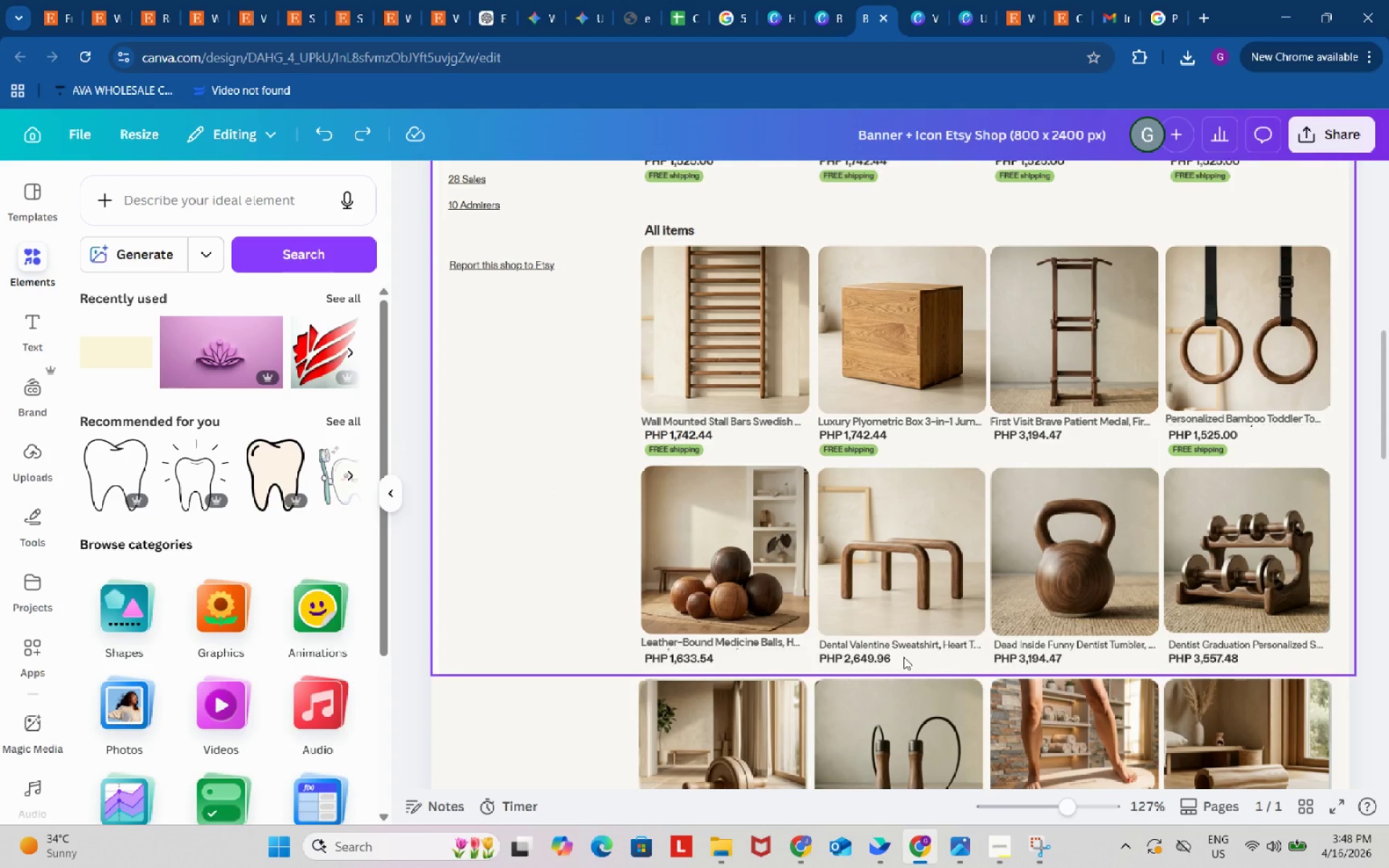 
left_click([904, 657])
 